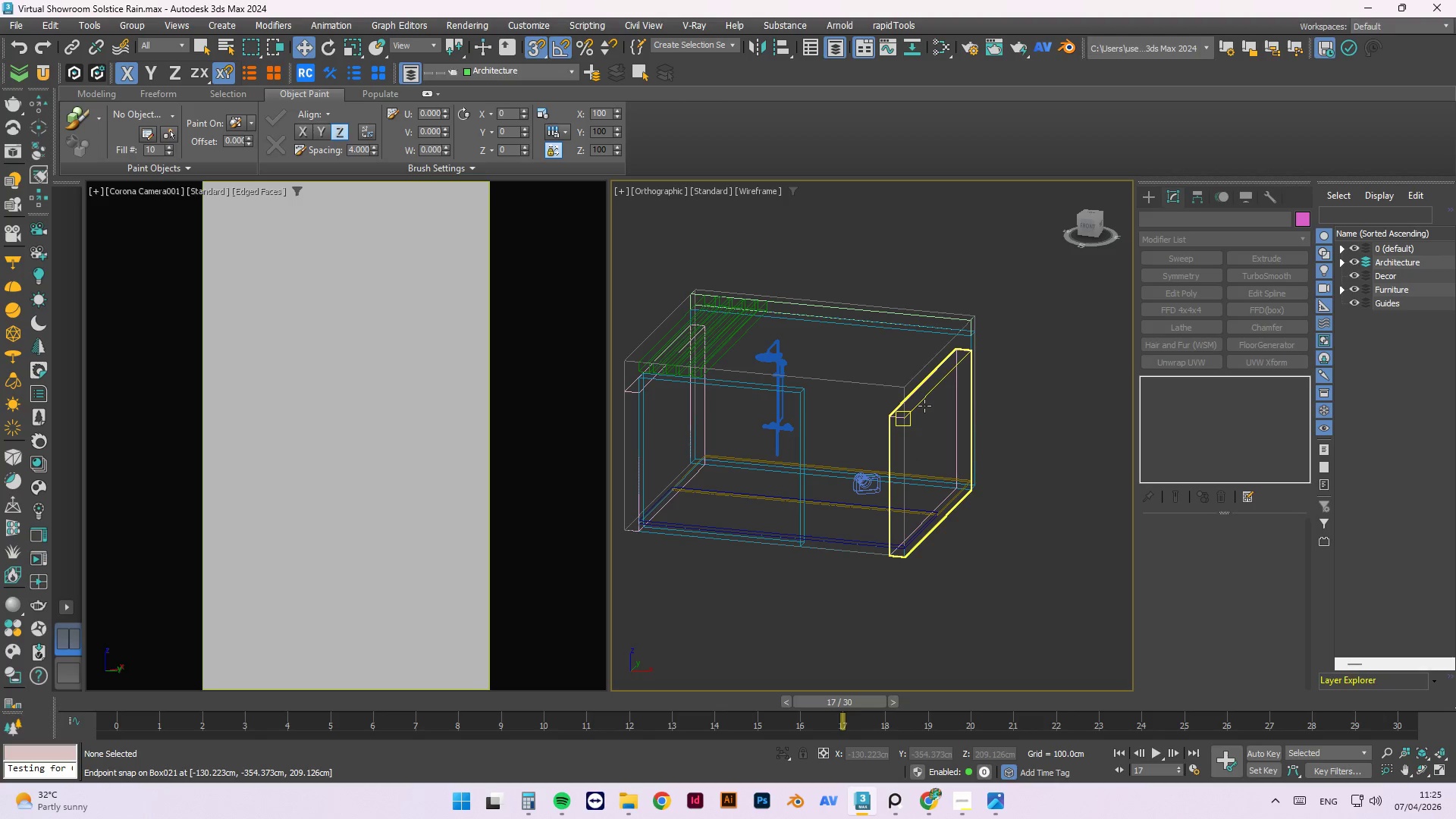 
left_click([924, 406])
 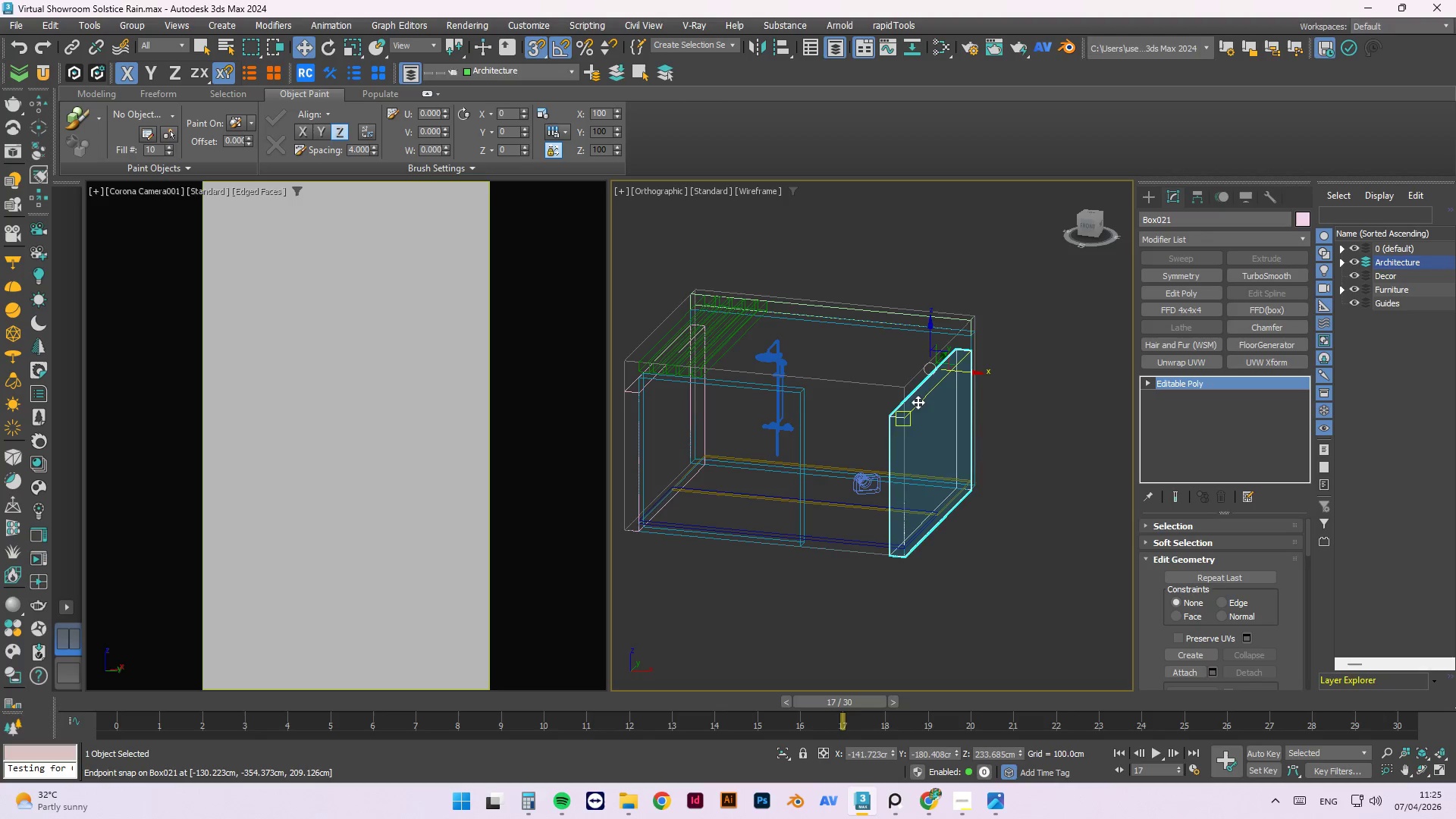 
hold_key(key=AltLeft, duration=1.11)
 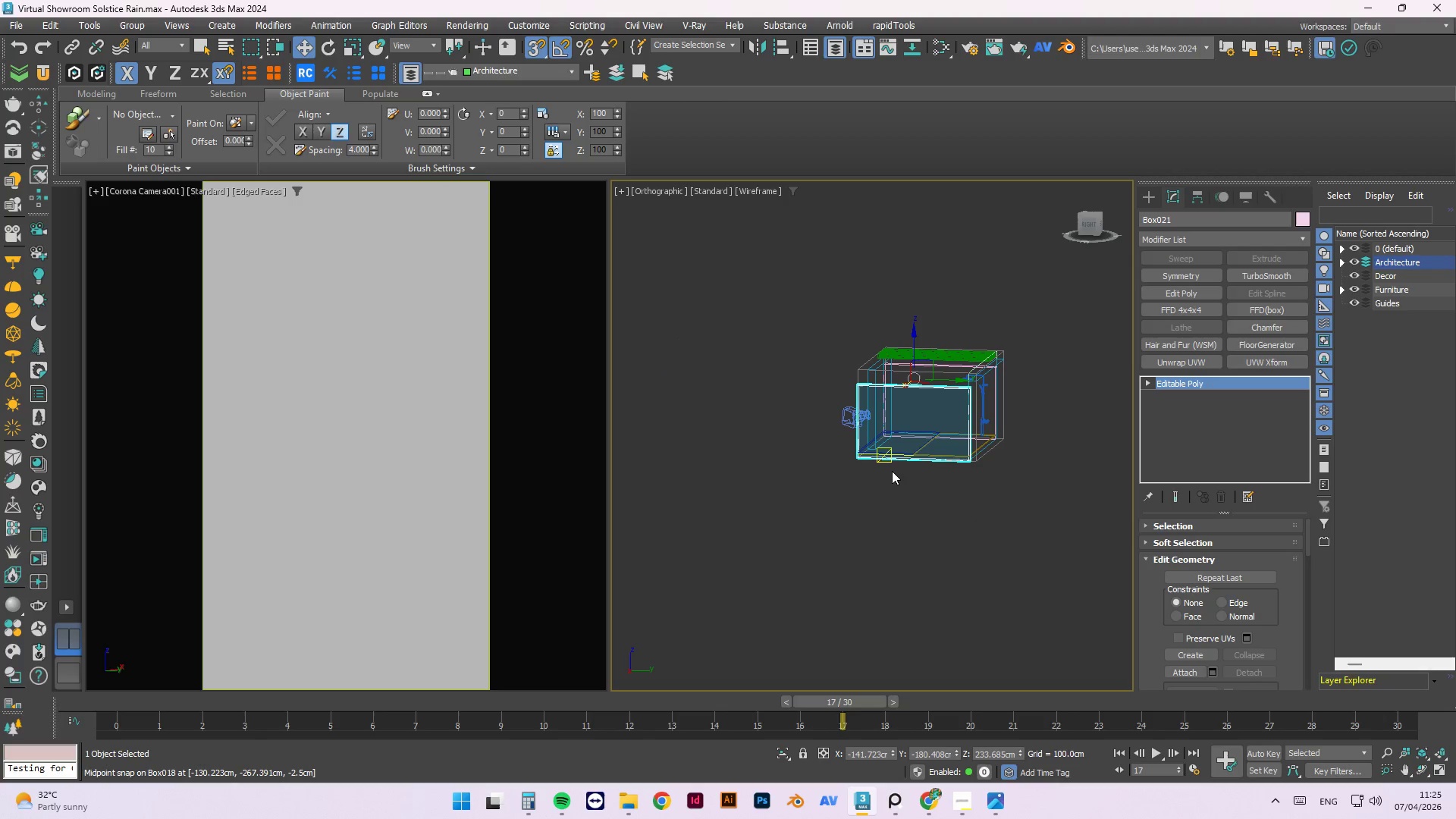 
scroll: coordinate [896, 392], scroll_direction: down, amount: 2.0
 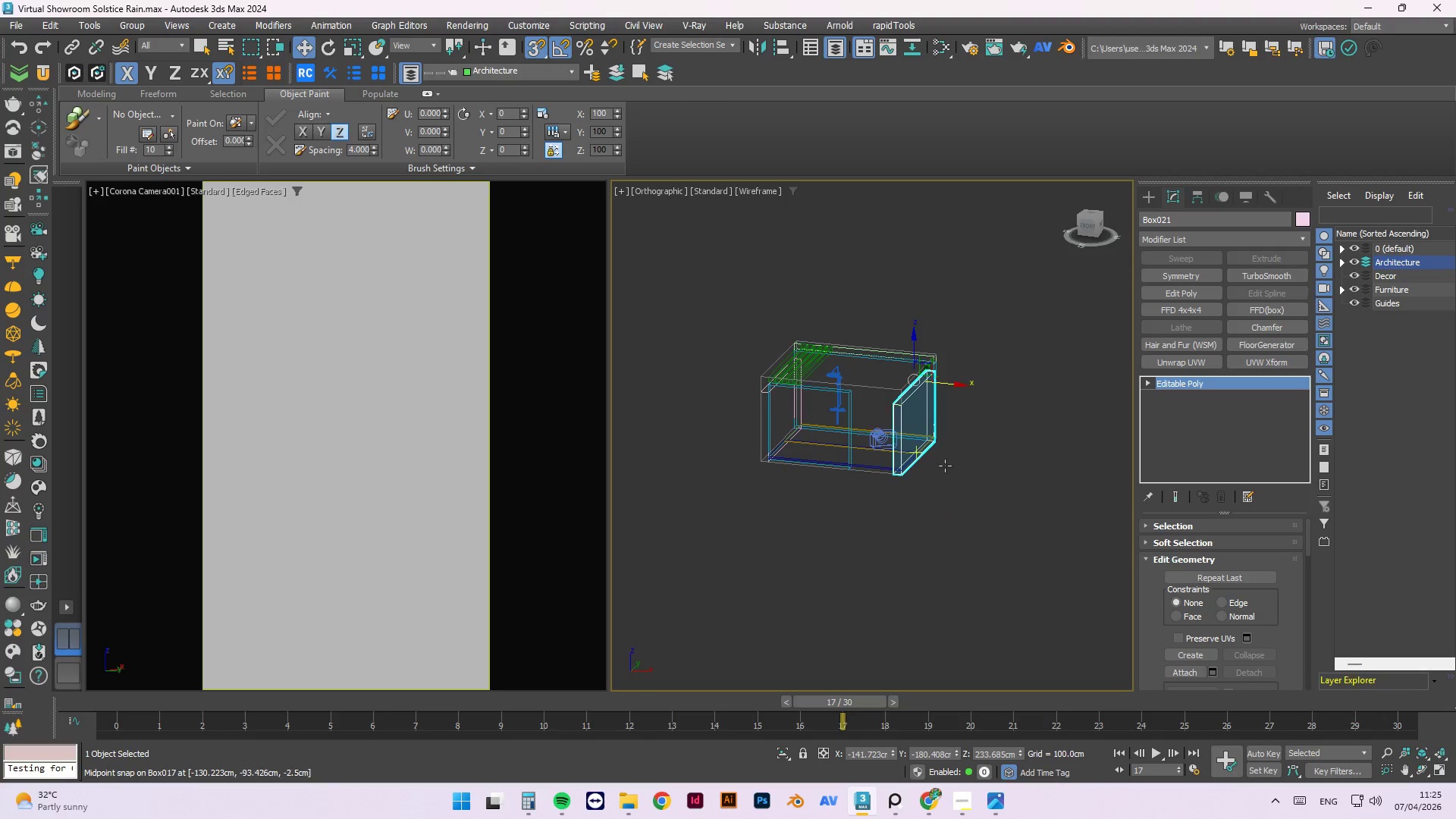 
type(fl)
 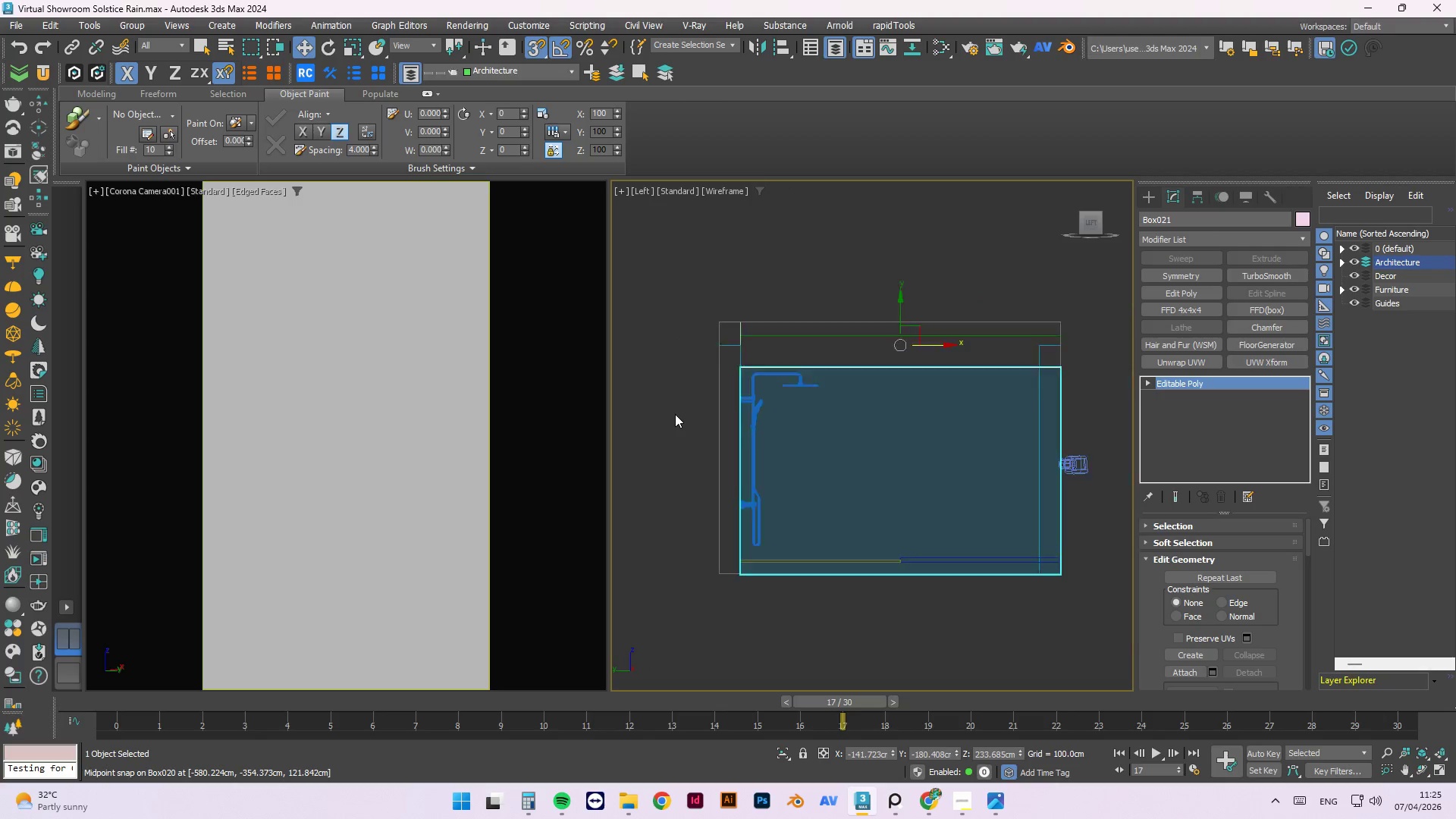 
scroll: coordinate [675, 414], scroll_direction: down, amount: 2.0
 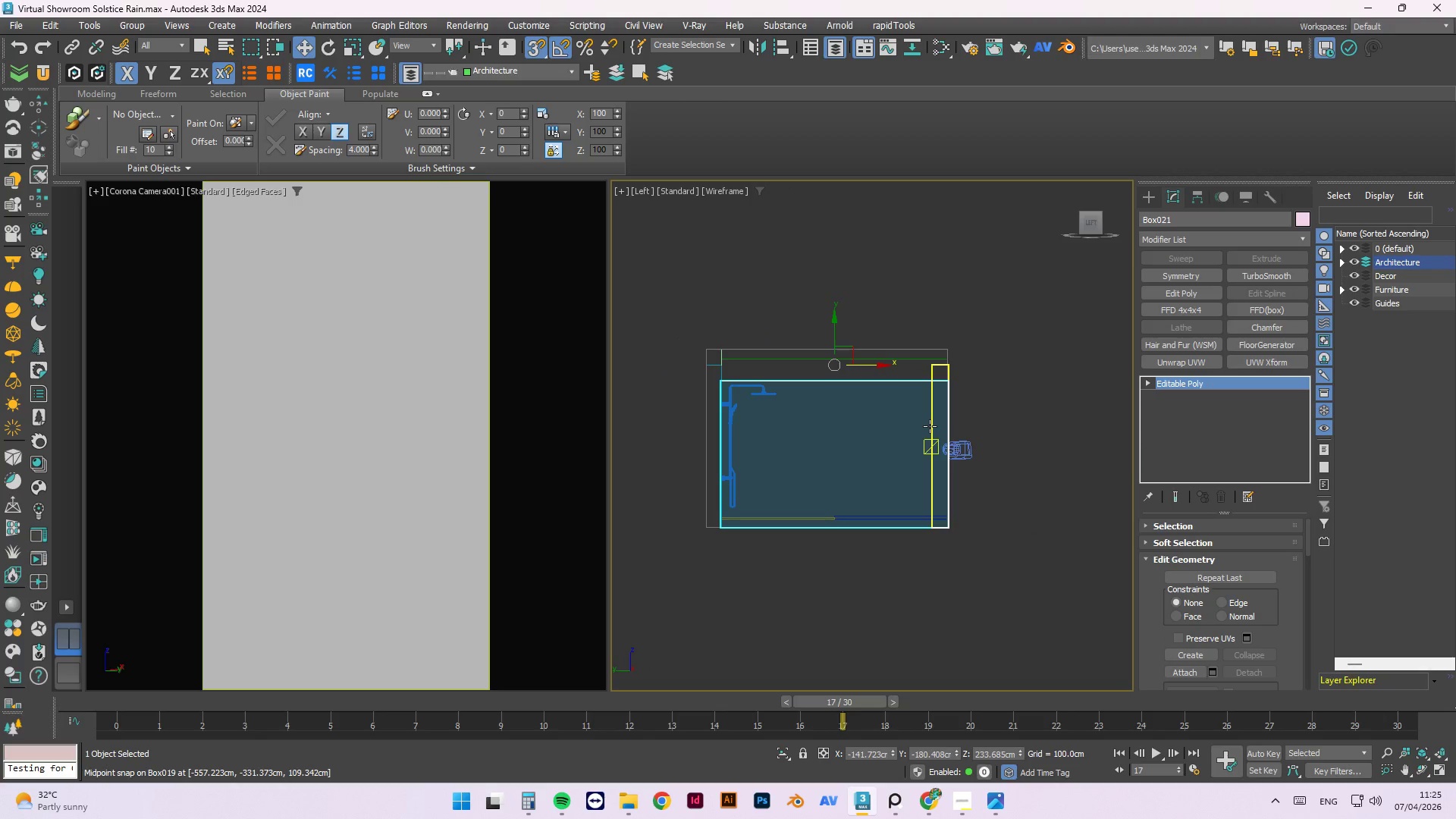 
key(1)
 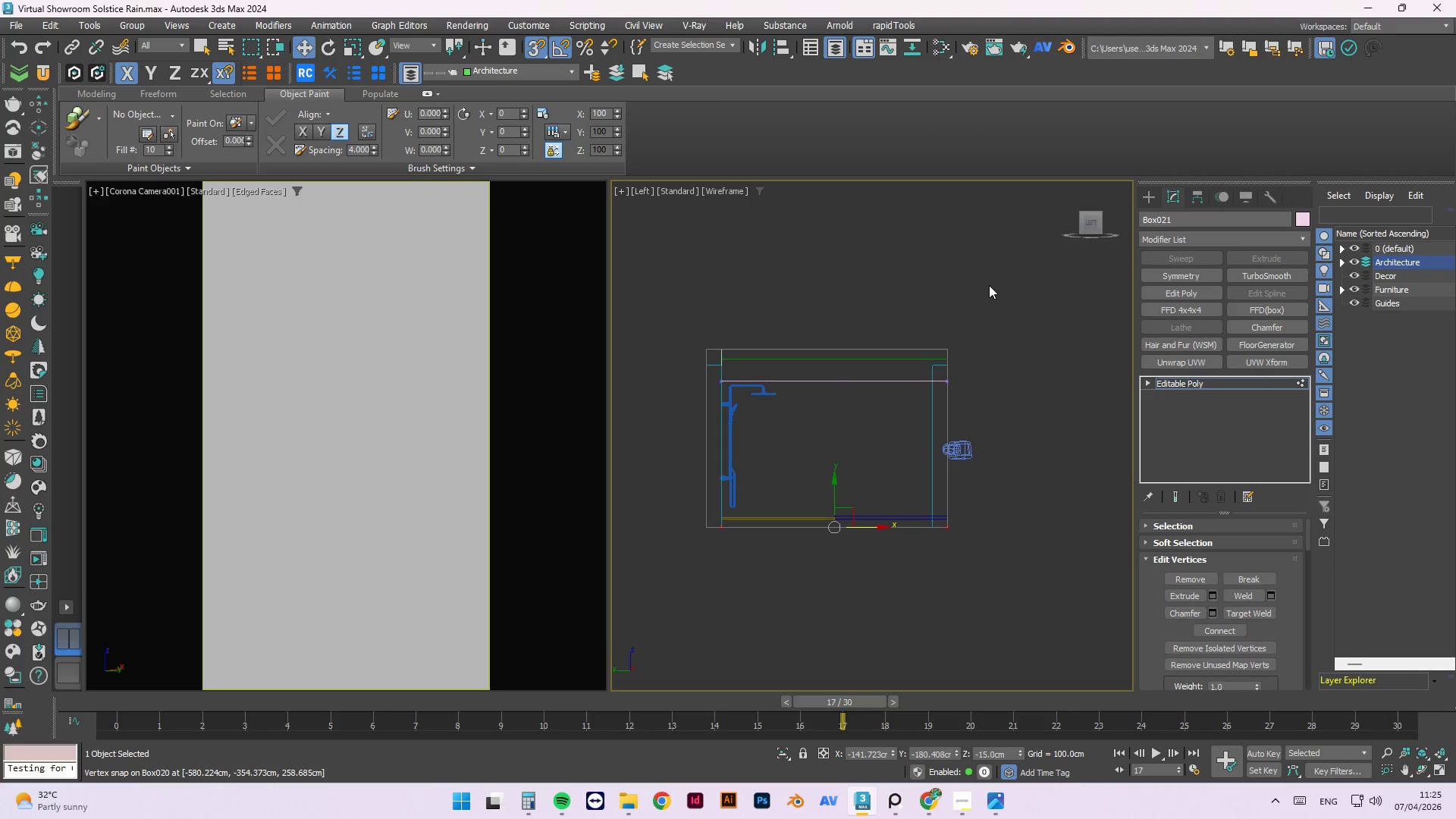 
left_click_drag(start_coordinate=[990, 282], to_coordinate=[891, 620])
 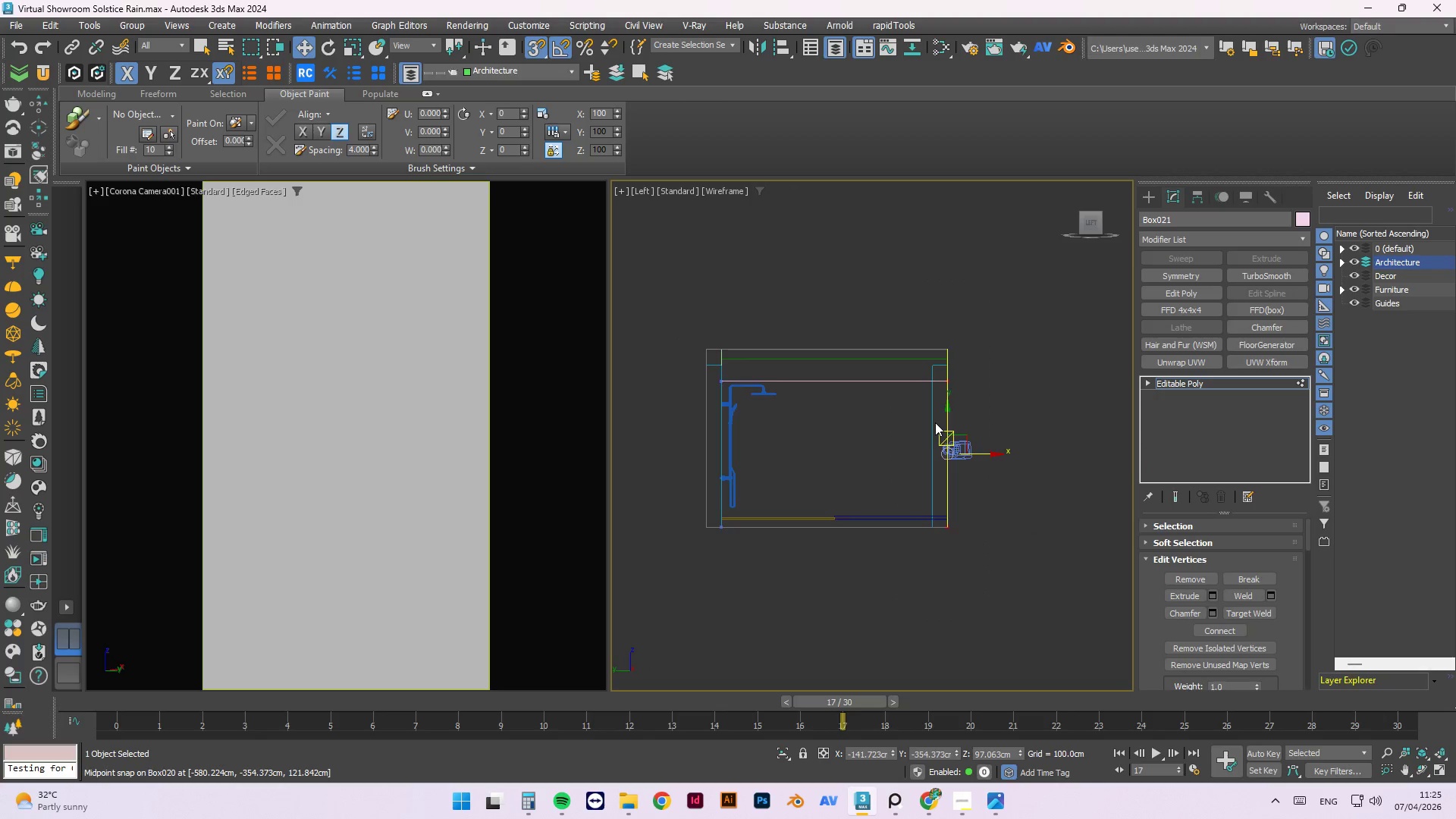 
scroll: coordinate [937, 423], scroll_direction: up, amount: 2.0
 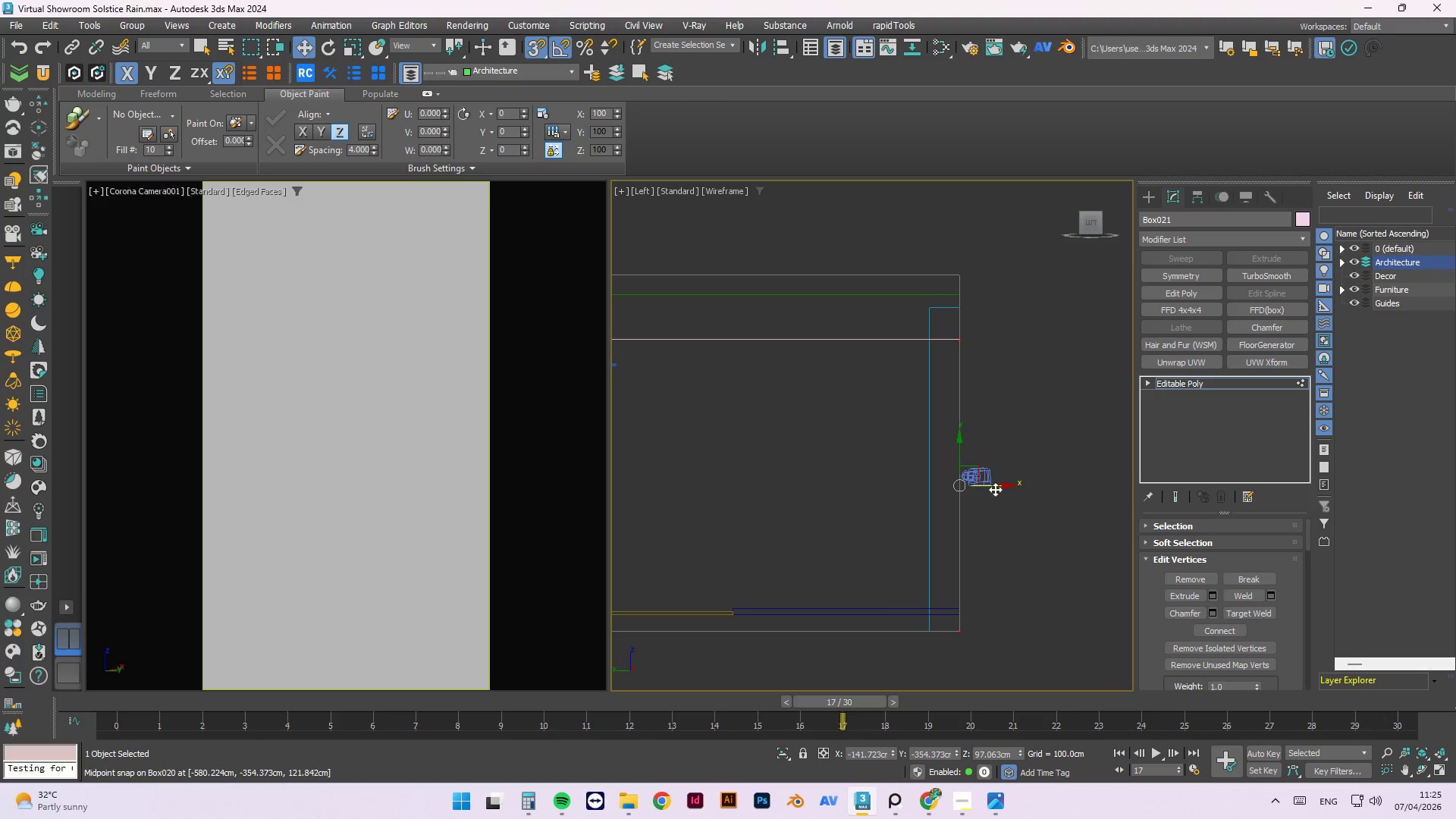 
left_click_drag(start_coordinate=[996, 486], to_coordinate=[748, 576])
 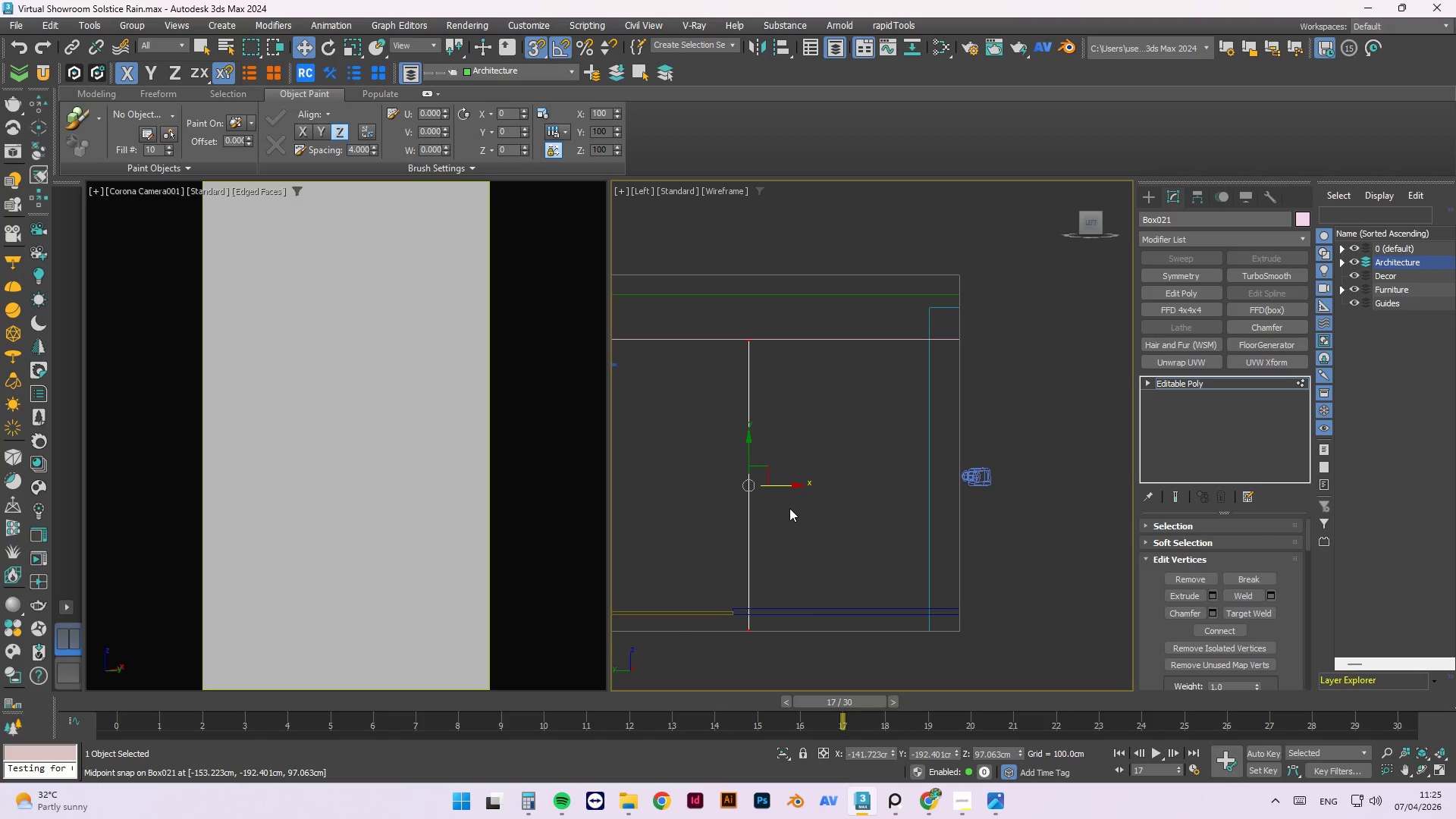 
hold_key(key=AltLeft, duration=1.5)
 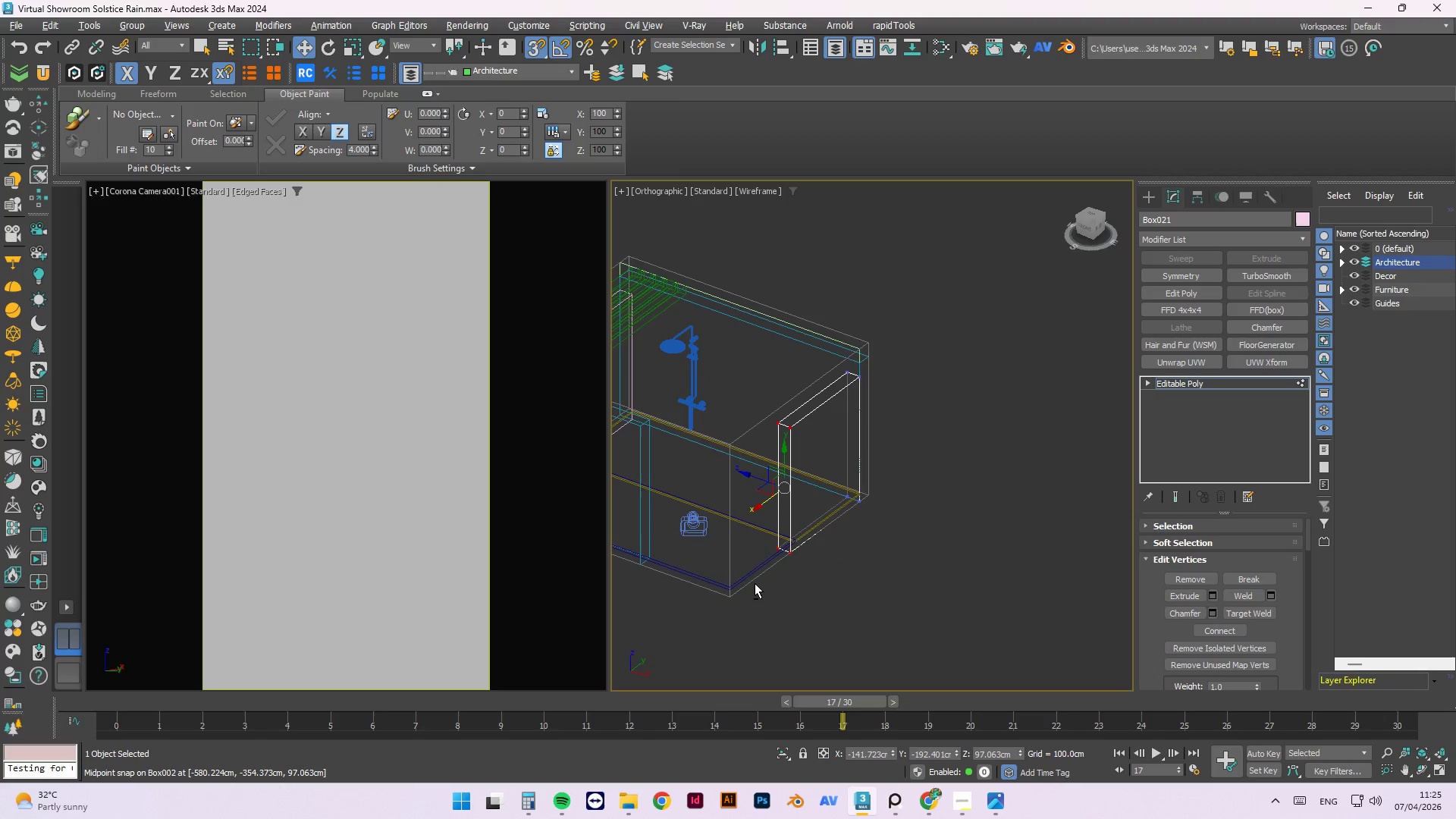 
scroll: coordinate [820, 490], scroll_direction: down, amount: 2.0
 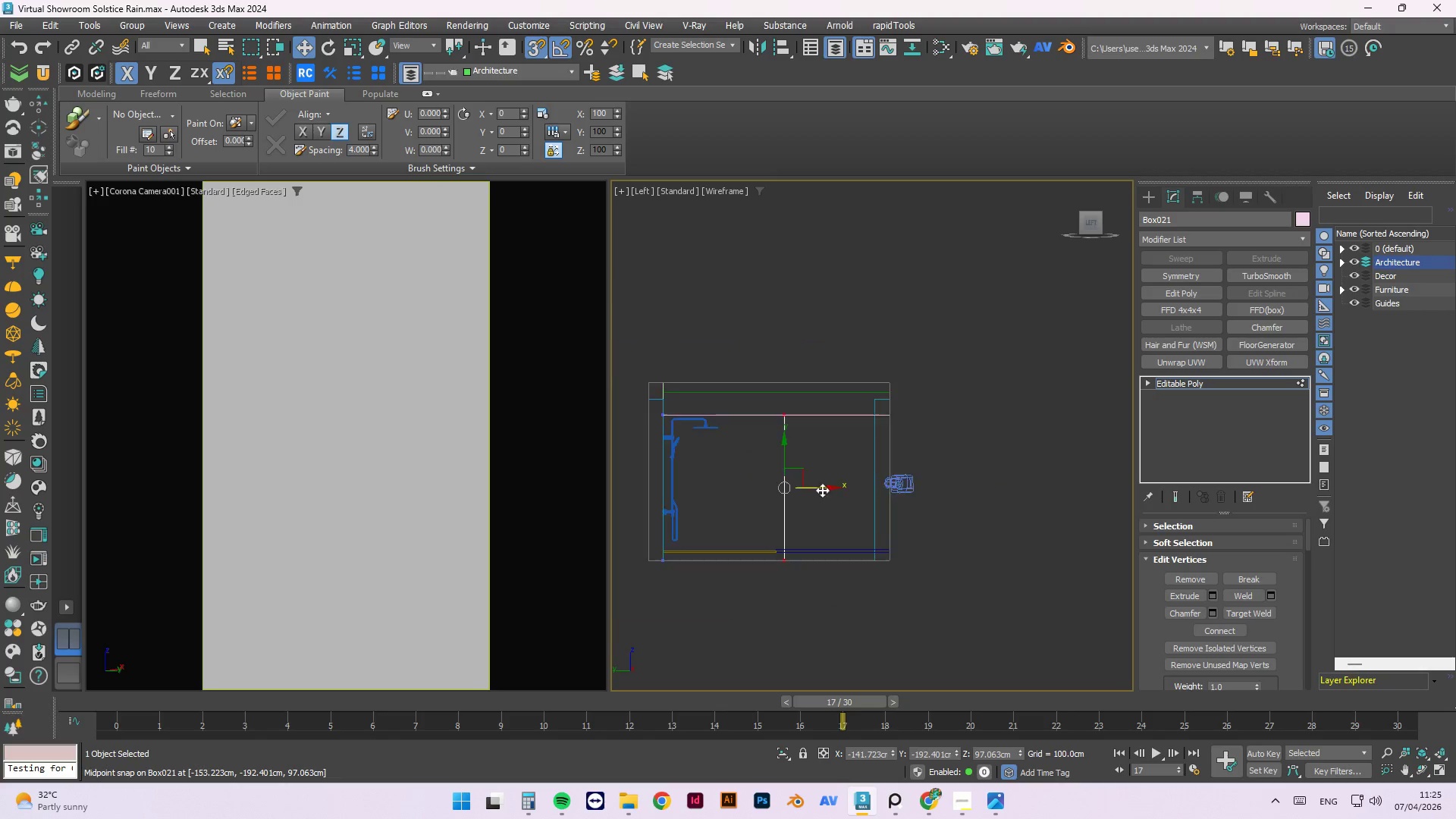 
hold_key(key=AltLeft, duration=1.52)
 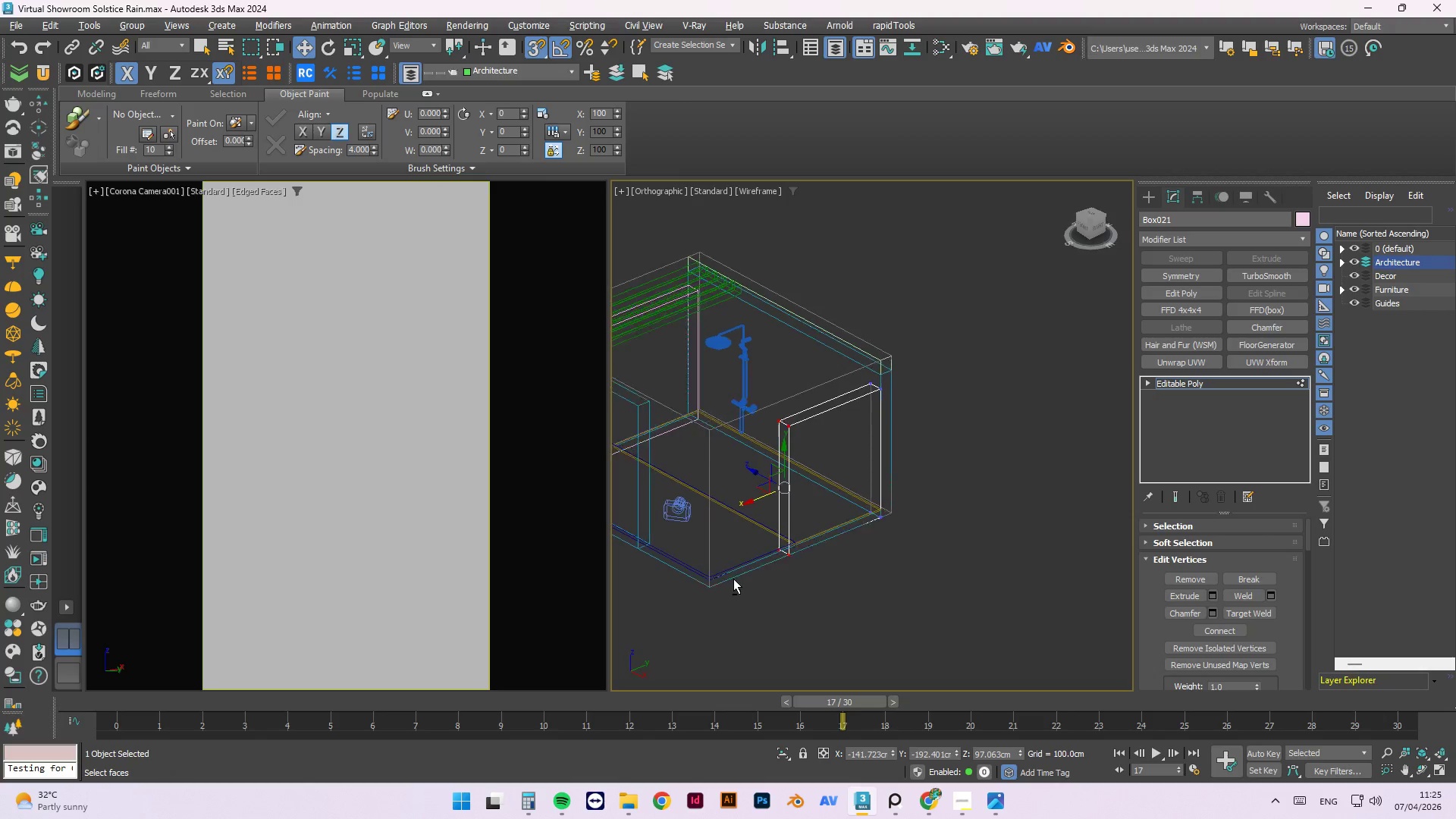 
hold_key(key=AltLeft, duration=1.39)
 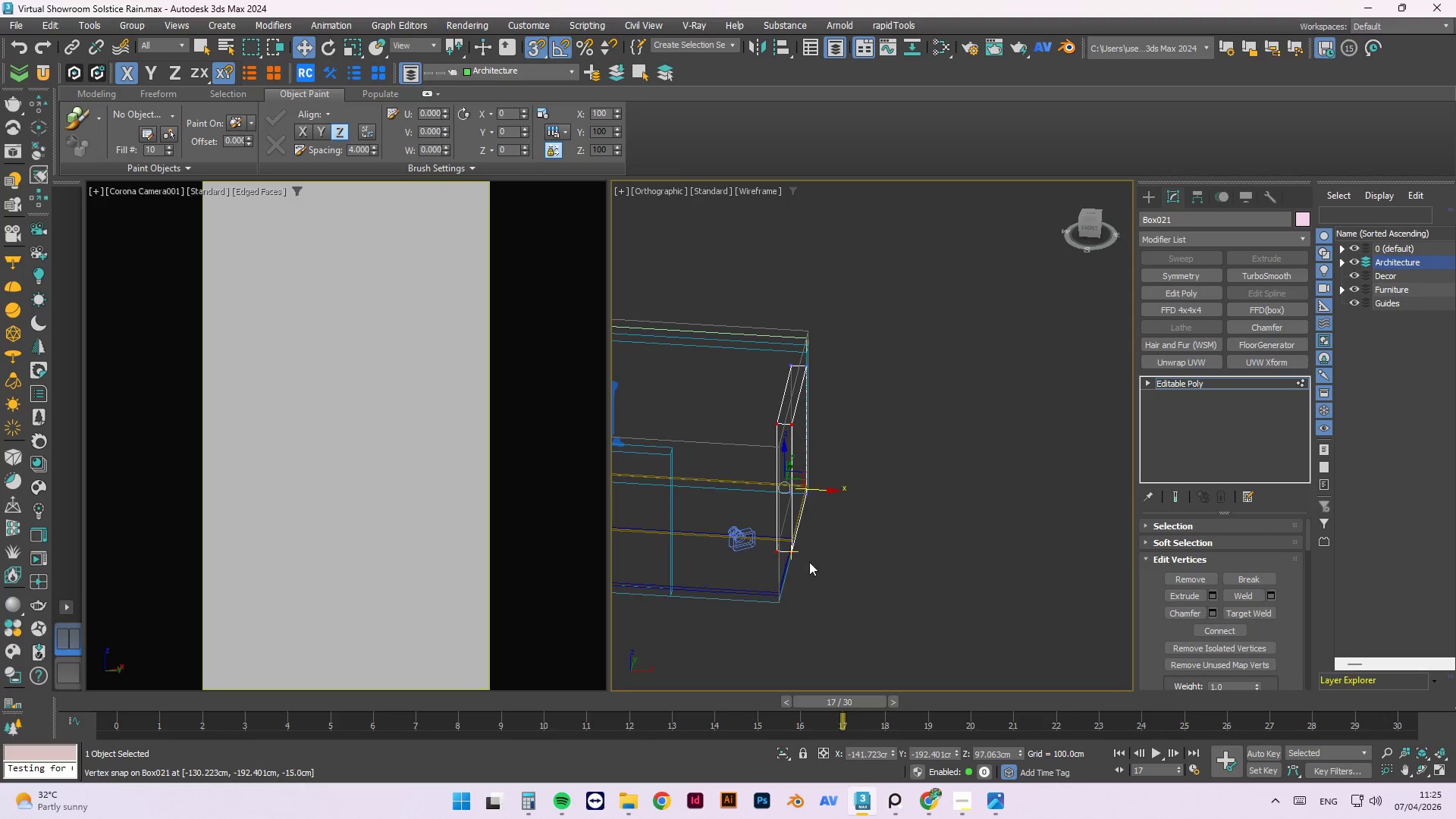 
key(Control+Z)
 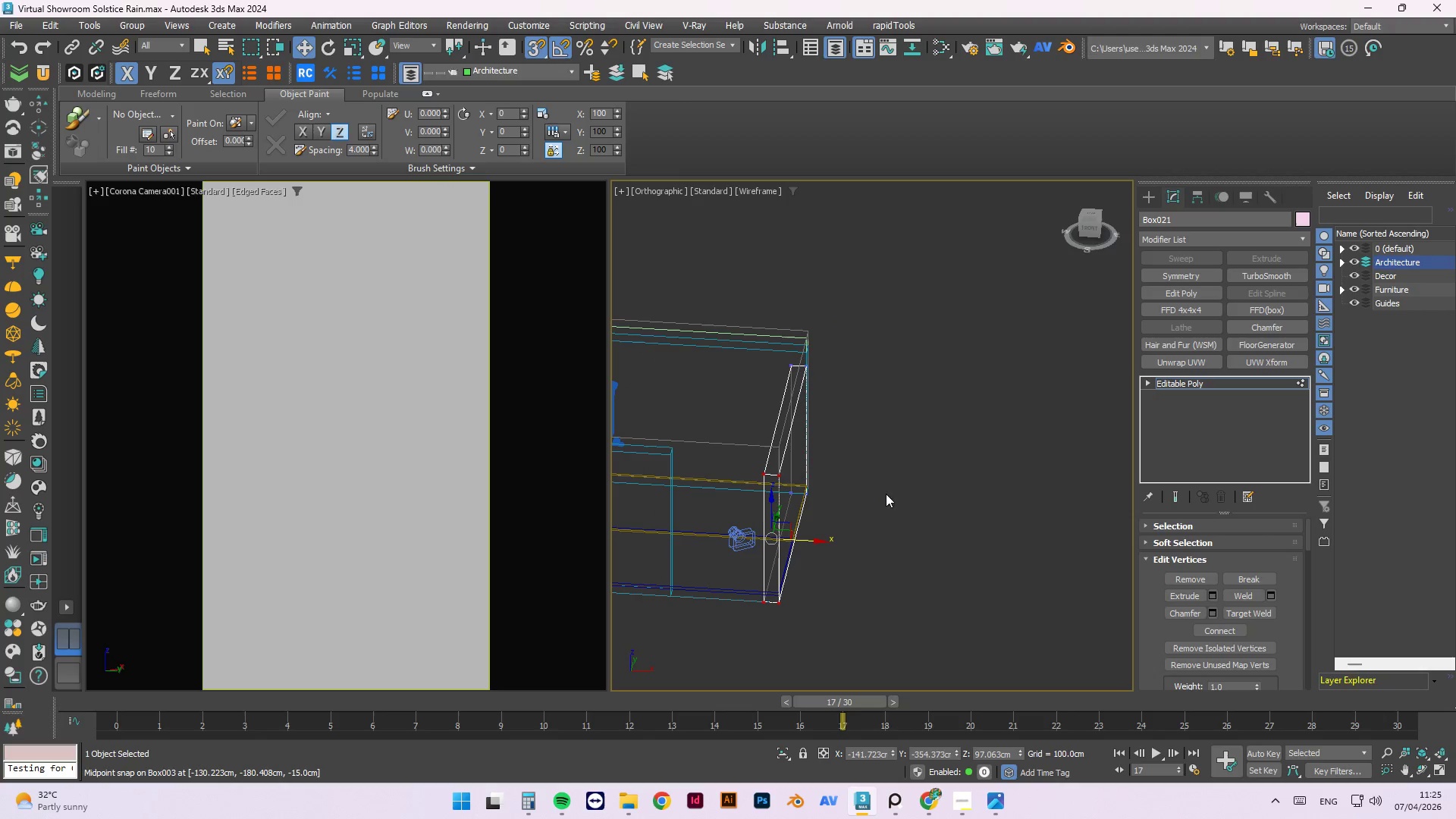 
left_click([918, 449])
 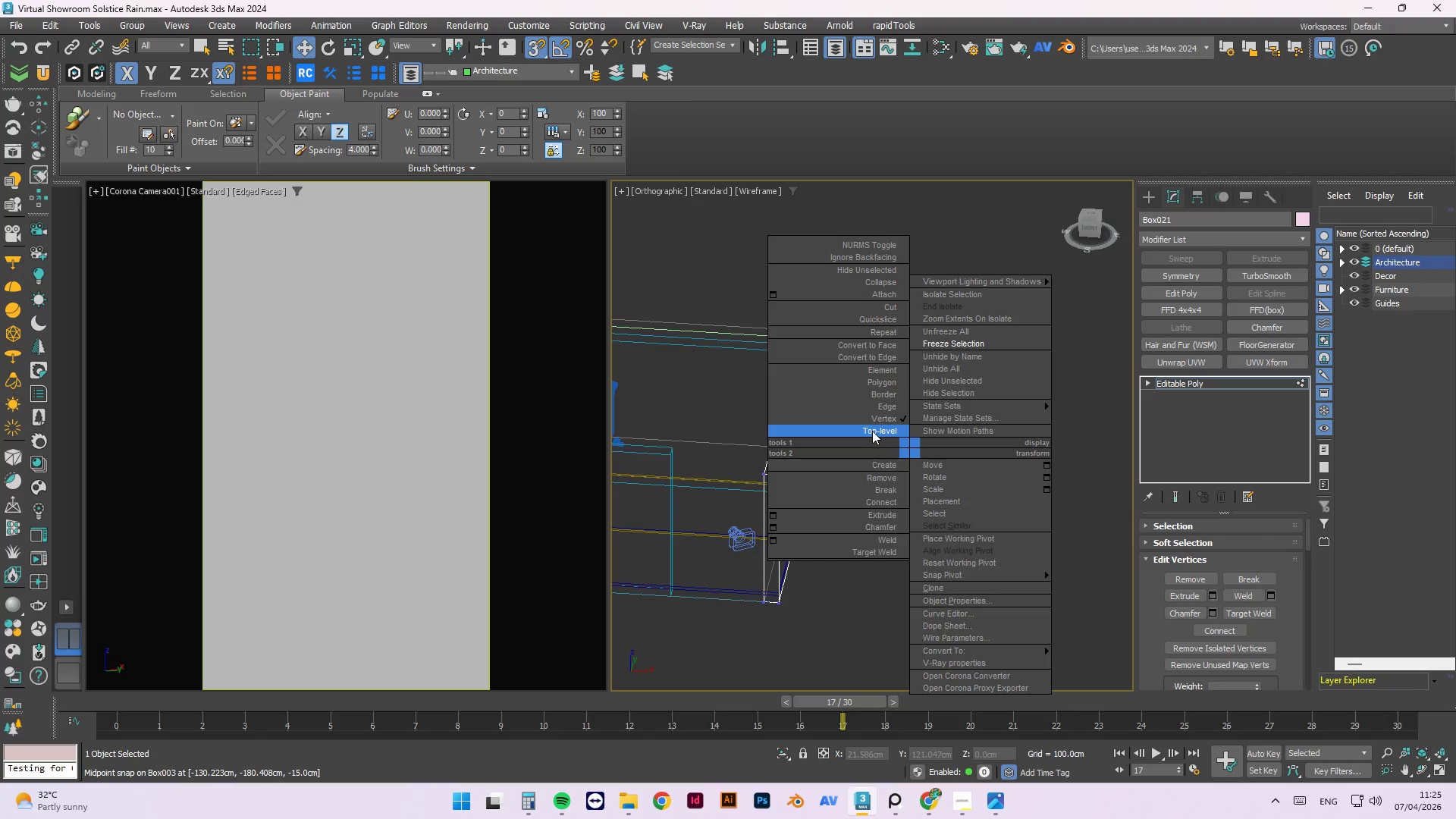 
double_click([911, 377])
 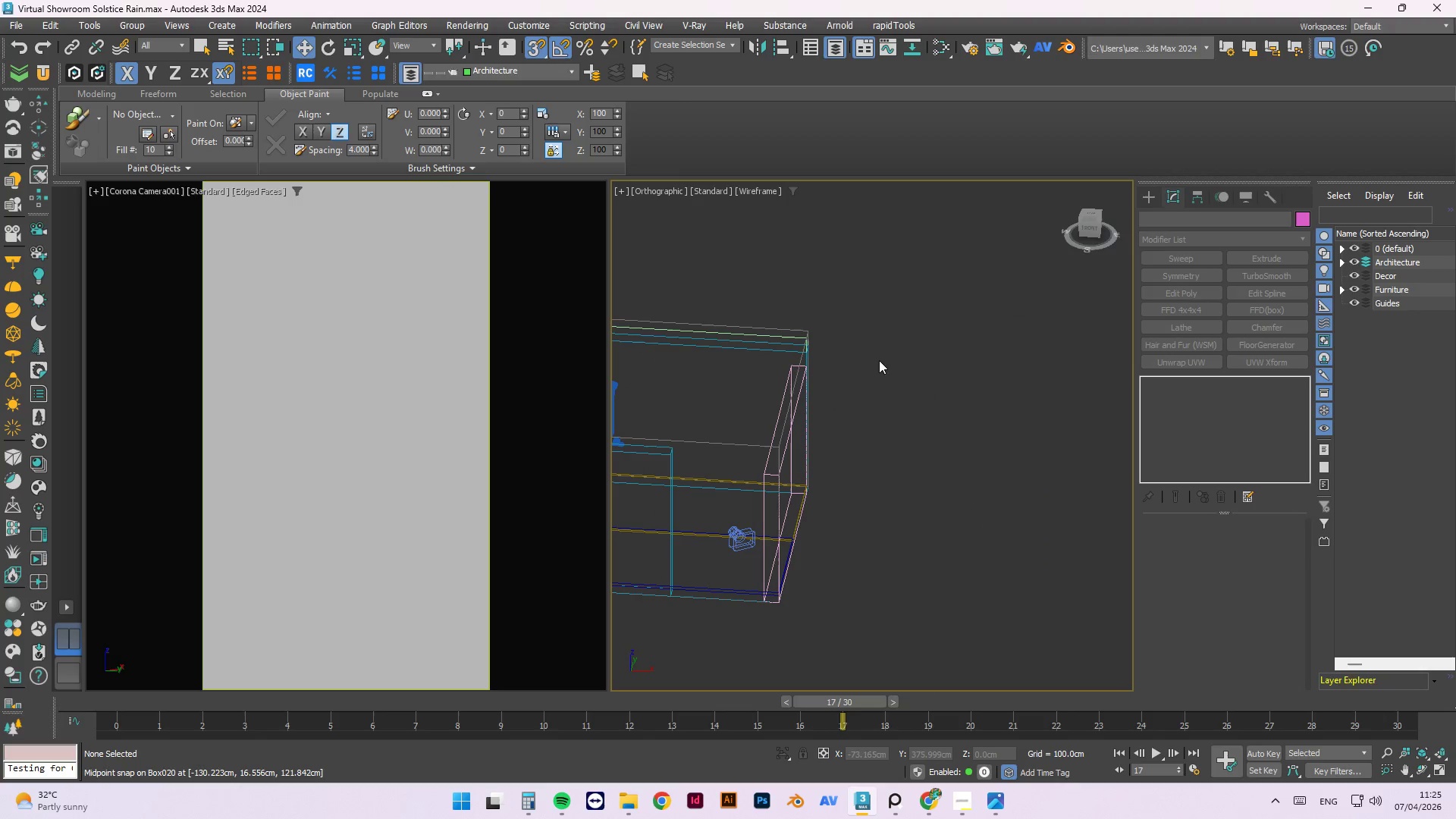 
right_click([882, 354])
 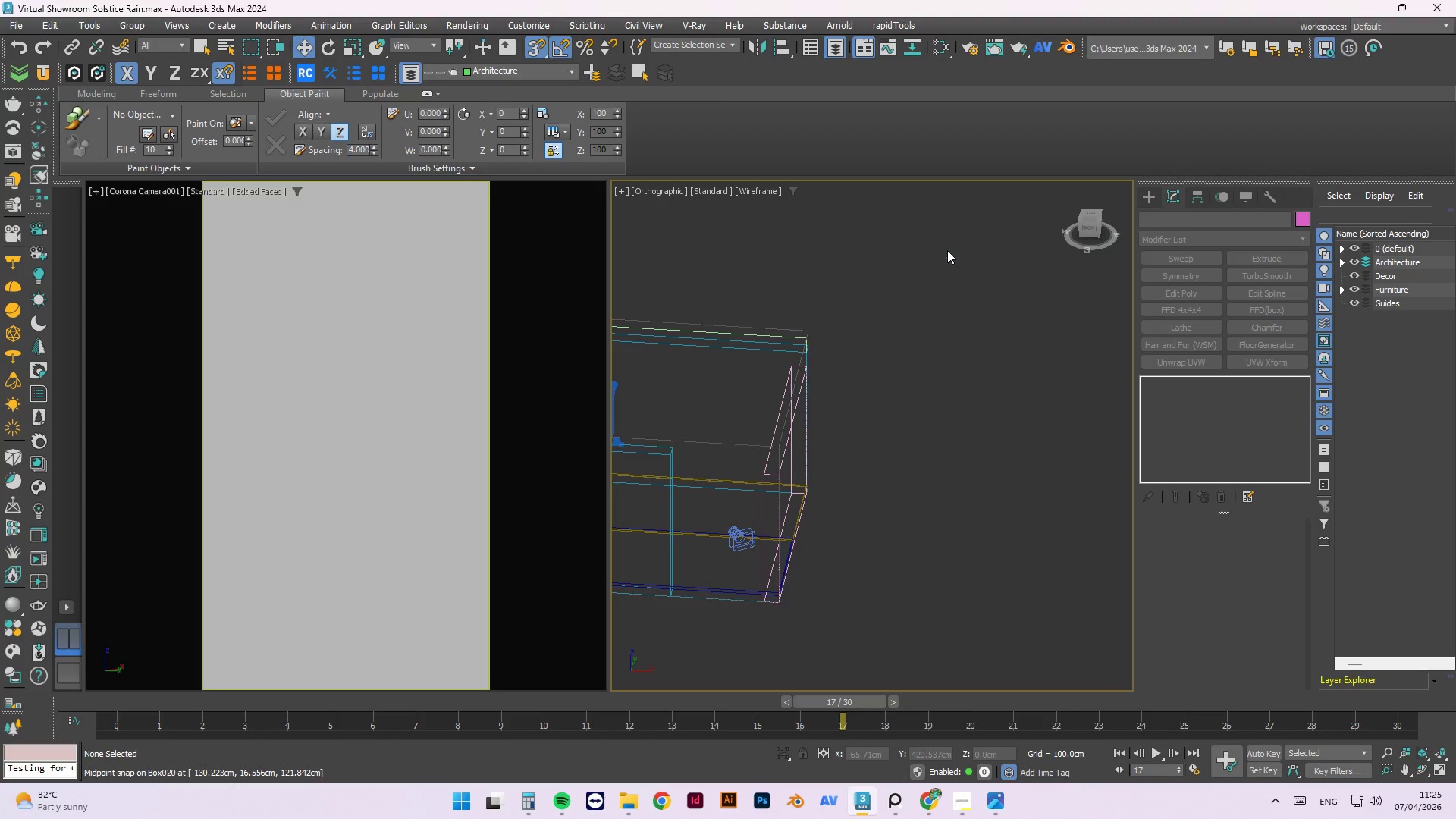 
double_click([918, 281])
 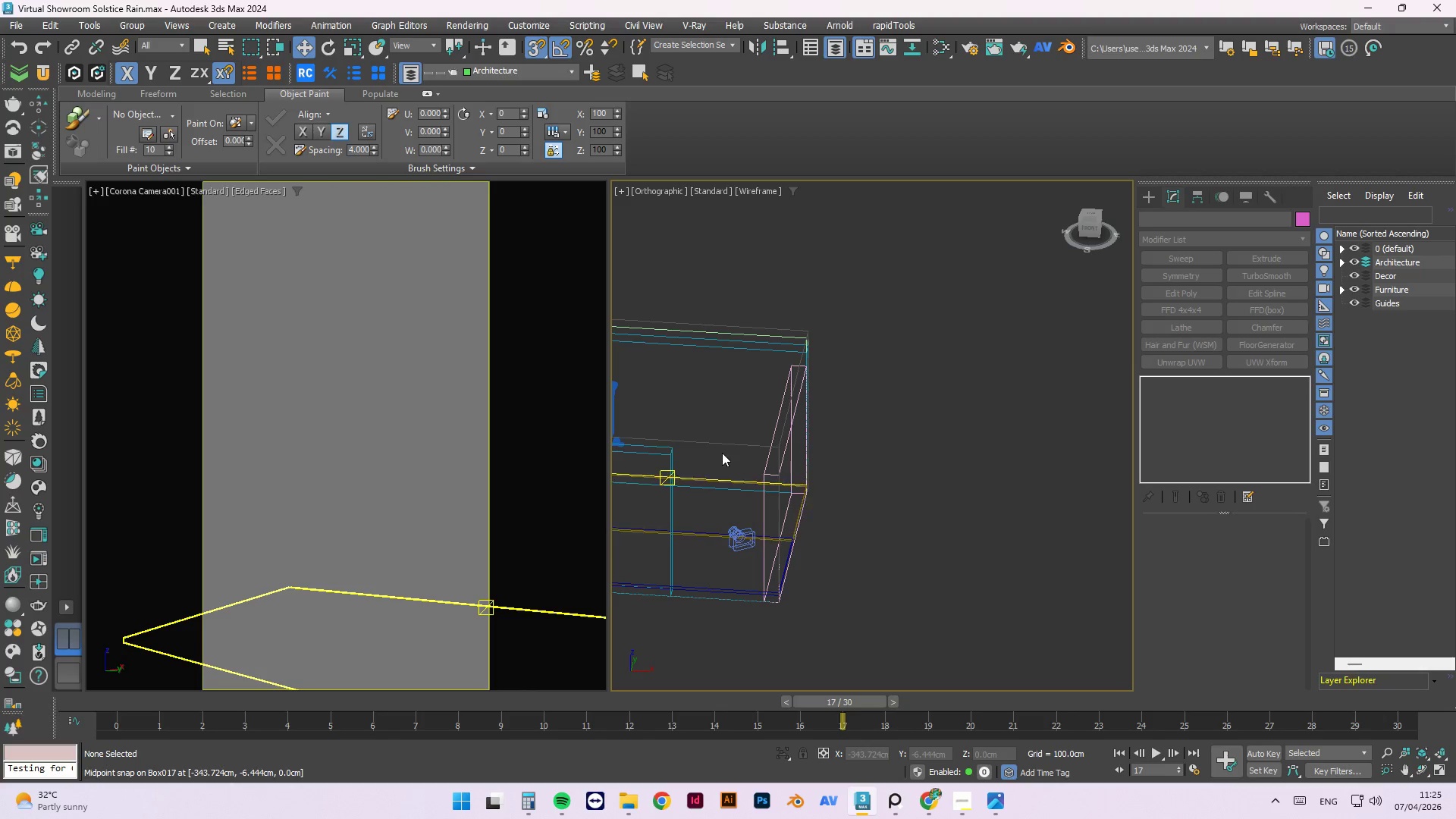 
left_click([730, 443])
 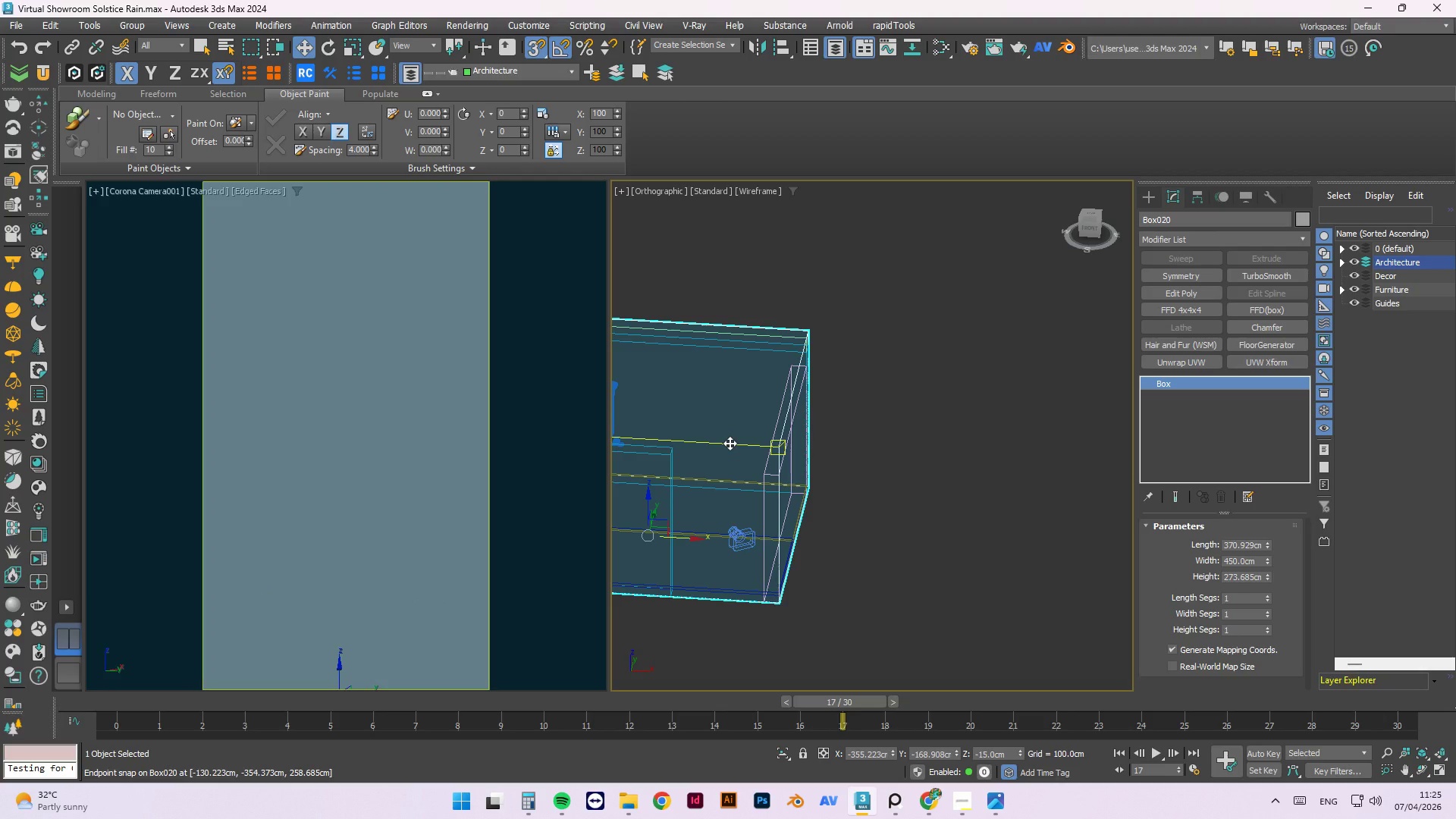 
key(Delete)
 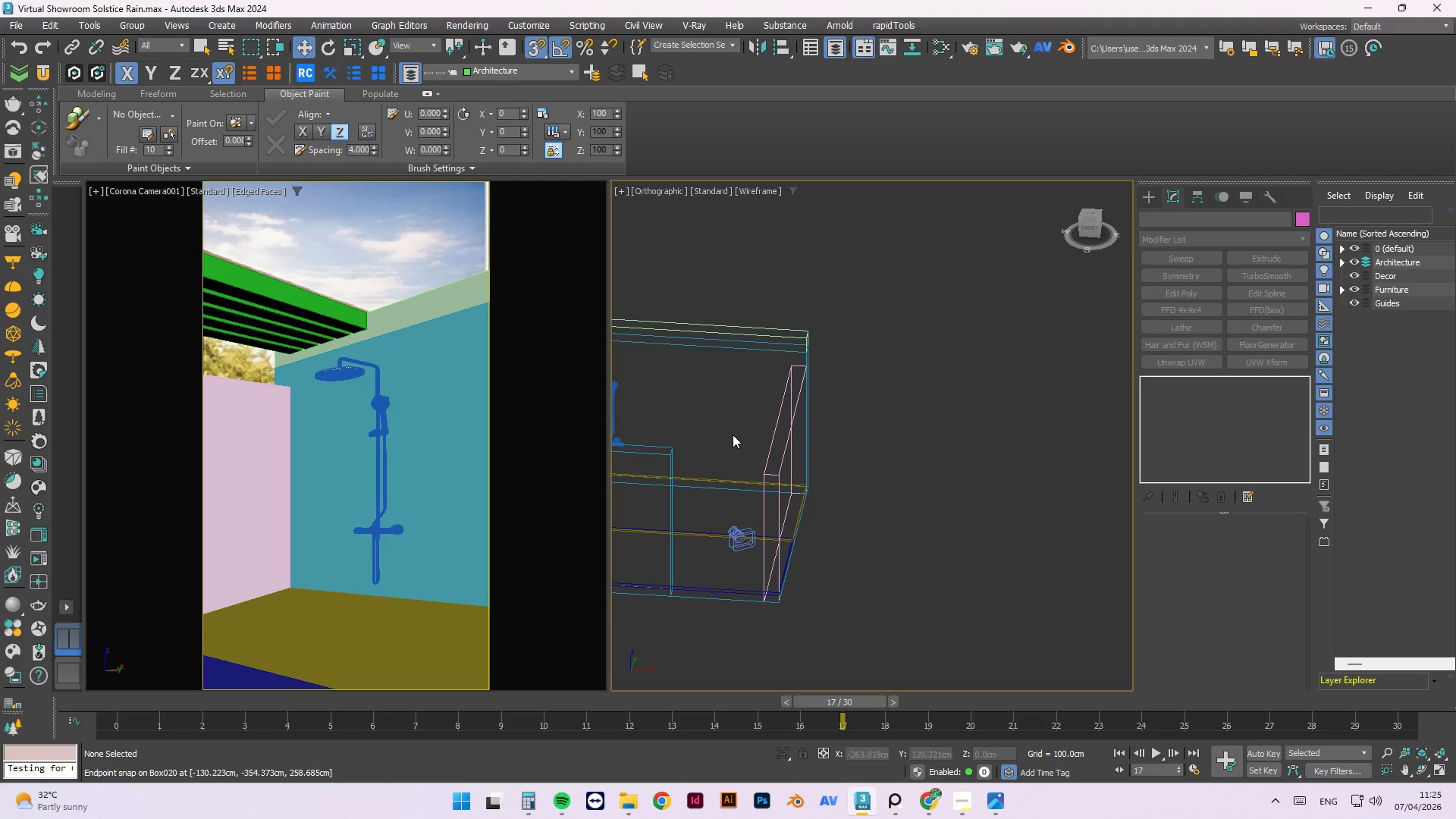 
hold_key(key=AltLeft, duration=1.51)
 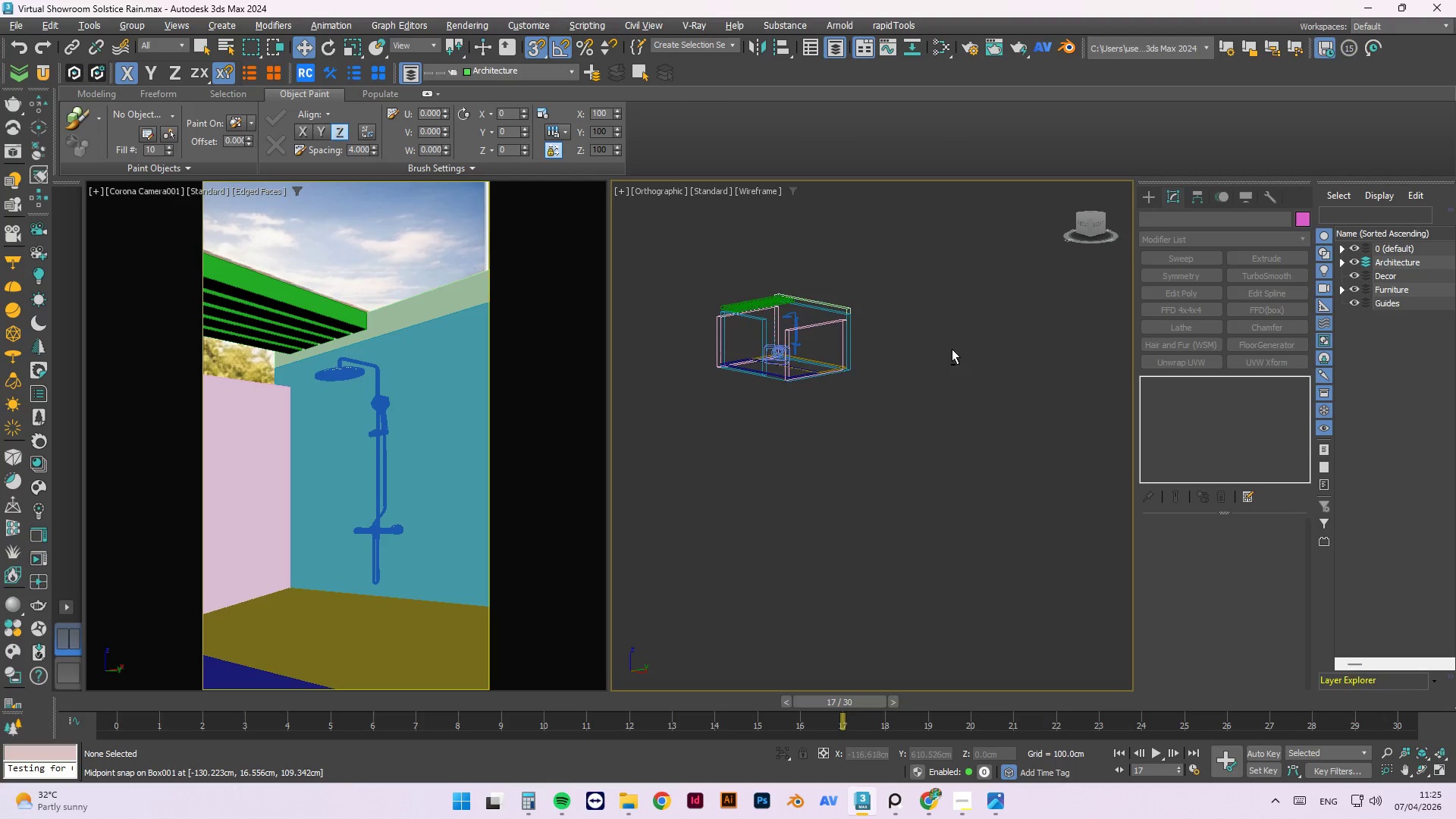 
scroll: coordinate [874, 364], scroll_direction: down, amount: 3.0
 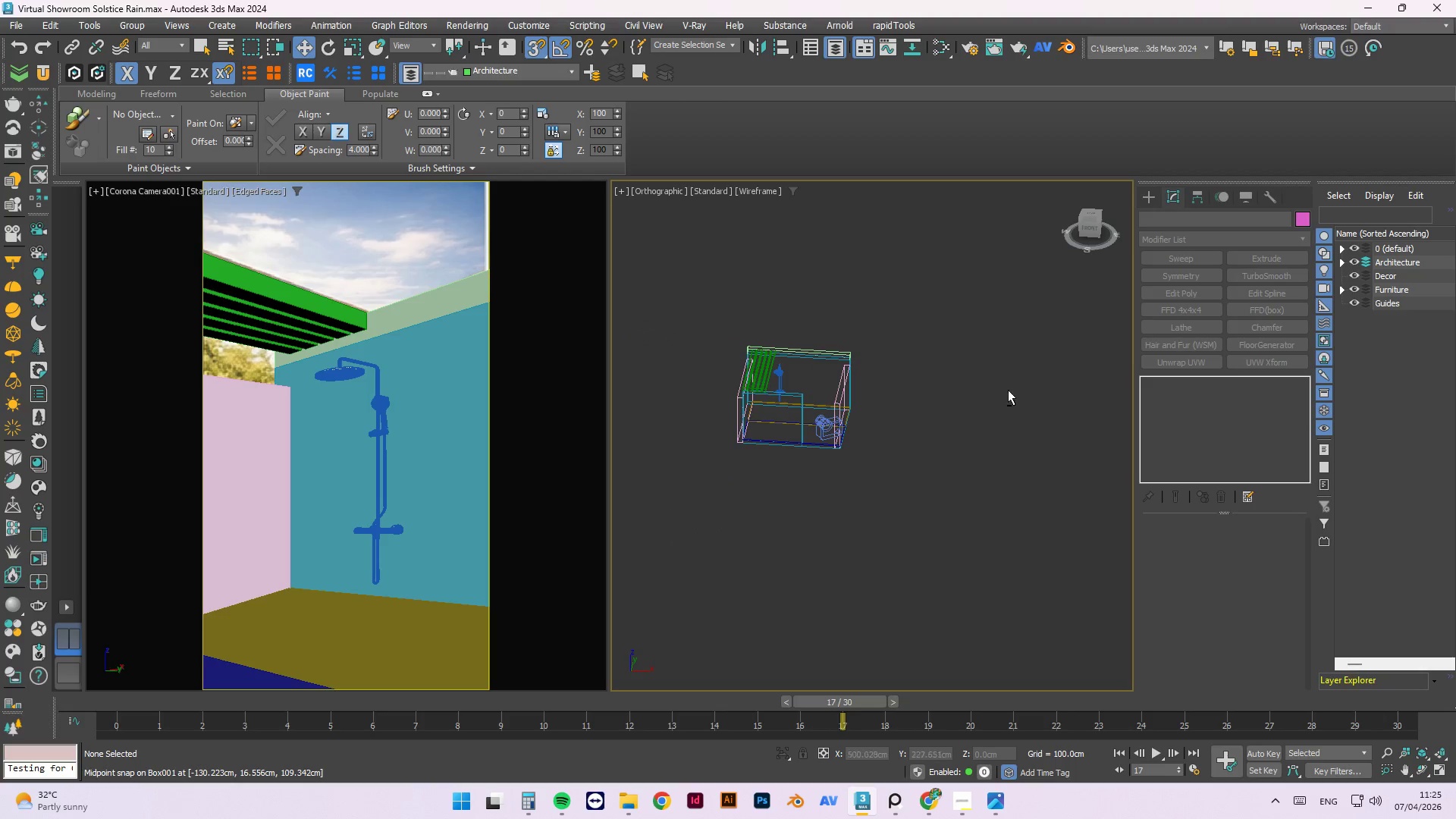 
hold_key(key=AltLeft, duration=1.44)
 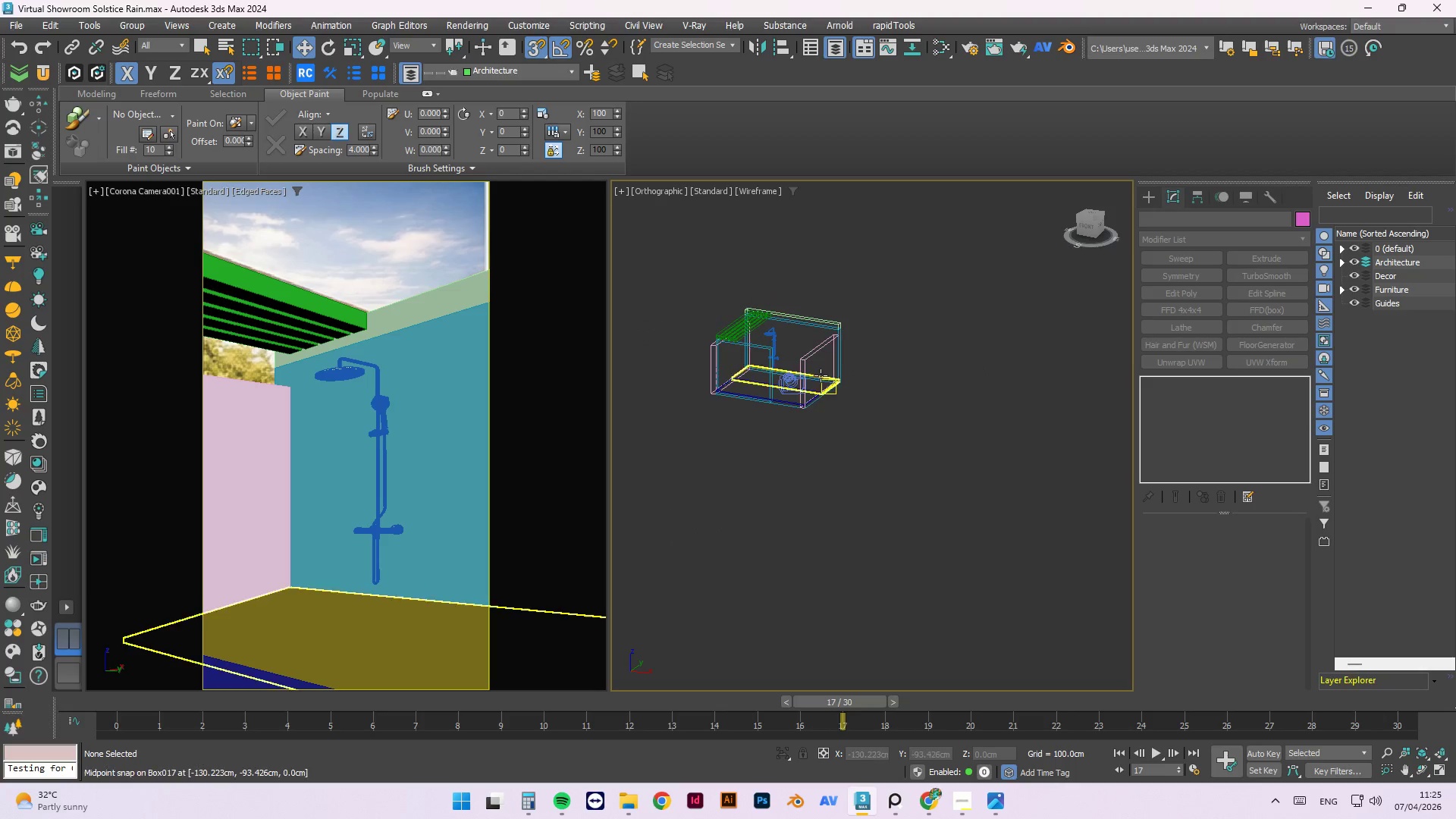 
scroll: coordinate [757, 459], scroll_direction: up, amount: 6.0
 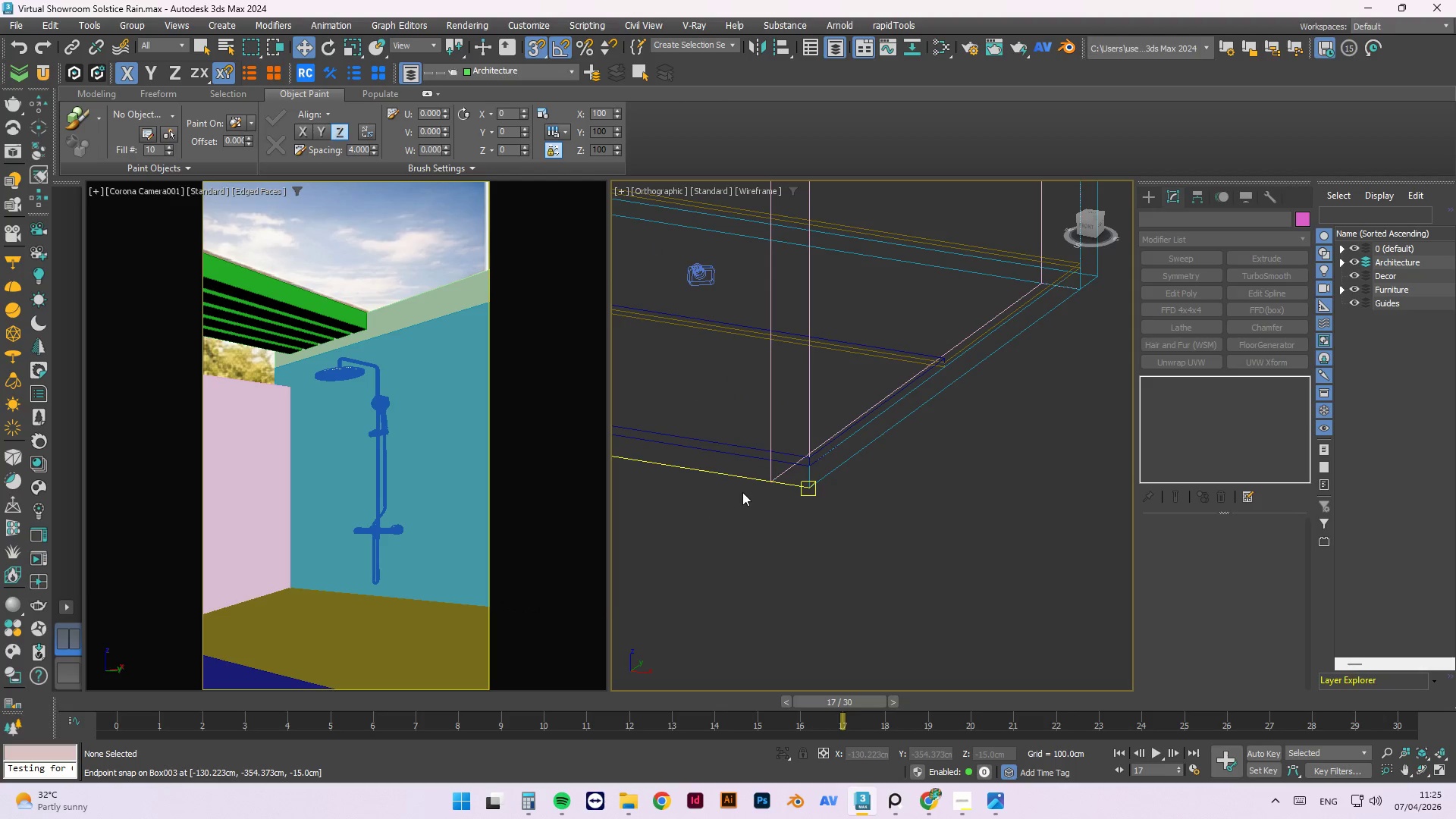 
hold_key(key=AltLeft, duration=1.3)
 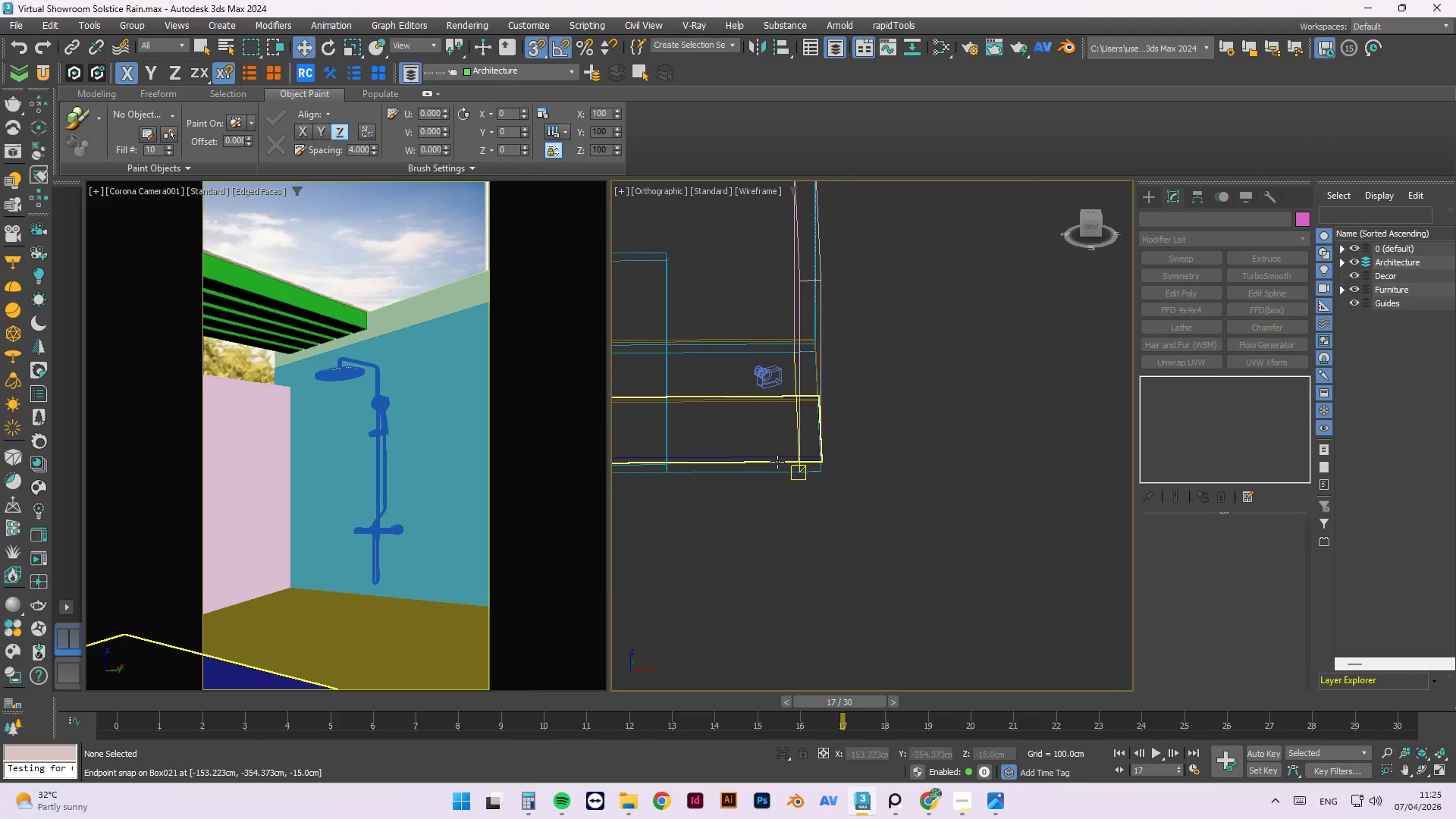 
scroll: coordinate [745, 428], scroll_direction: down, amount: 2.0
 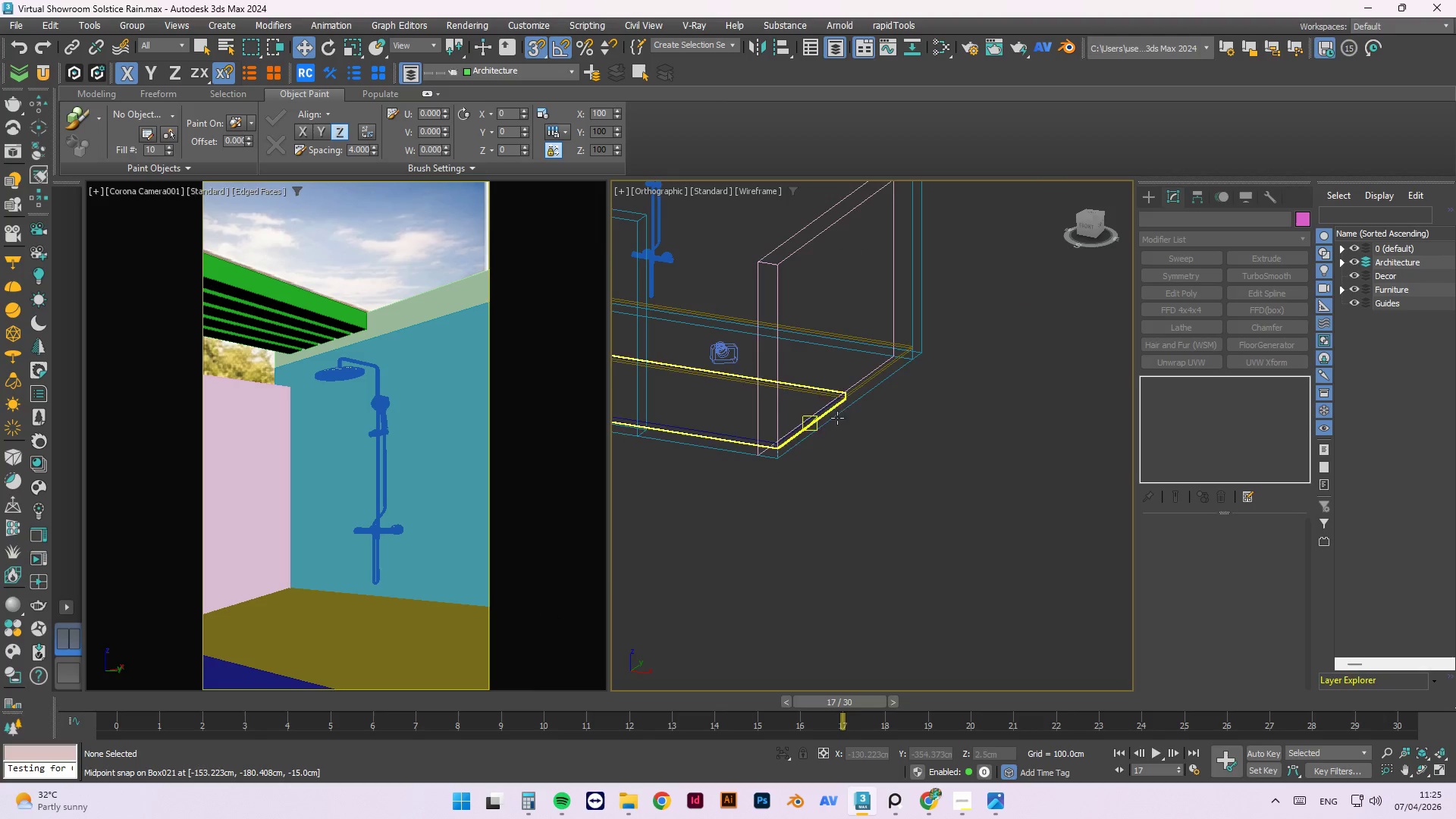 
left_click([777, 462])
 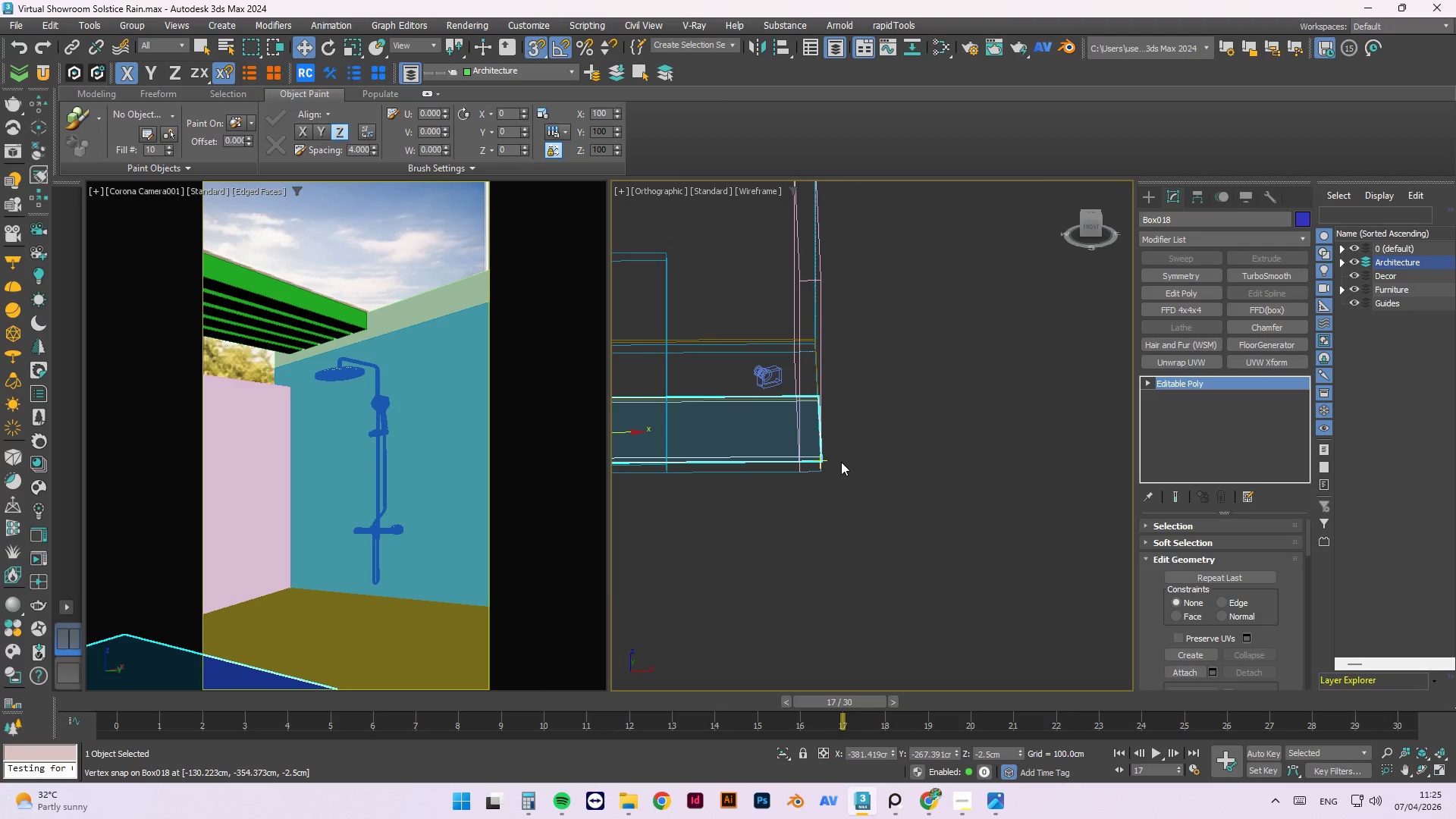 
key(1)
 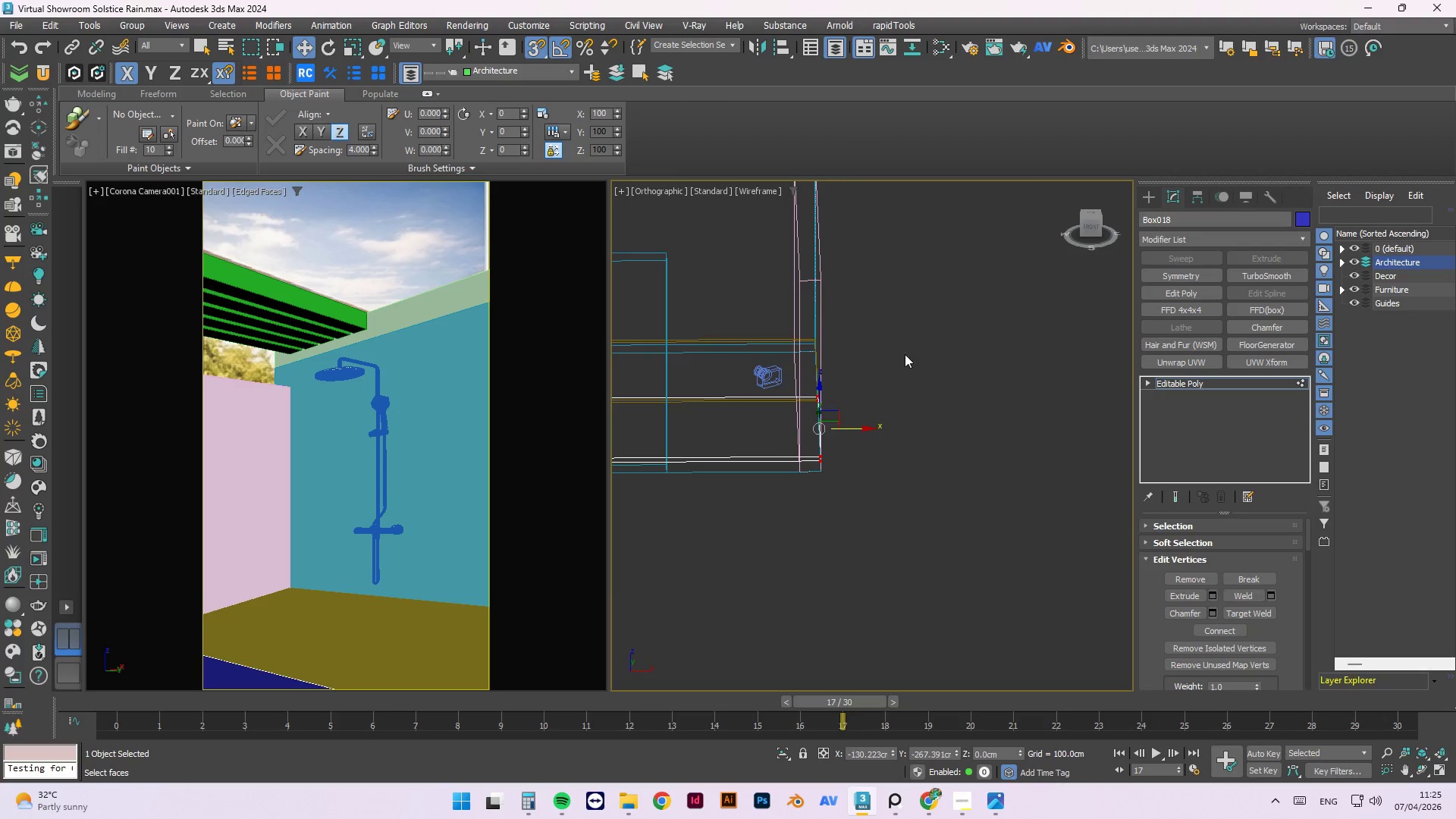 
left_click_drag(start_coordinate=[905, 353], to_coordinate=[792, 505])
 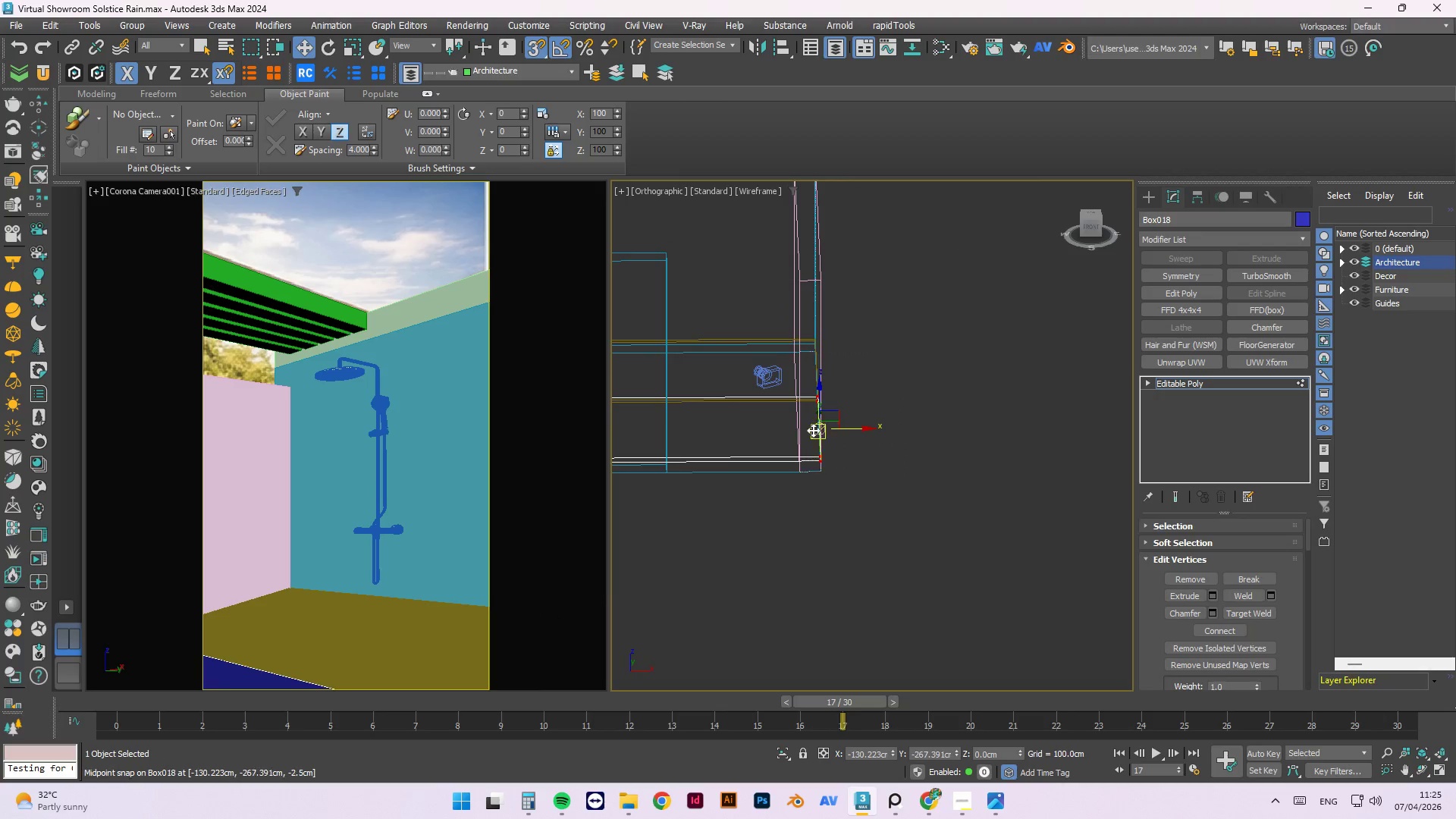 
scroll: coordinate [813, 420], scroll_direction: up, amount: 2.0
 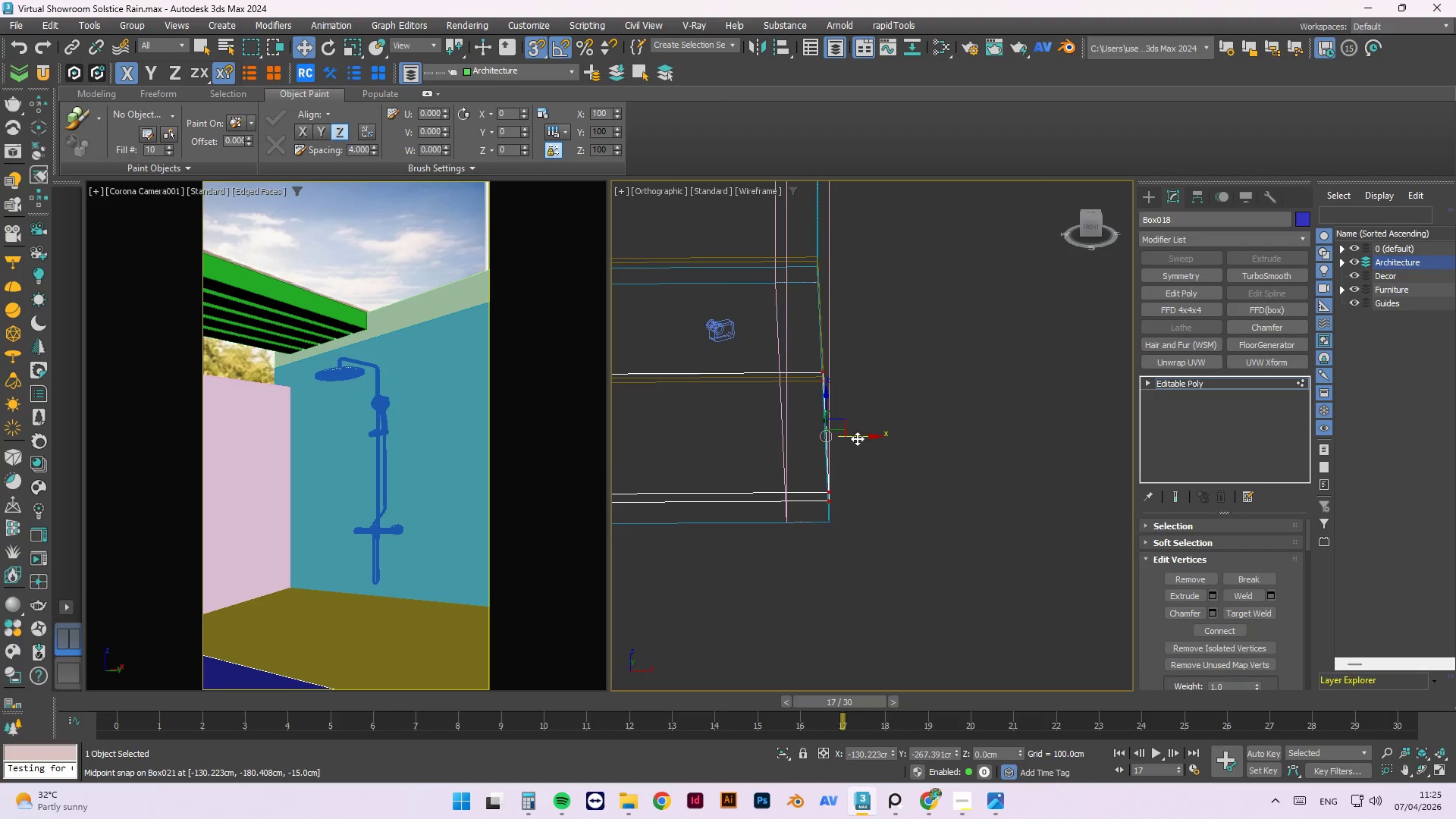 
left_click_drag(start_coordinate=[860, 440], to_coordinate=[789, 532])
 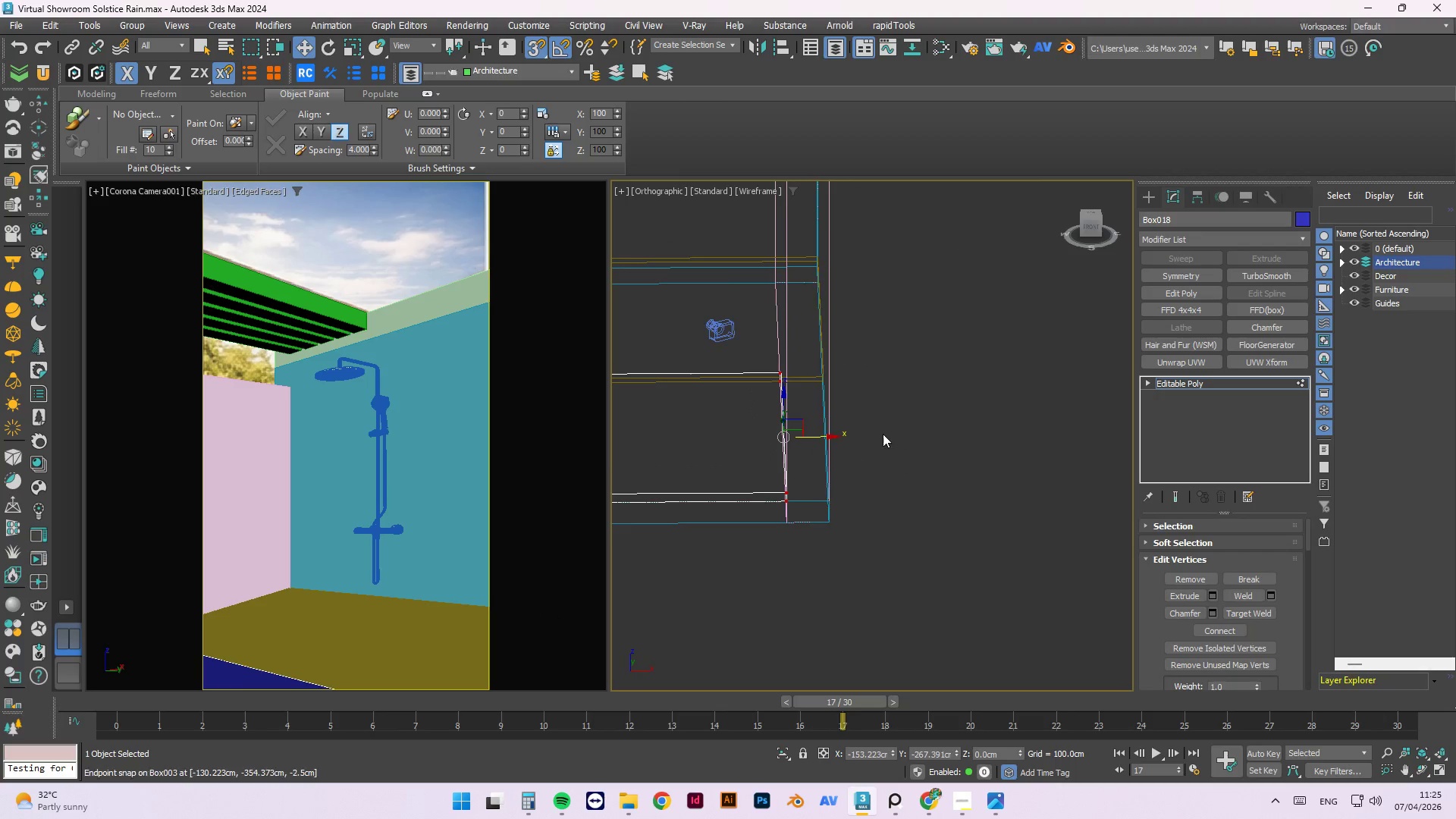 
right_click([885, 430])
 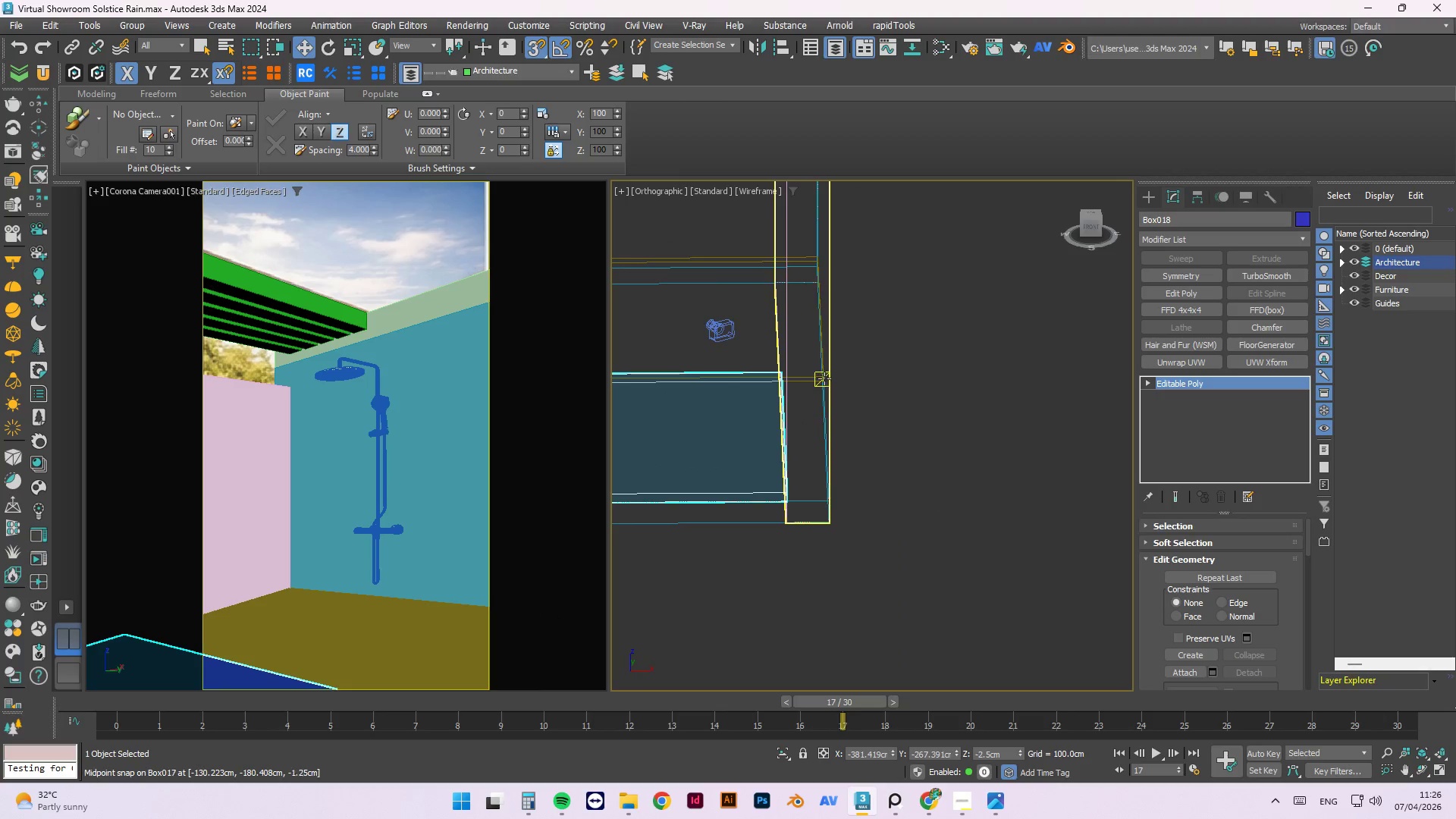 
left_click([801, 371])
 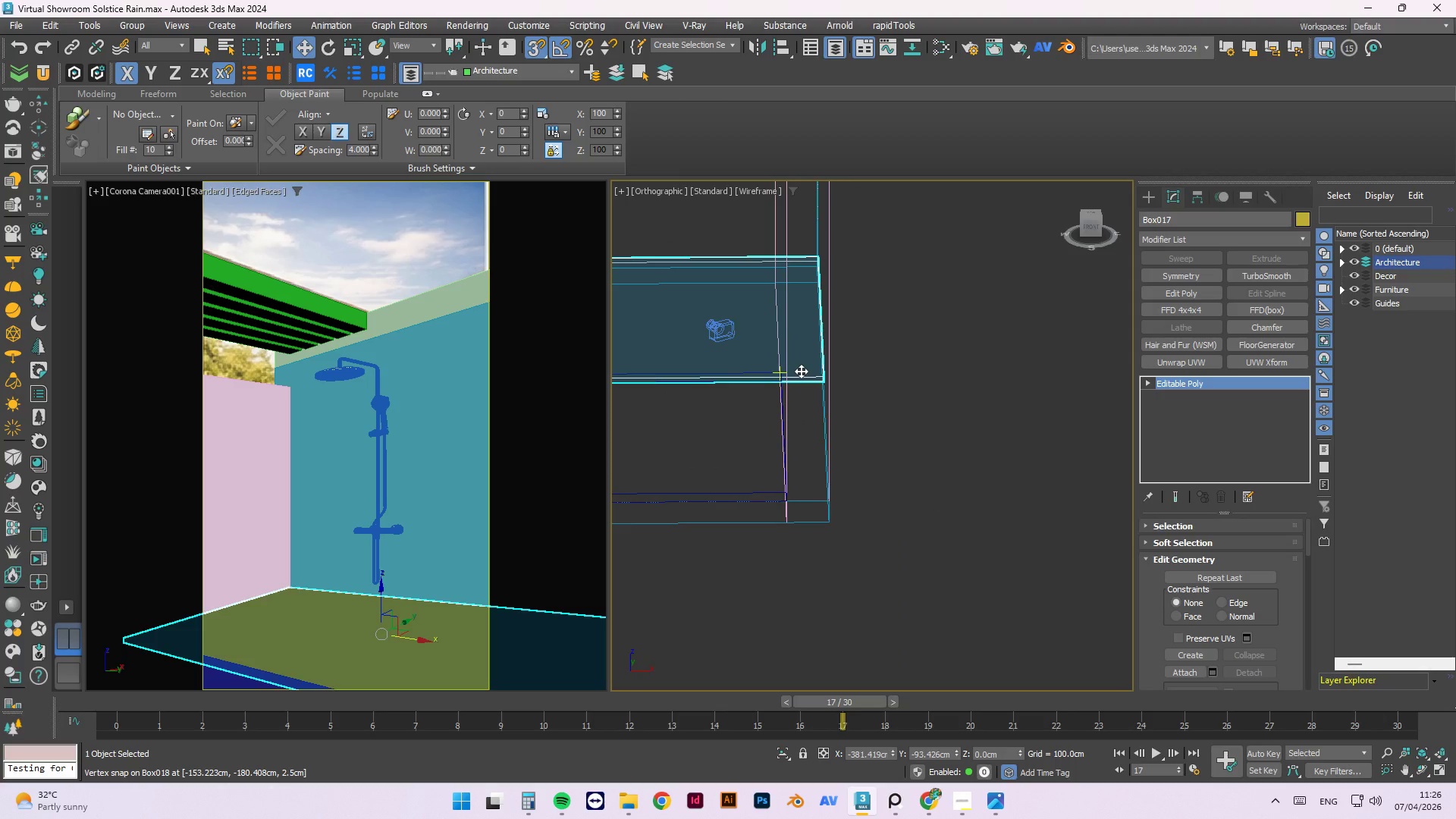 
key(1)
 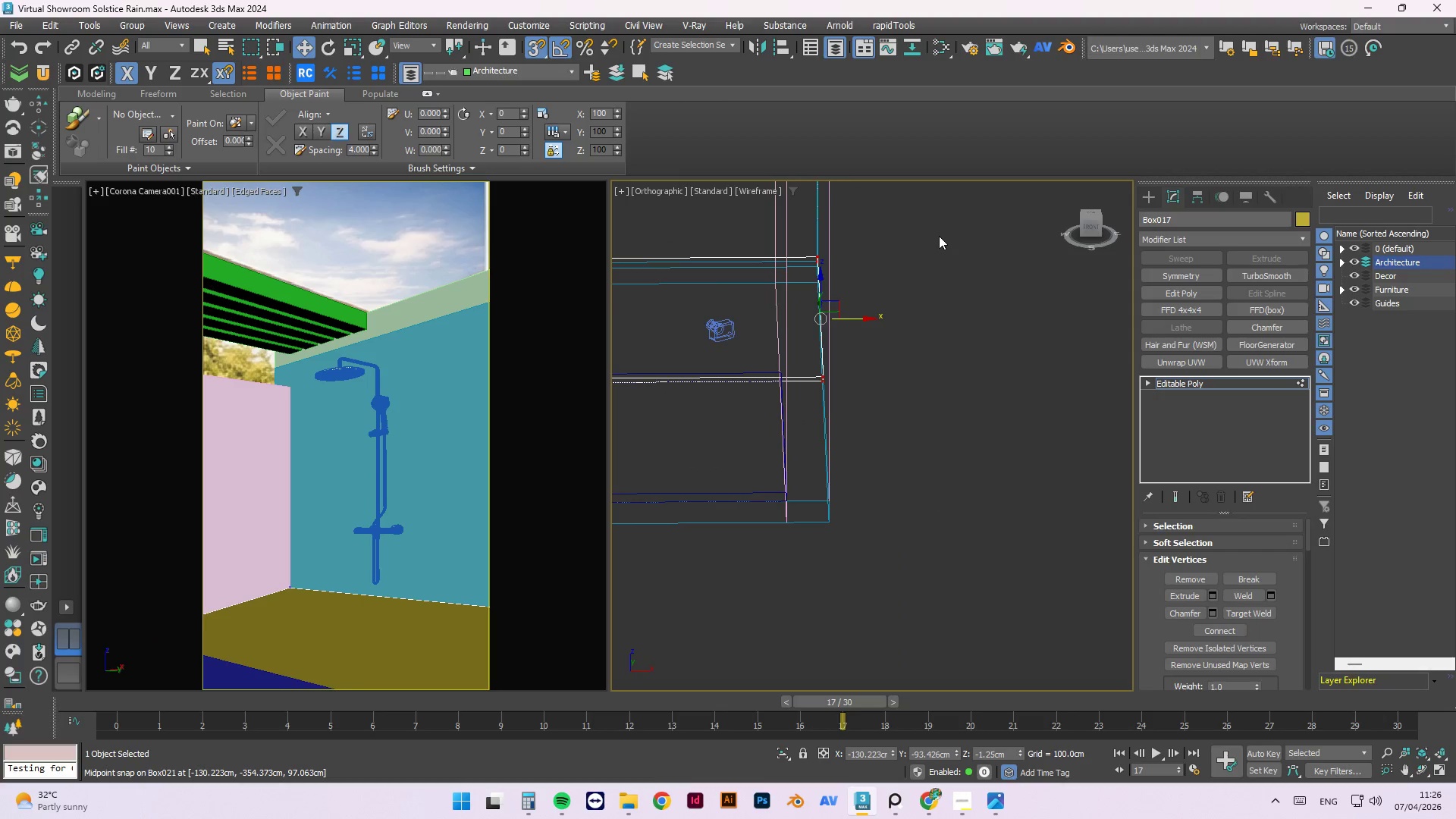 
left_click_drag(start_coordinate=[937, 234], to_coordinate=[740, 469])
 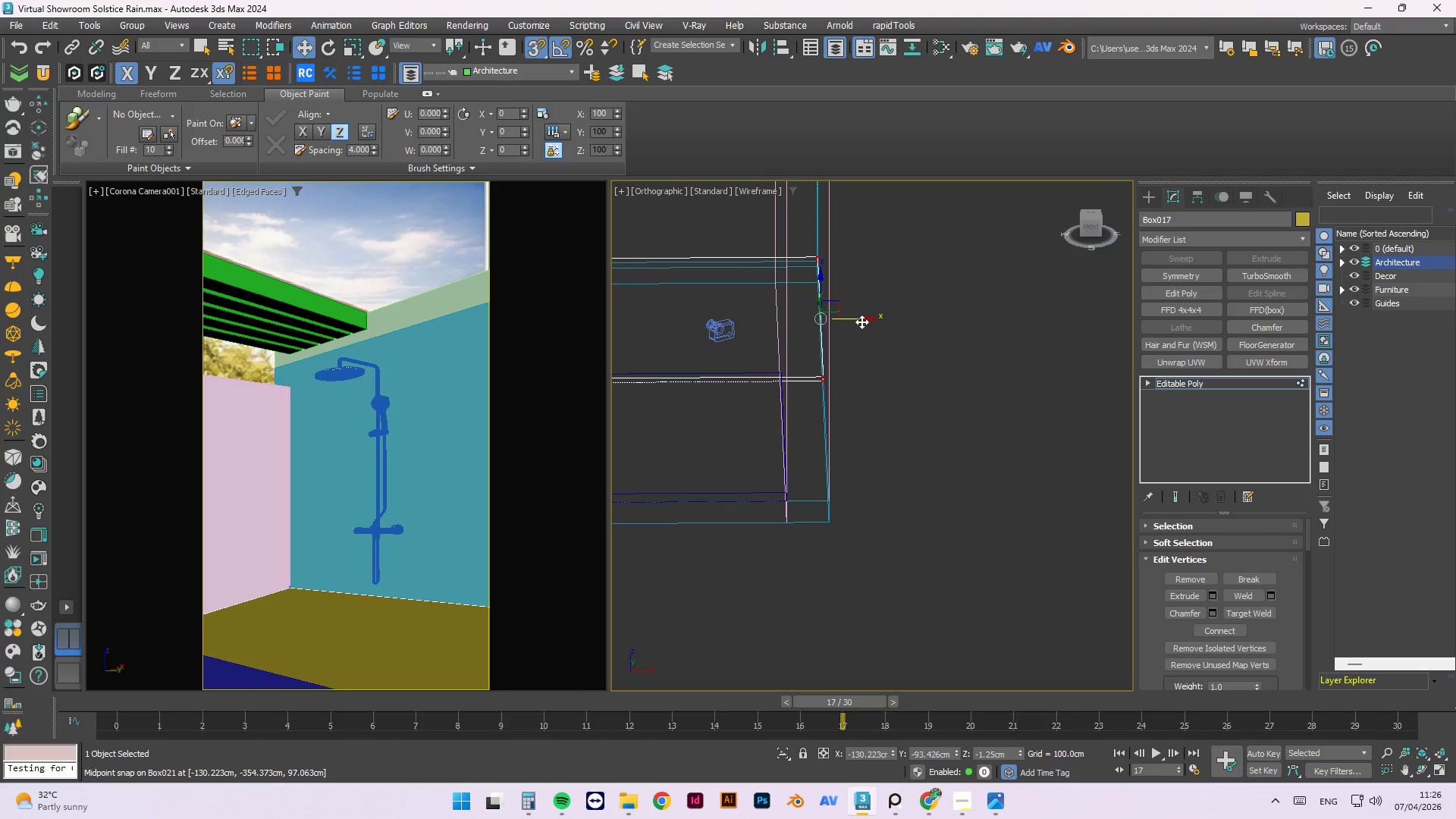 
left_click_drag(start_coordinate=[861, 322], to_coordinate=[788, 525])
 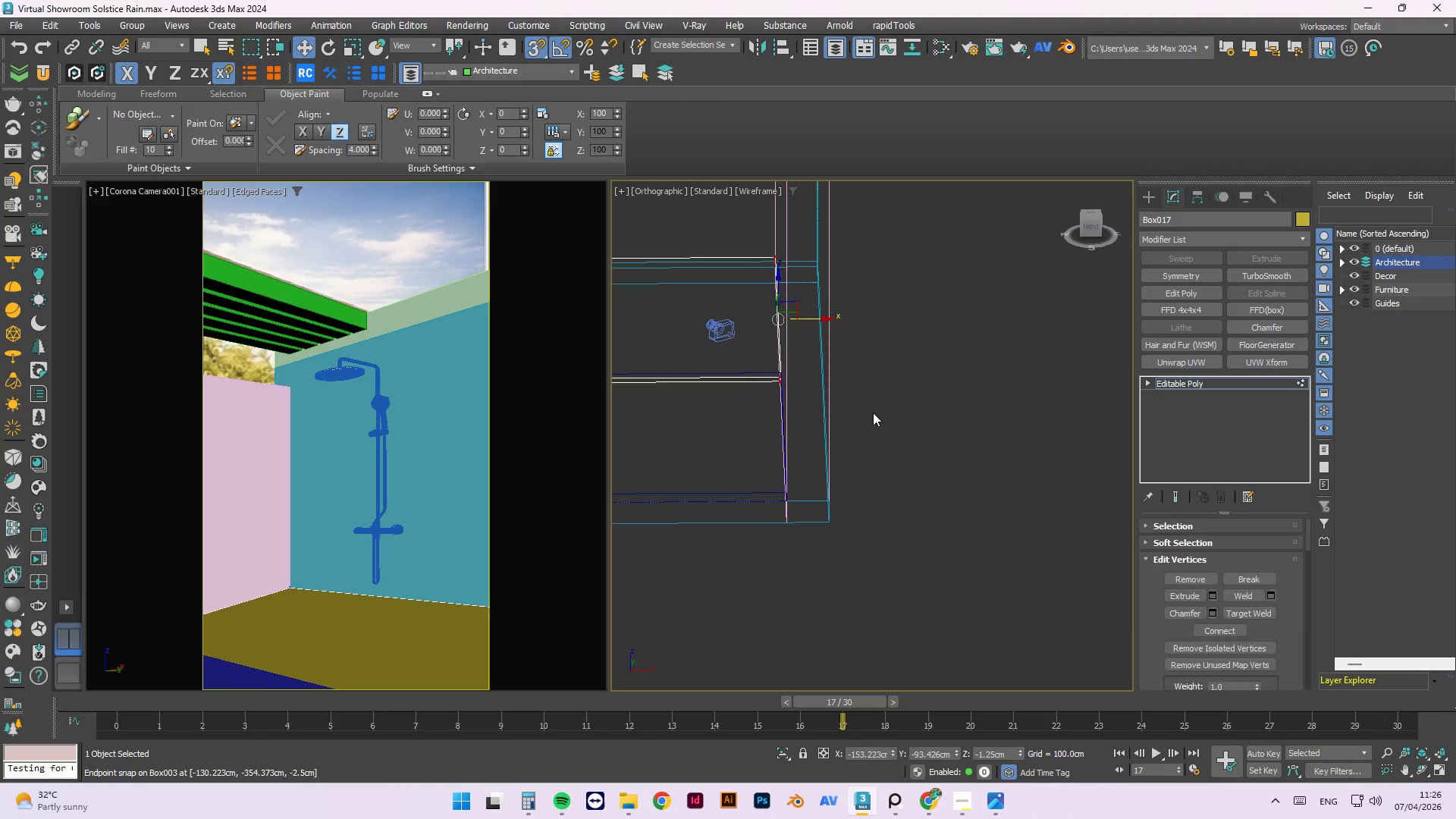 
double_click([912, 465])
 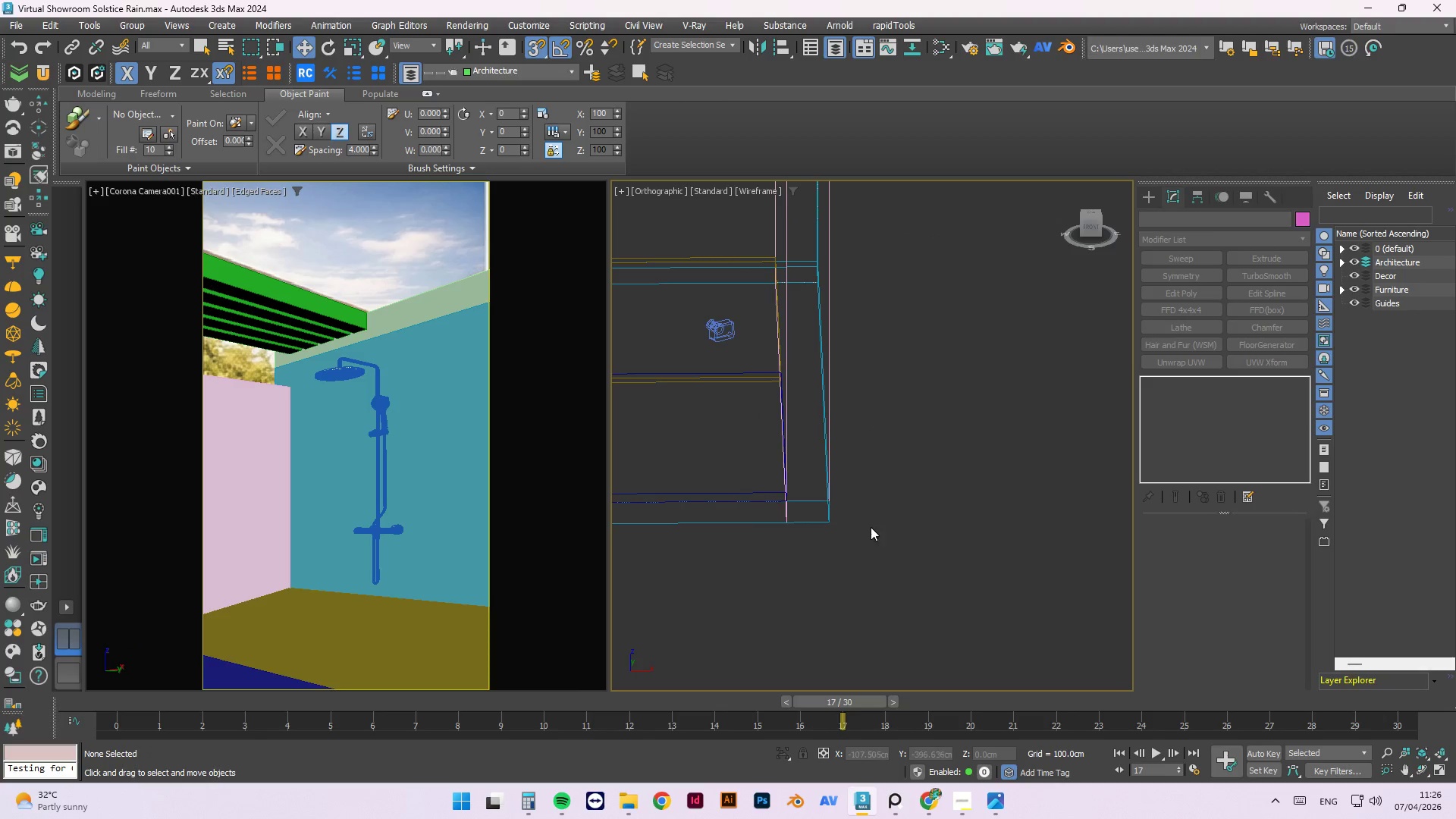 
hold_key(key=AltLeft, duration=1.53)
 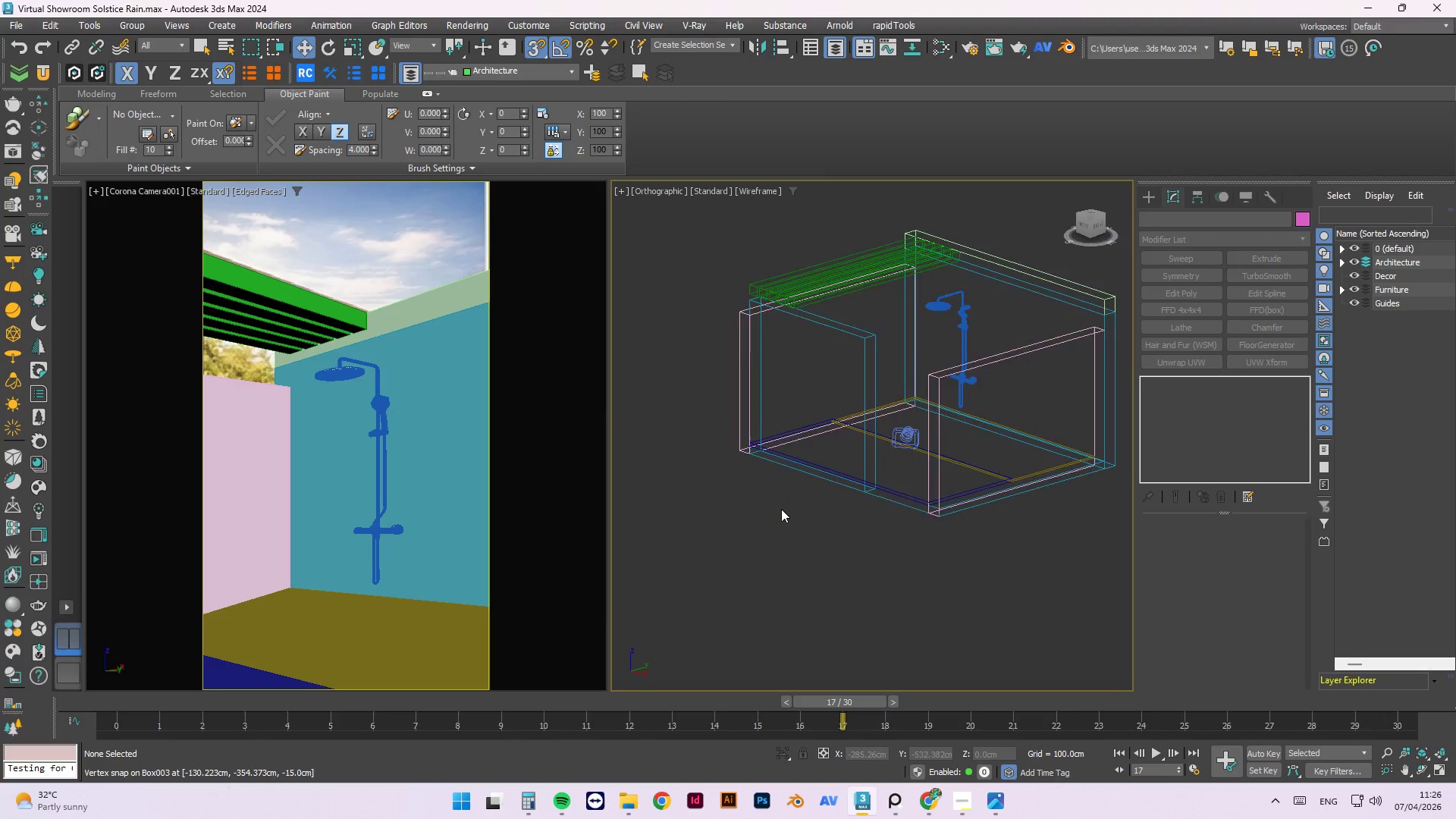 
scroll: coordinate [773, 509], scroll_direction: down, amount: 5.0
 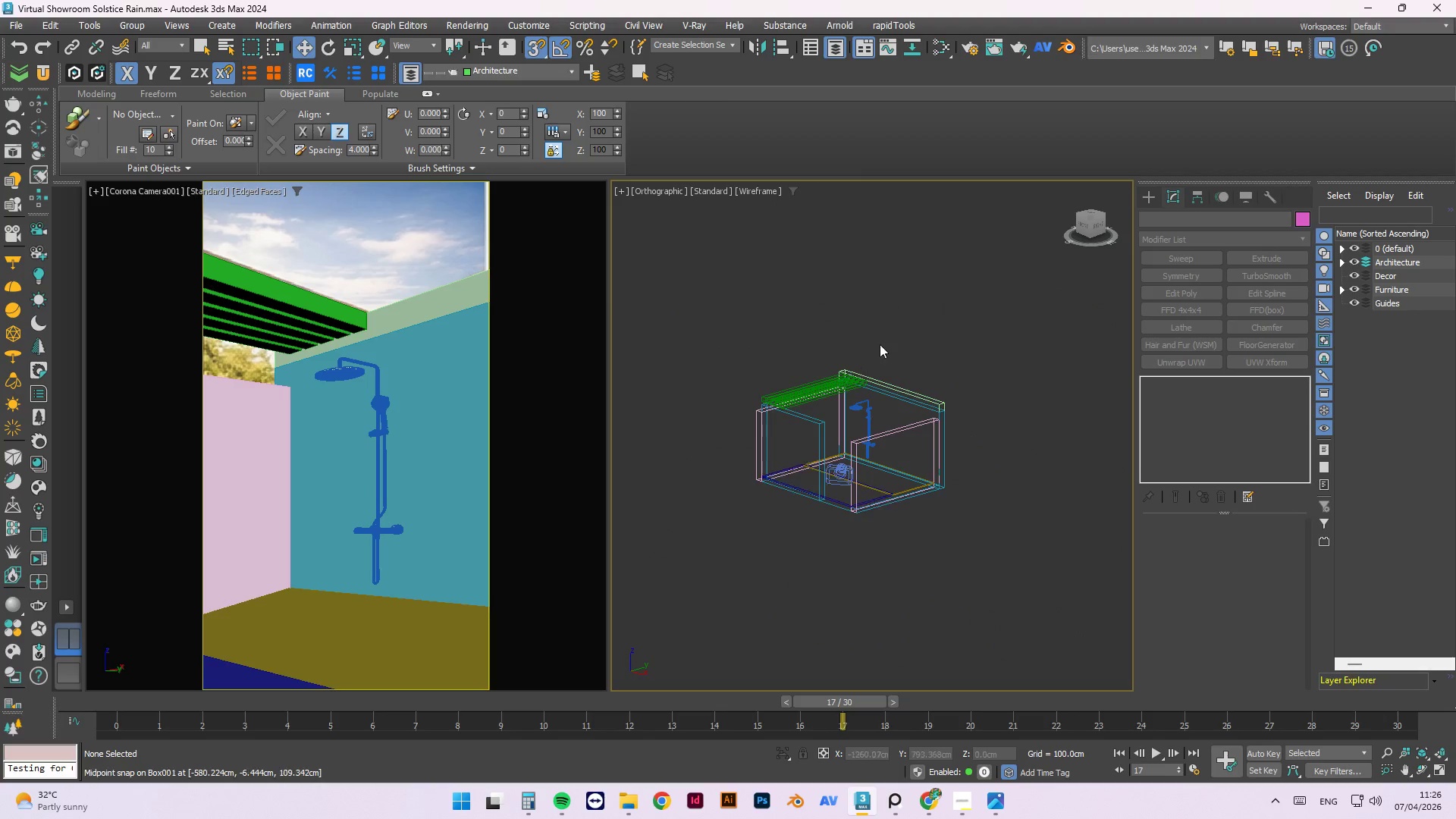 
scroll: coordinate [860, 394], scroll_direction: up, amount: 3.0
 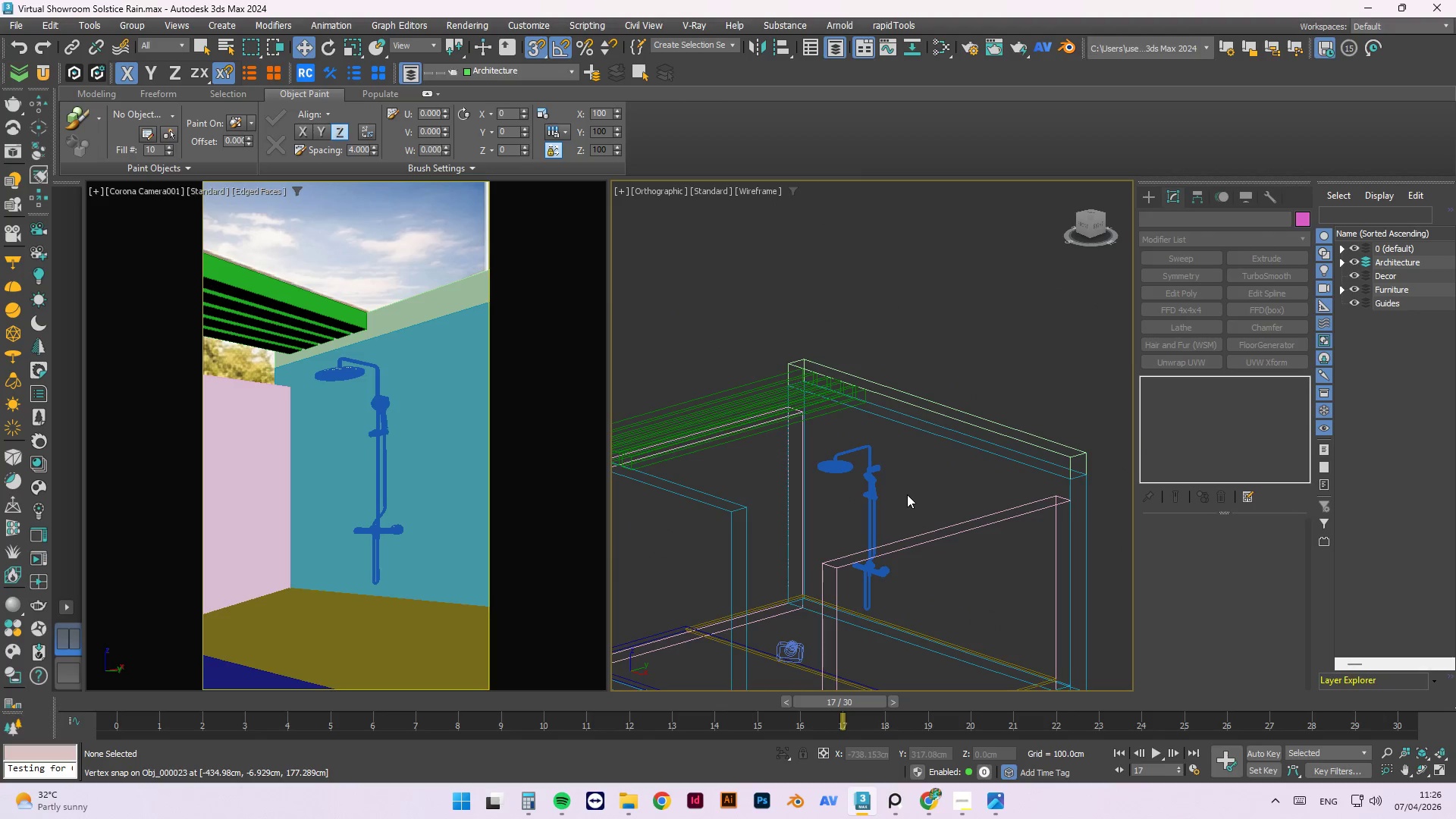 
hold_key(key=AltLeft, duration=1.53)
 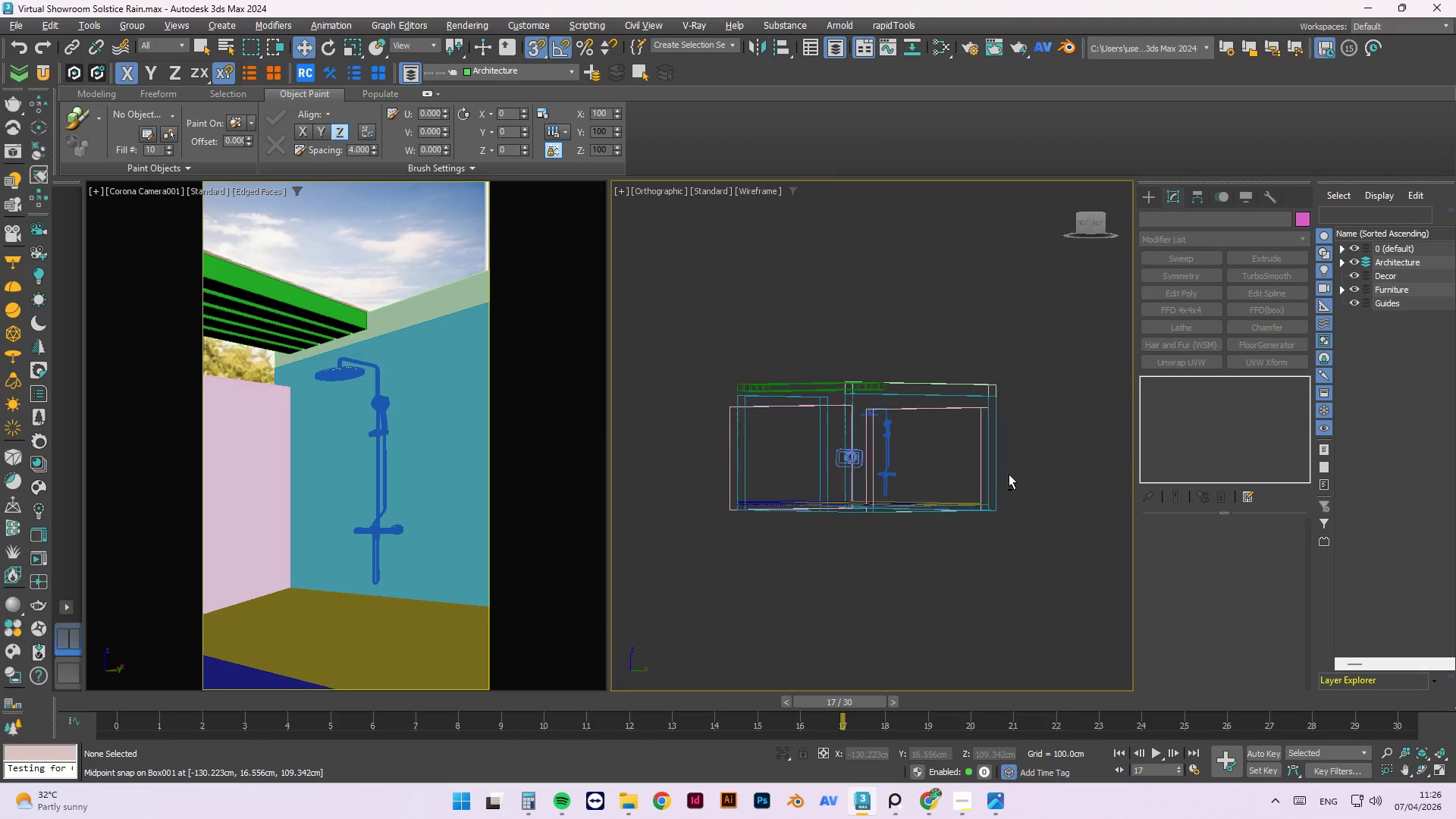 
scroll: coordinate [898, 467], scroll_direction: down, amount: 2.0
 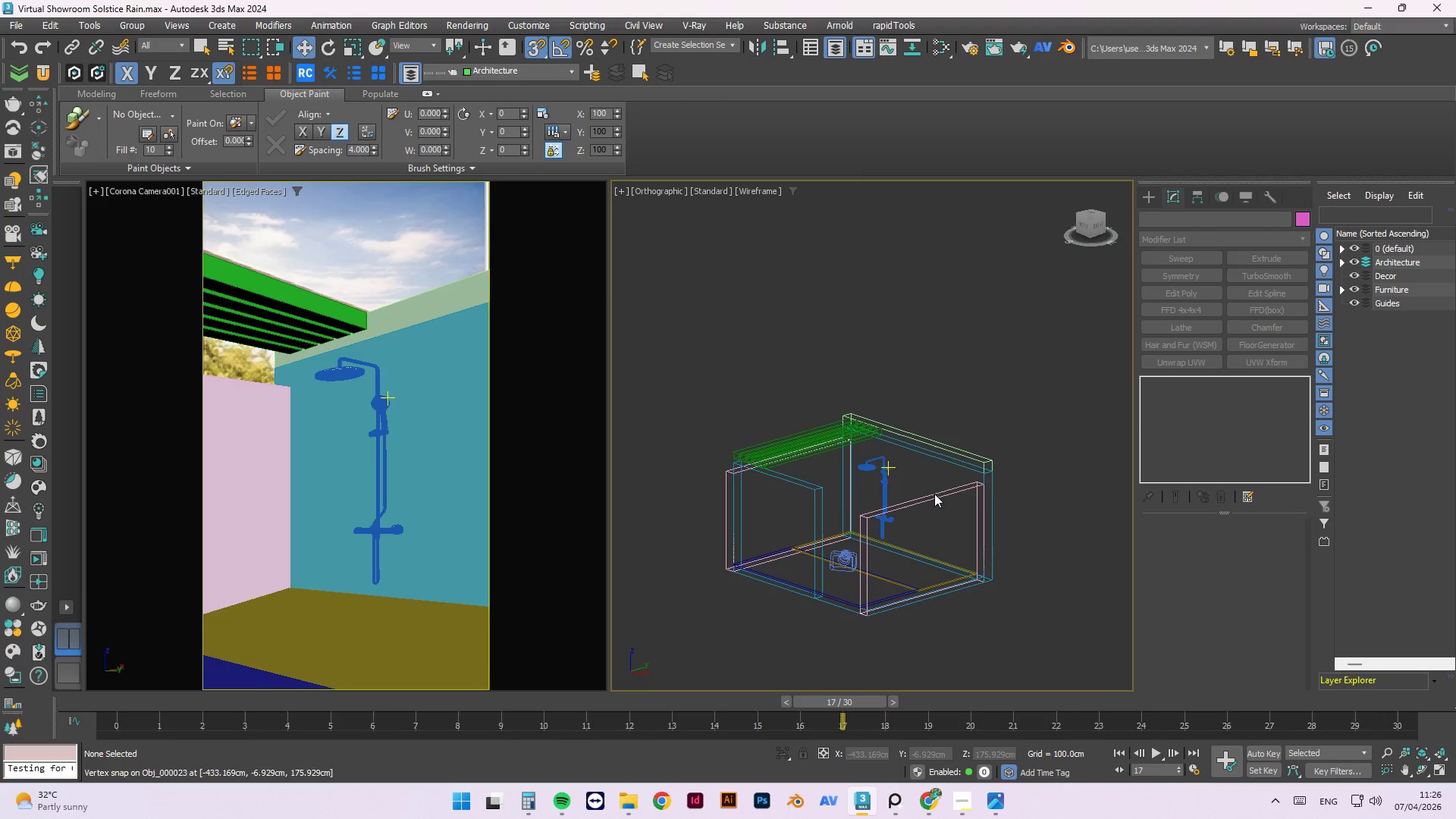 
hold_key(key=AltLeft, duration=1.51)
 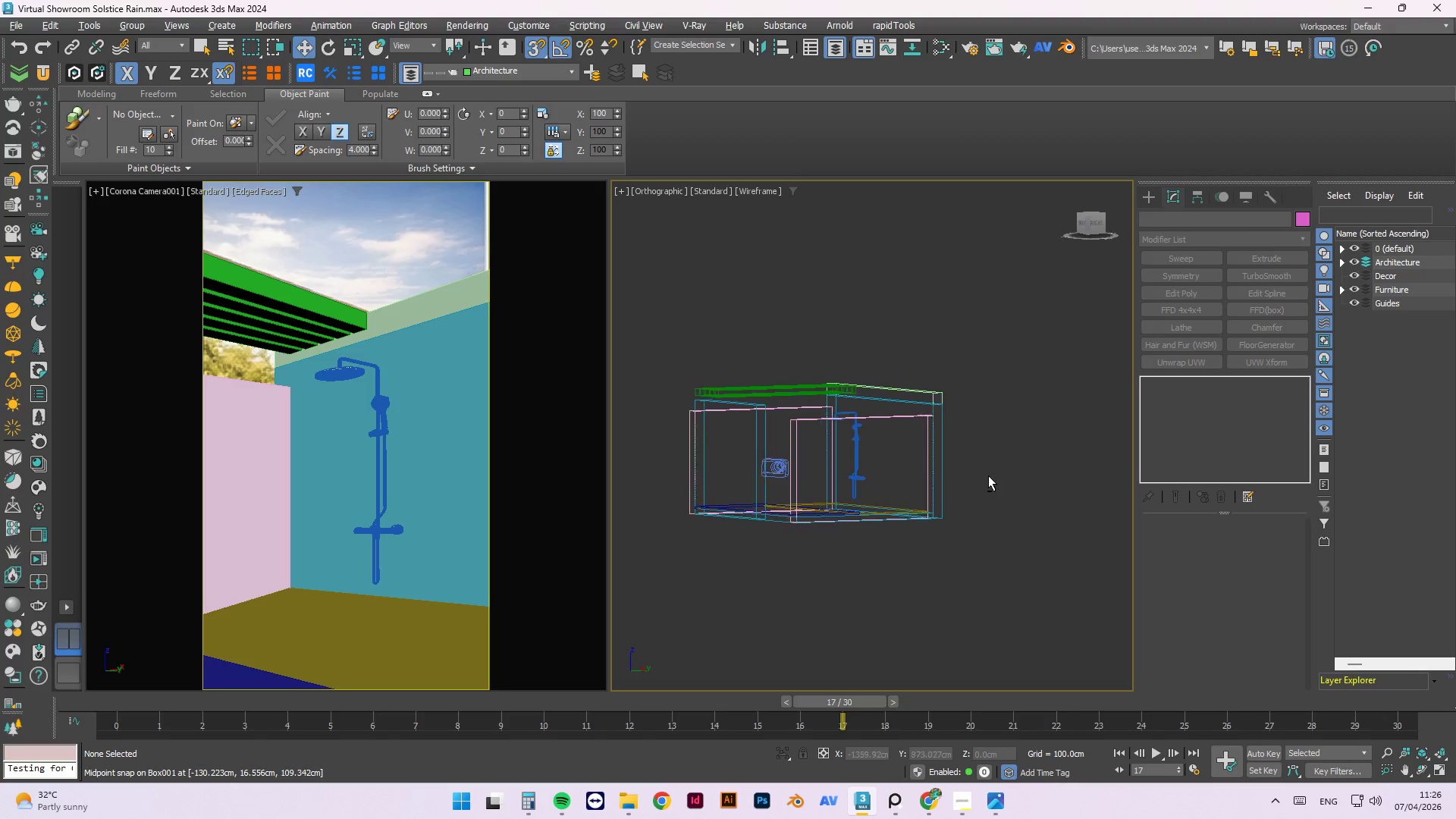 
hold_key(key=AltLeft, duration=1.52)
 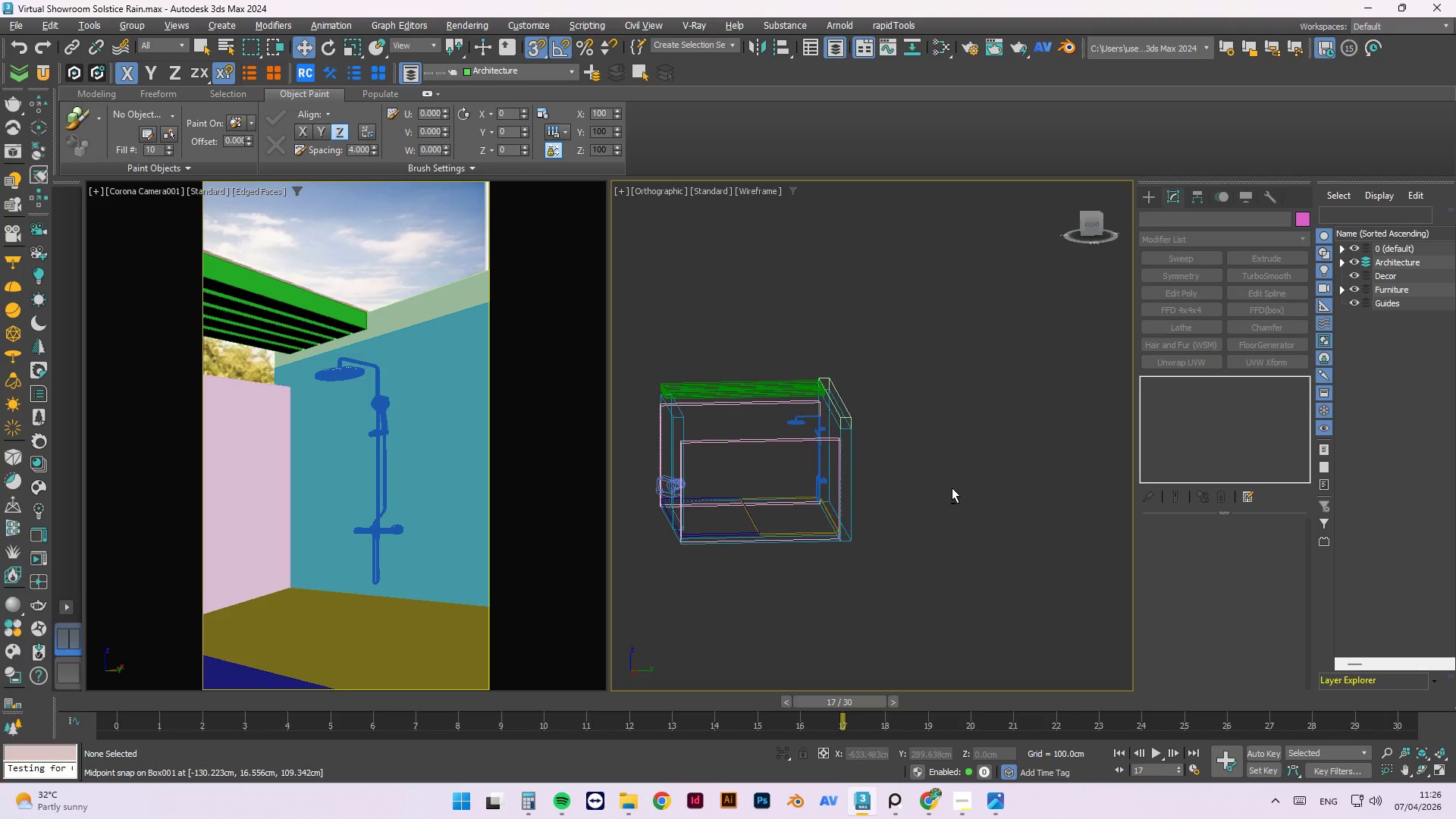 
hold_key(key=AltLeft, duration=1.51)
 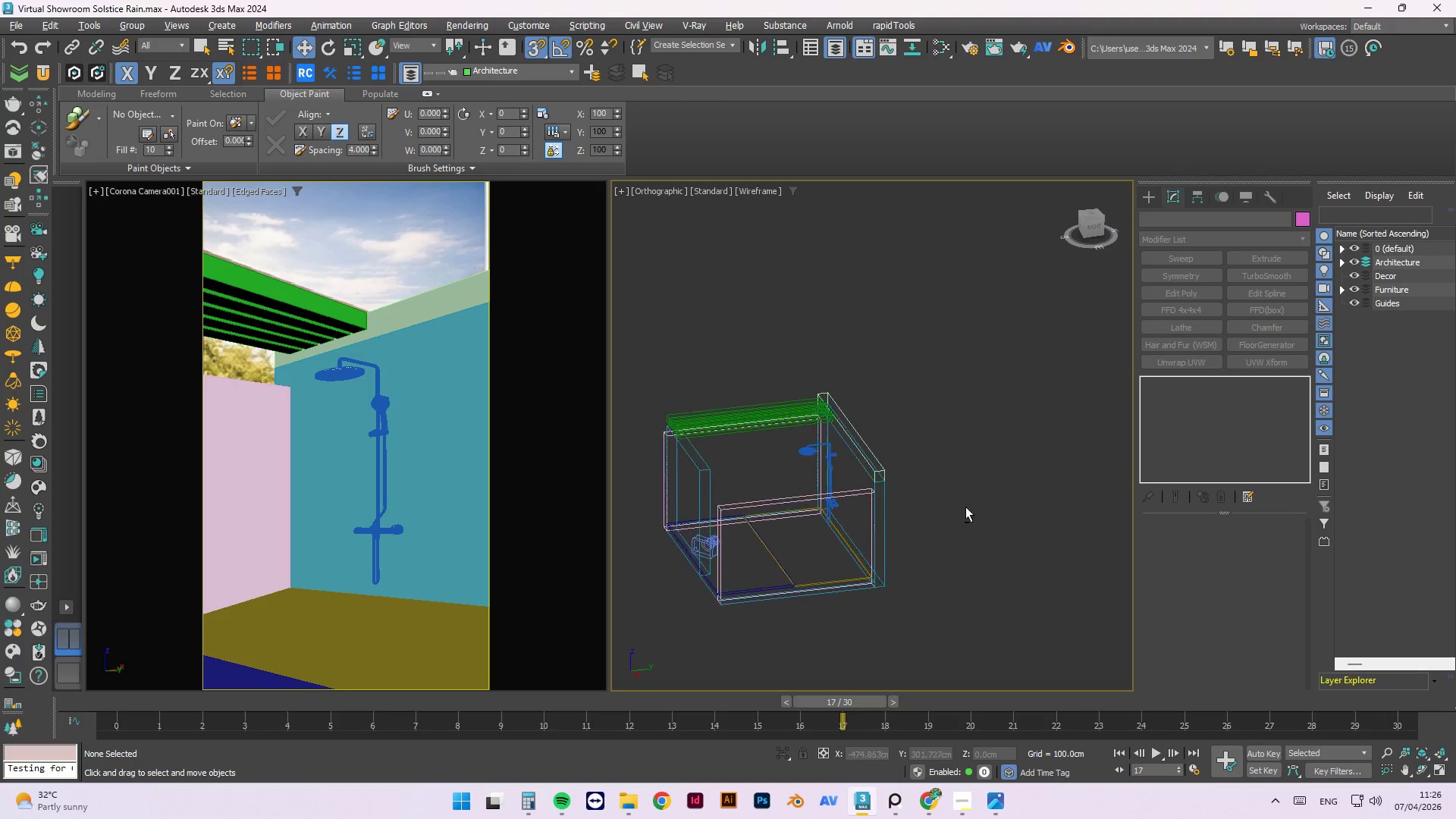 
hold_key(key=AltLeft, duration=0.75)
 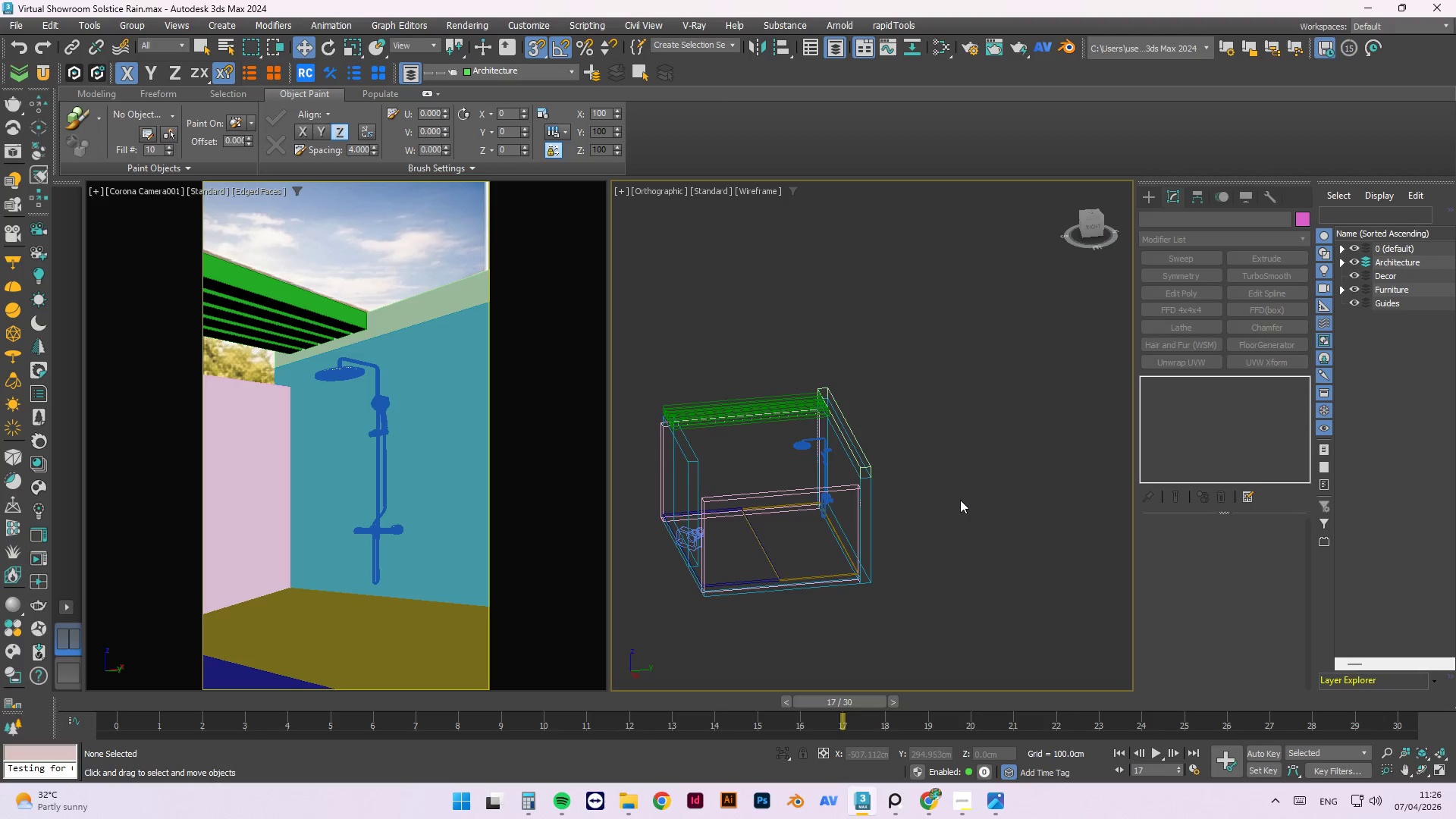 
key(F)
 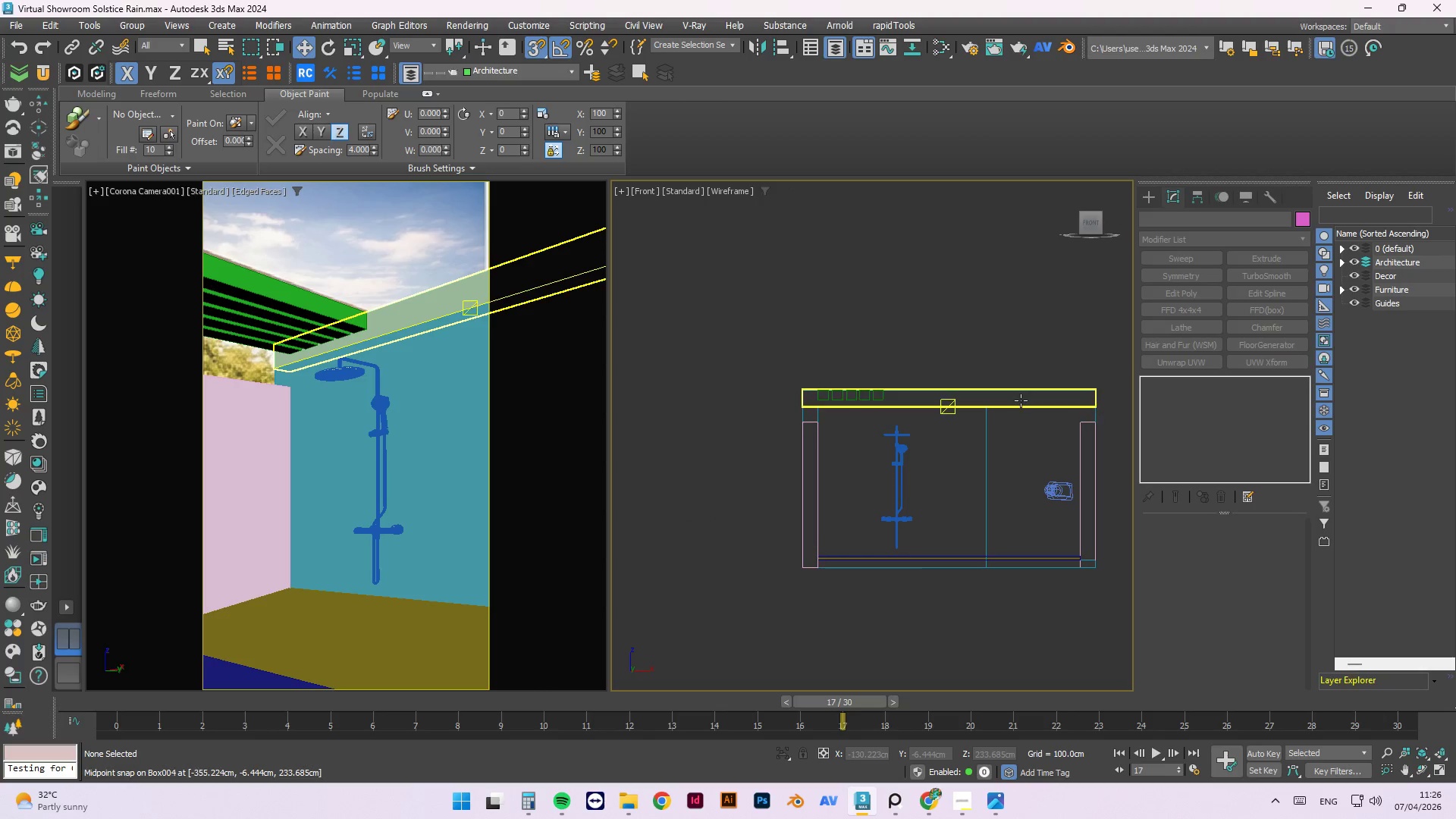 
key(L)
 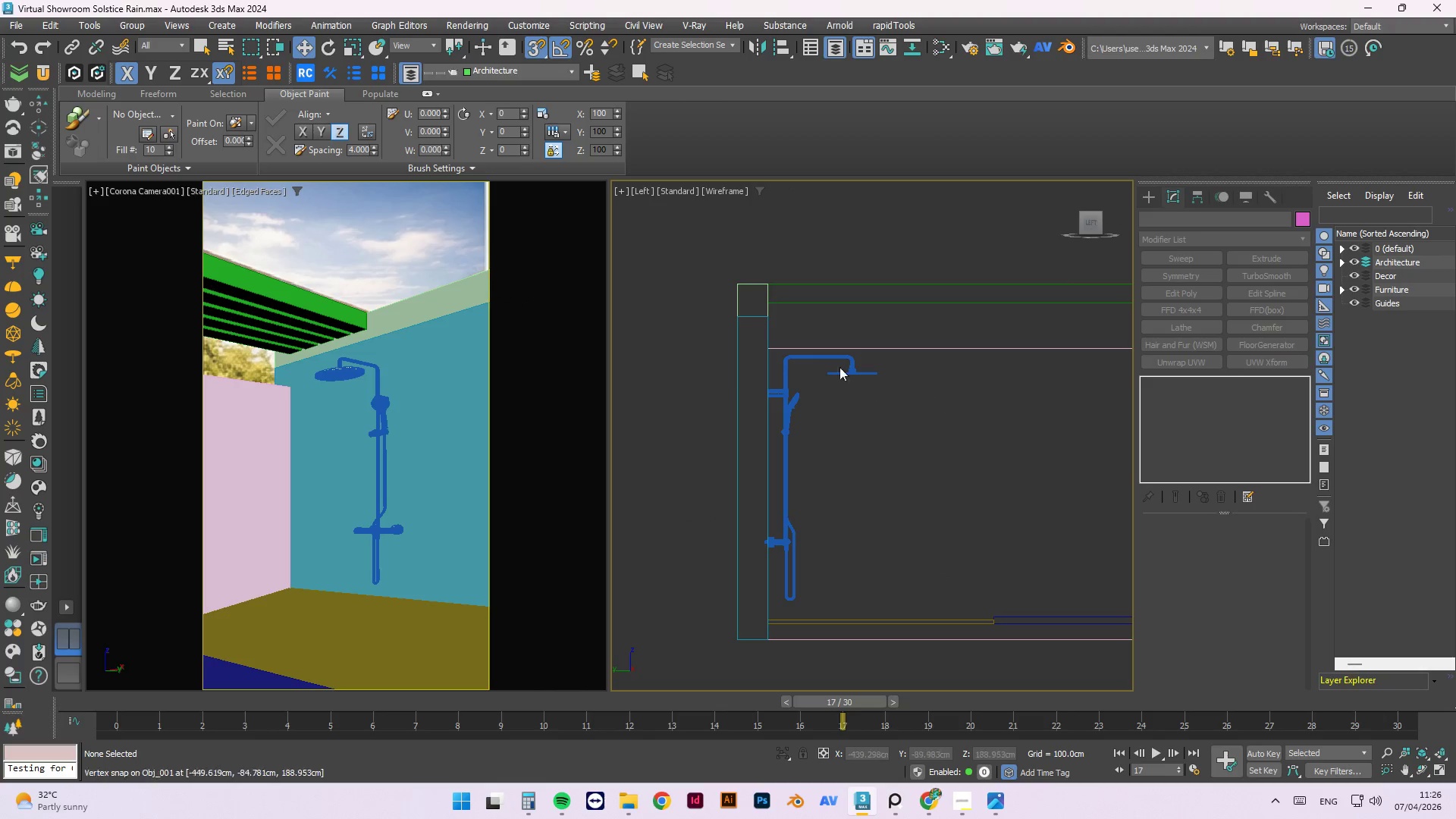 
scroll: coordinate [620, 389], scroll_direction: down, amount: 3.0
 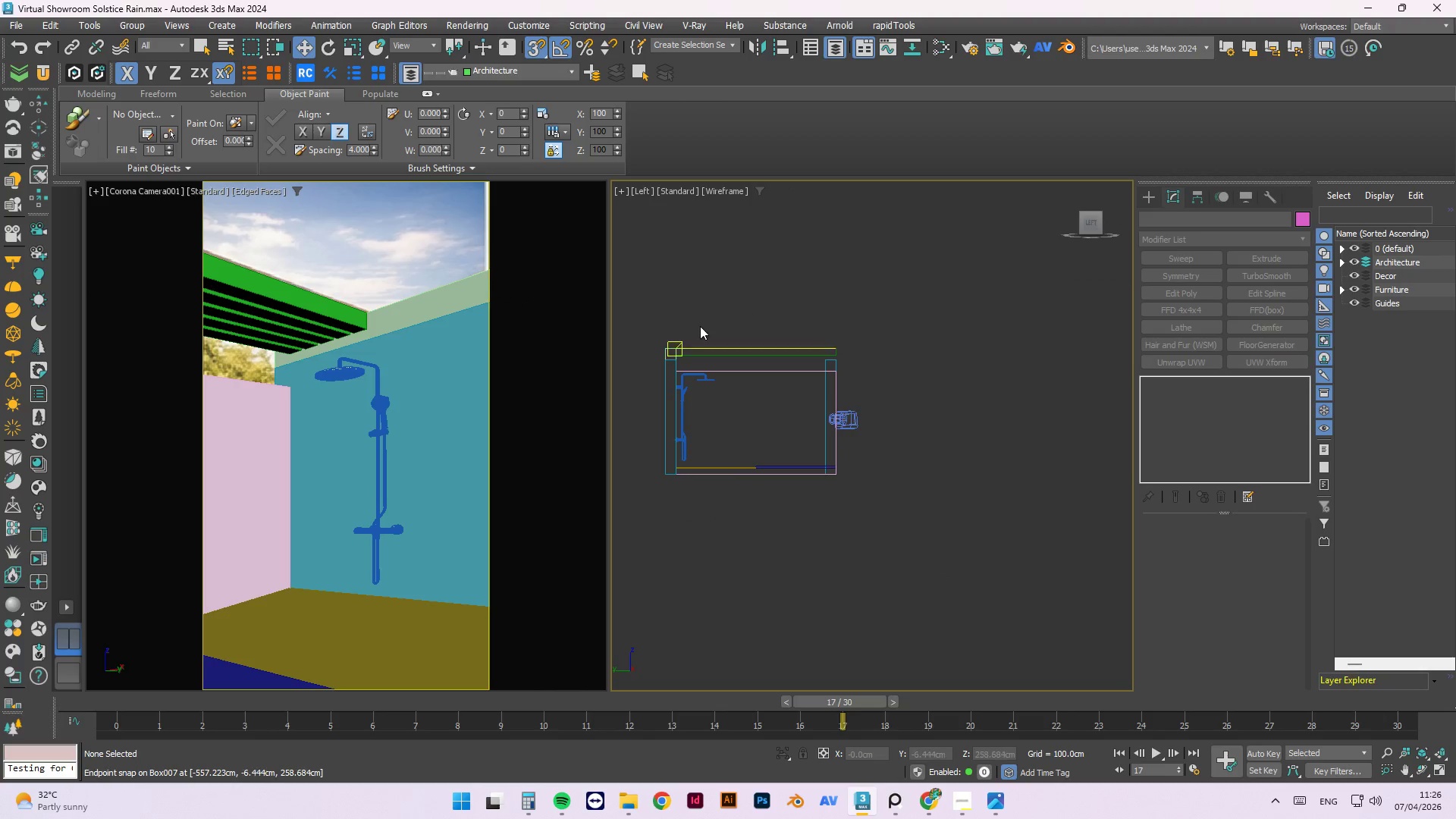 
scroll: coordinate [664, 332], scroll_direction: up, amount: 3.0
 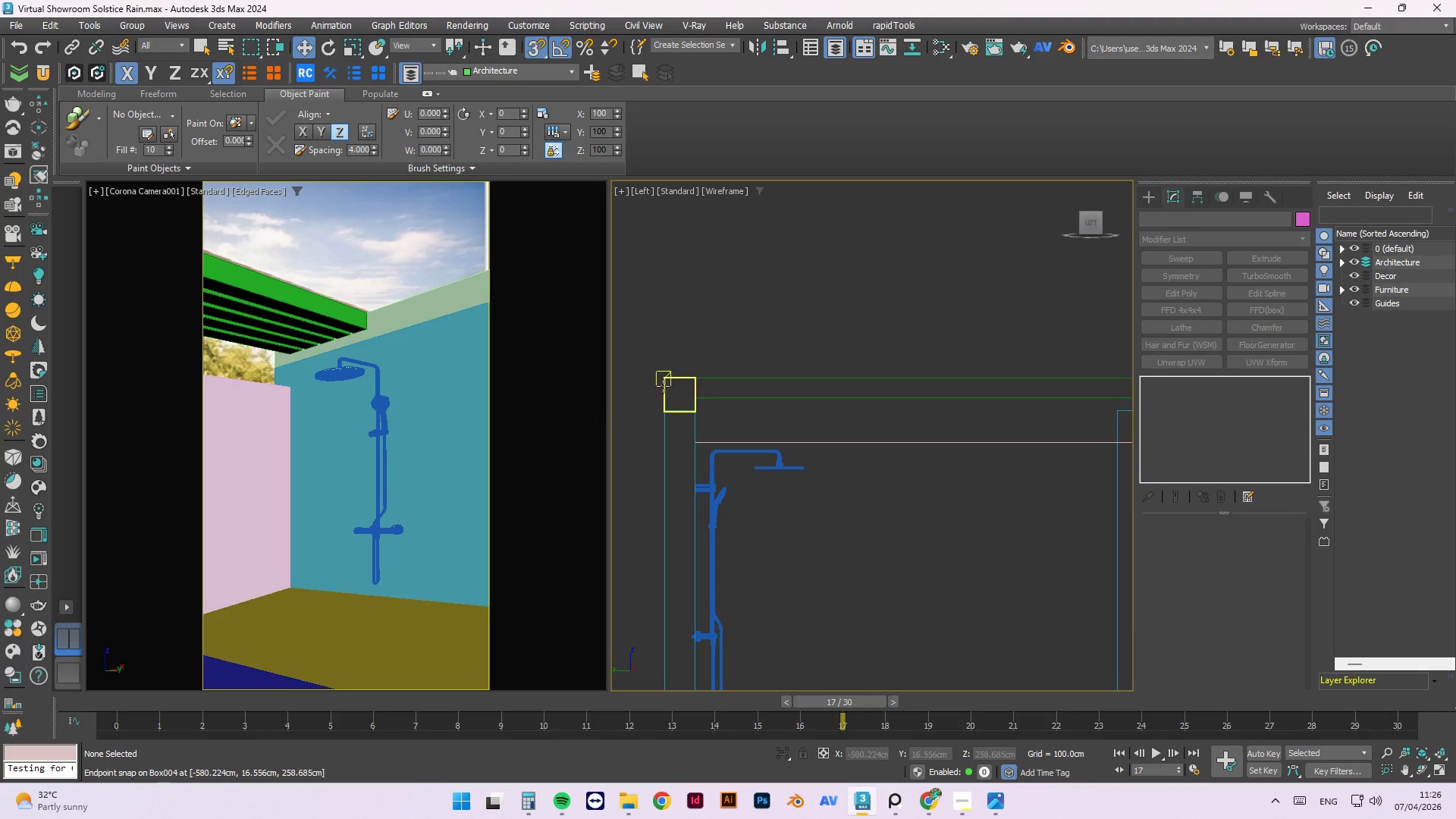 
left_click([664, 390])
 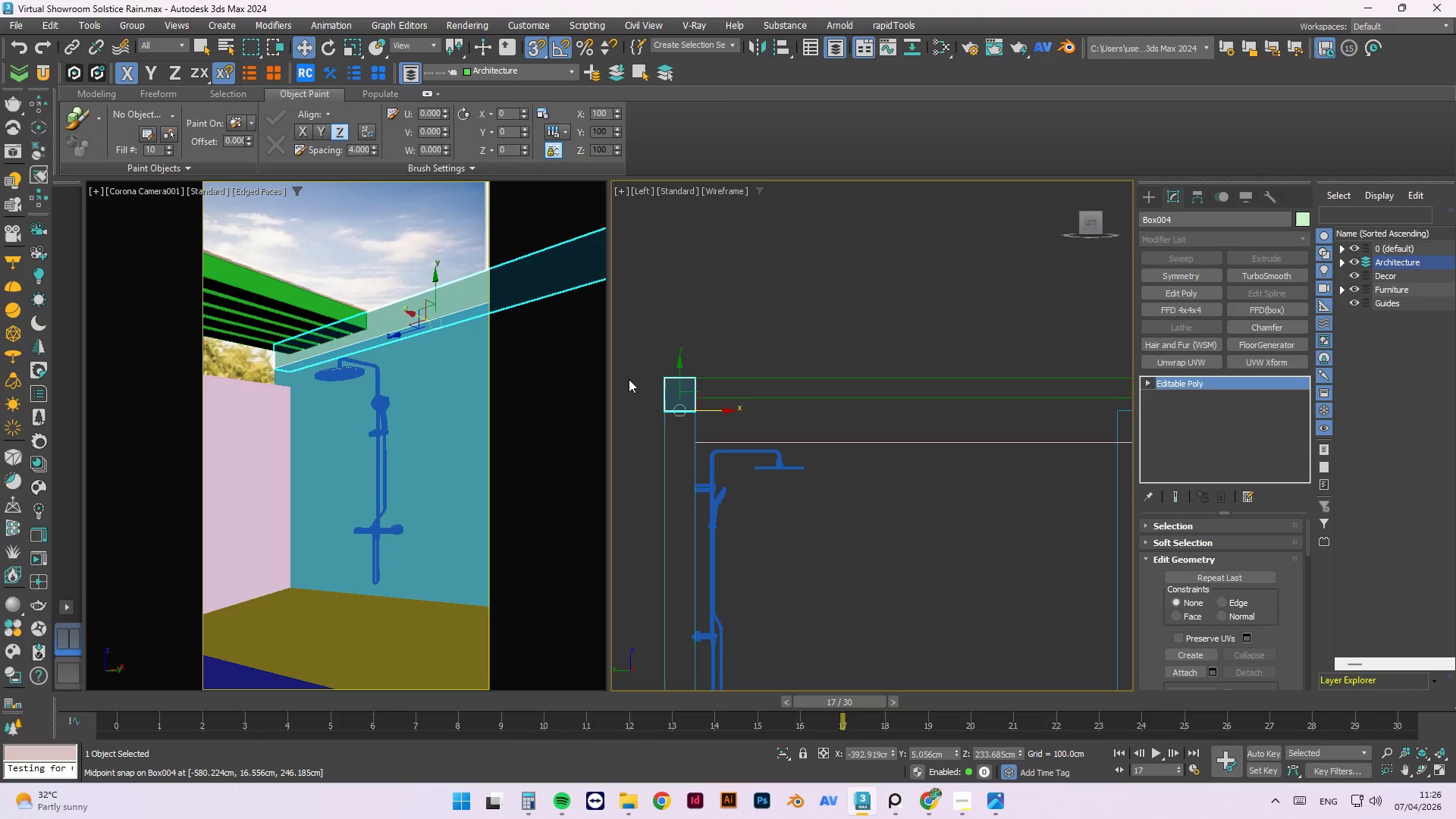 
scroll: coordinate [629, 378], scroll_direction: down, amount: 3.0
 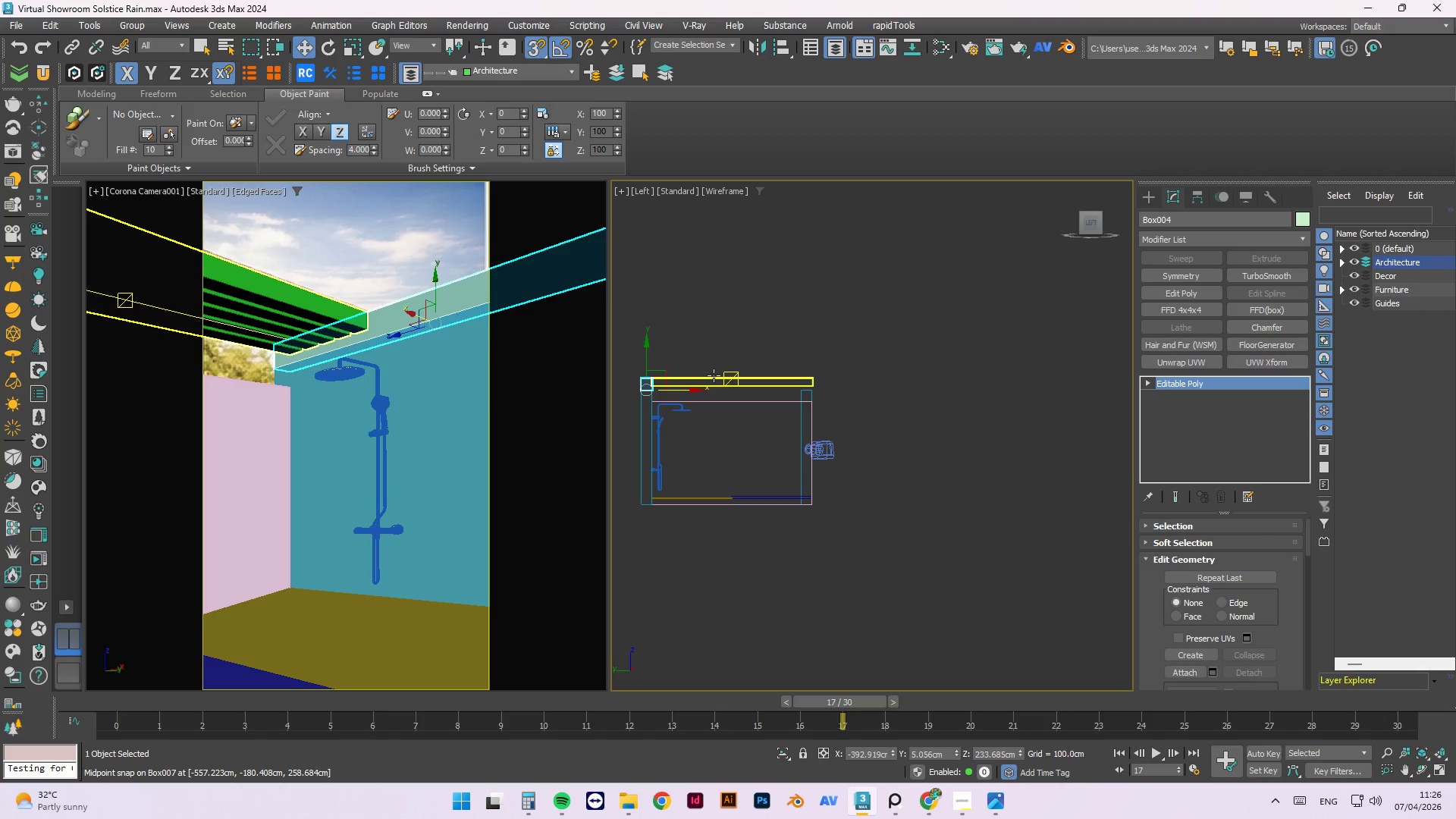 
hold_key(key=ShiftLeft, duration=1.5)
left_click_drag(start_coordinate=[689, 389], to_coordinate=[904, 388])
 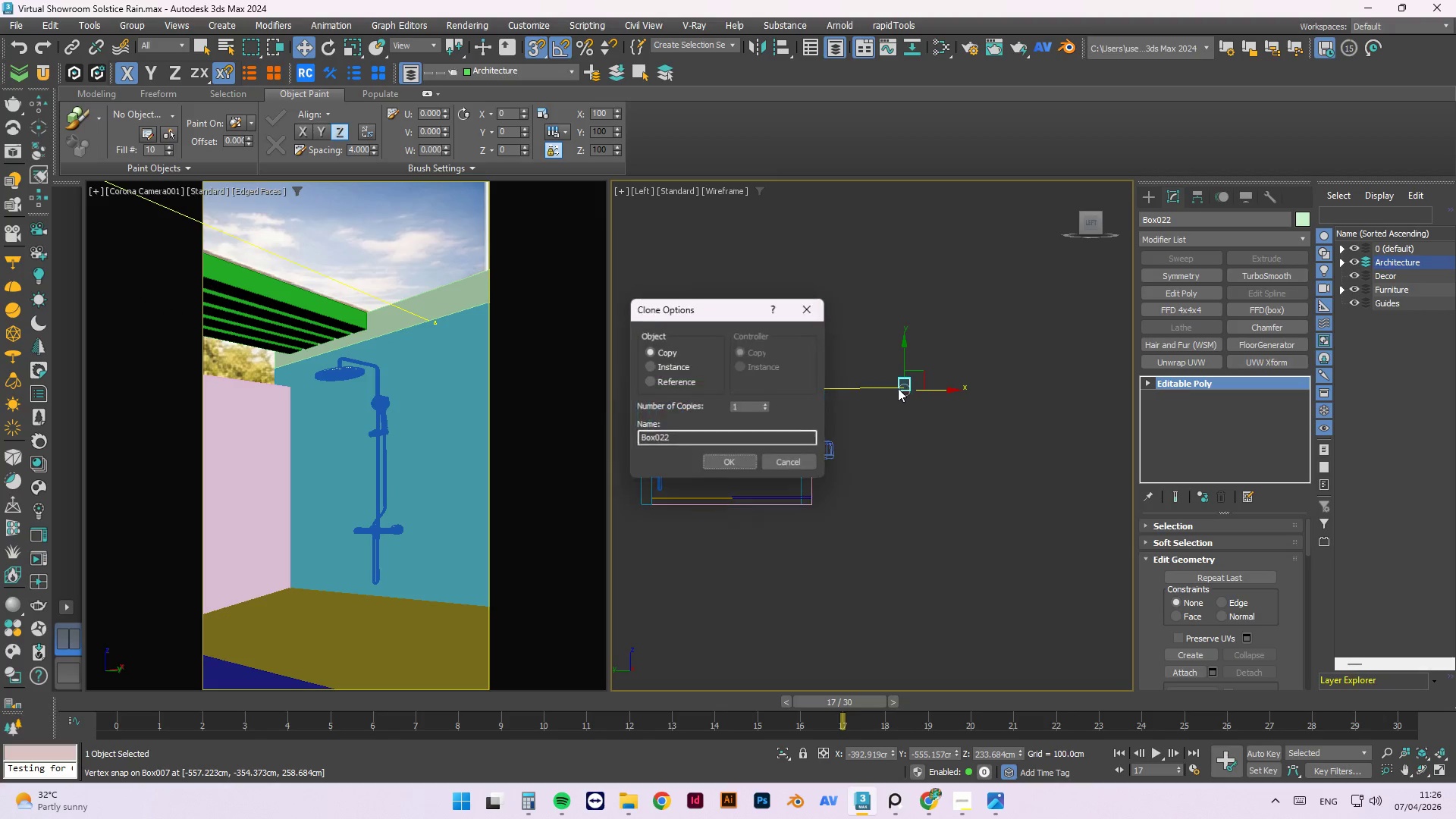 
key(Shift+ShiftLeft)
 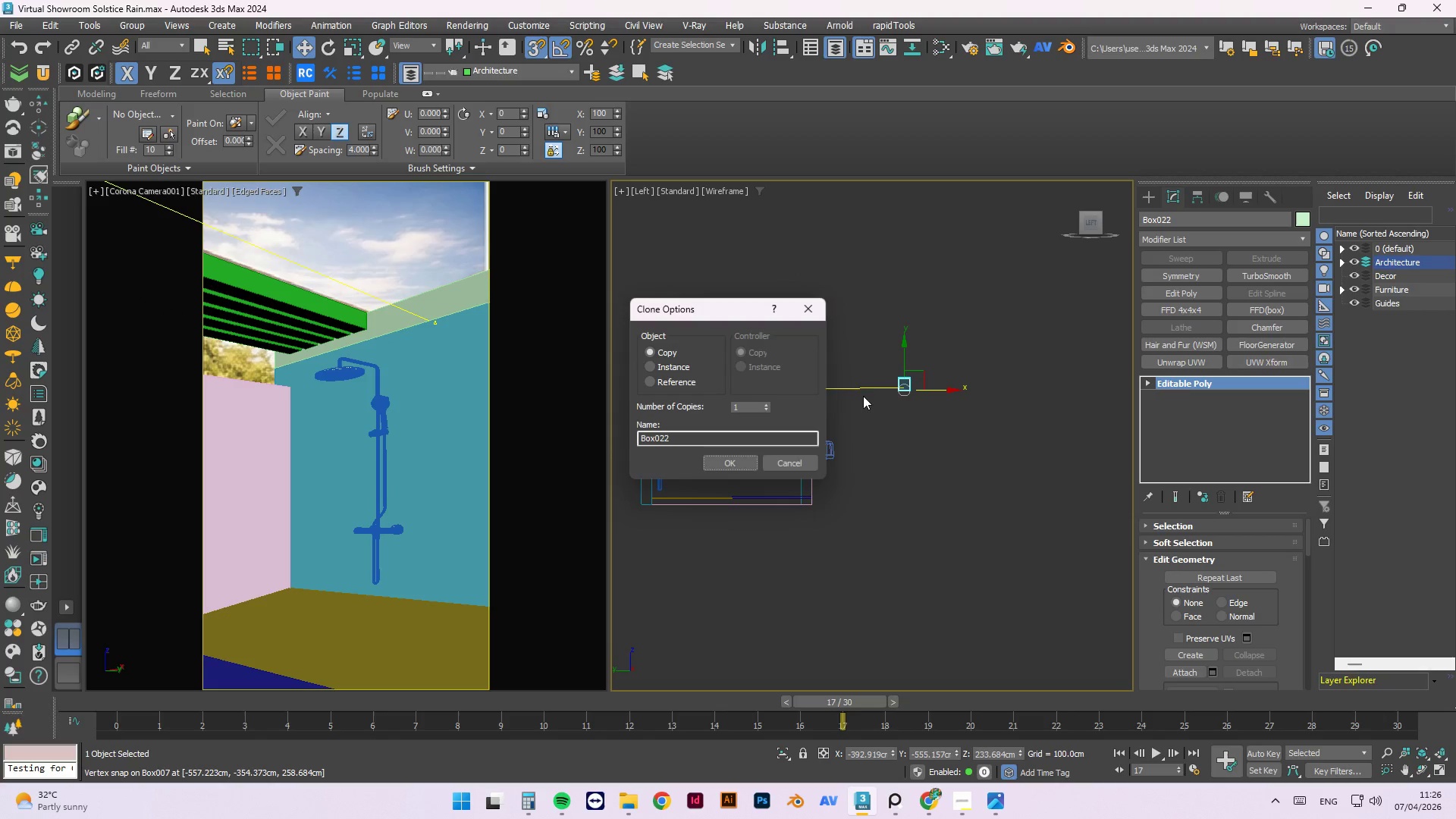 
key(Shift+ShiftLeft)
 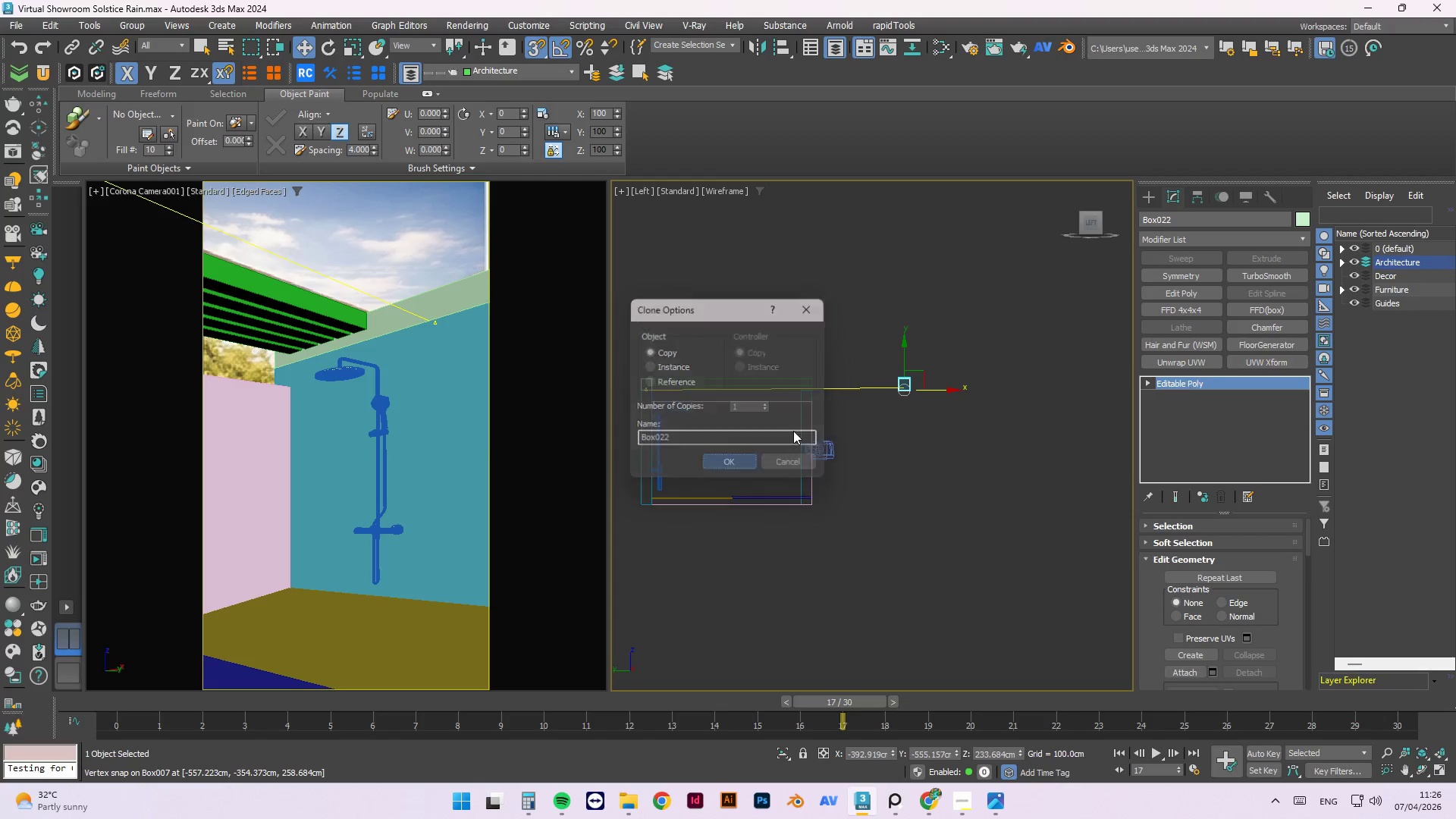 
left_click([925, 400])
 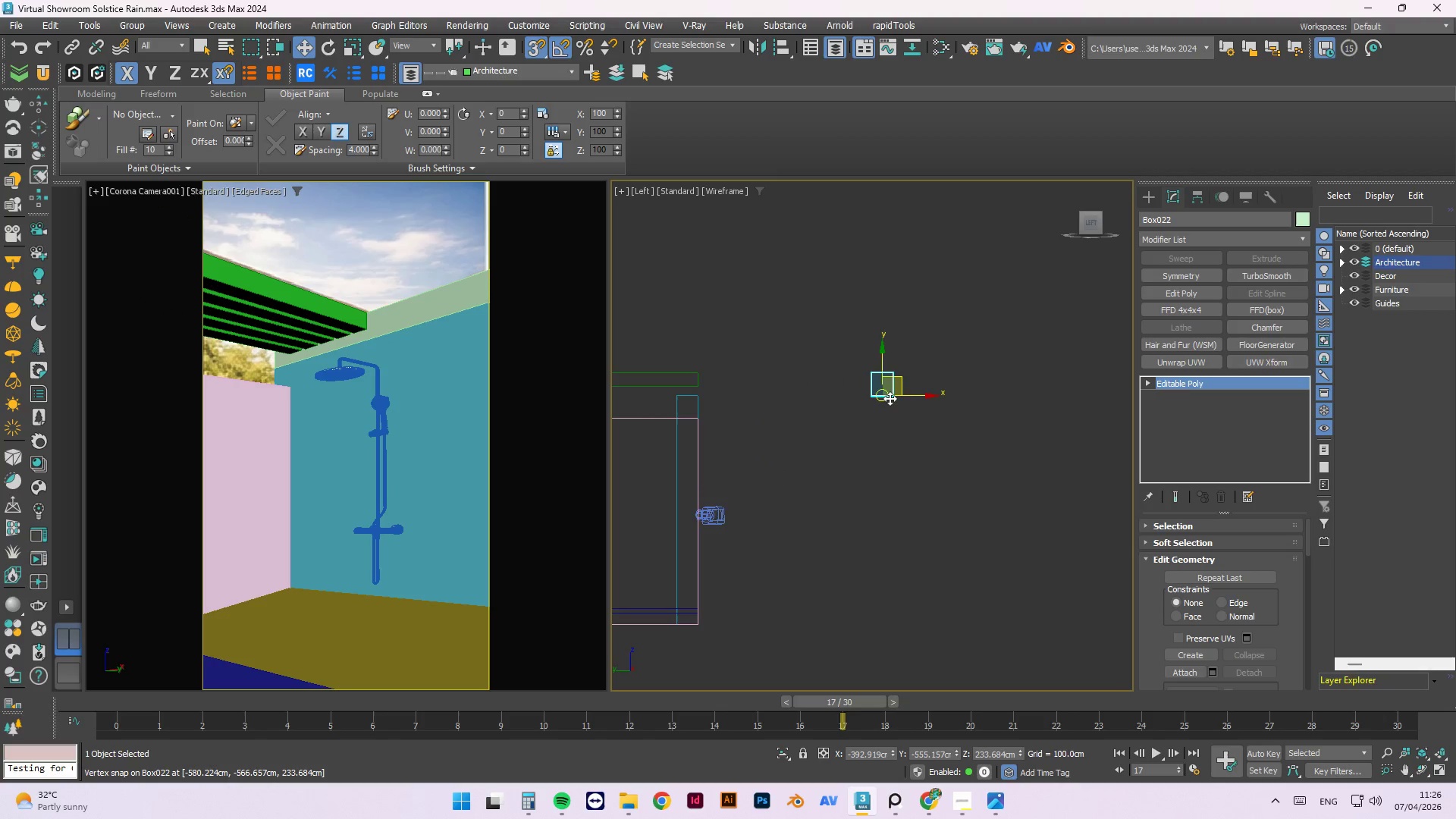 
scroll: coordinate [918, 393], scroll_direction: up, amount: 2.0
 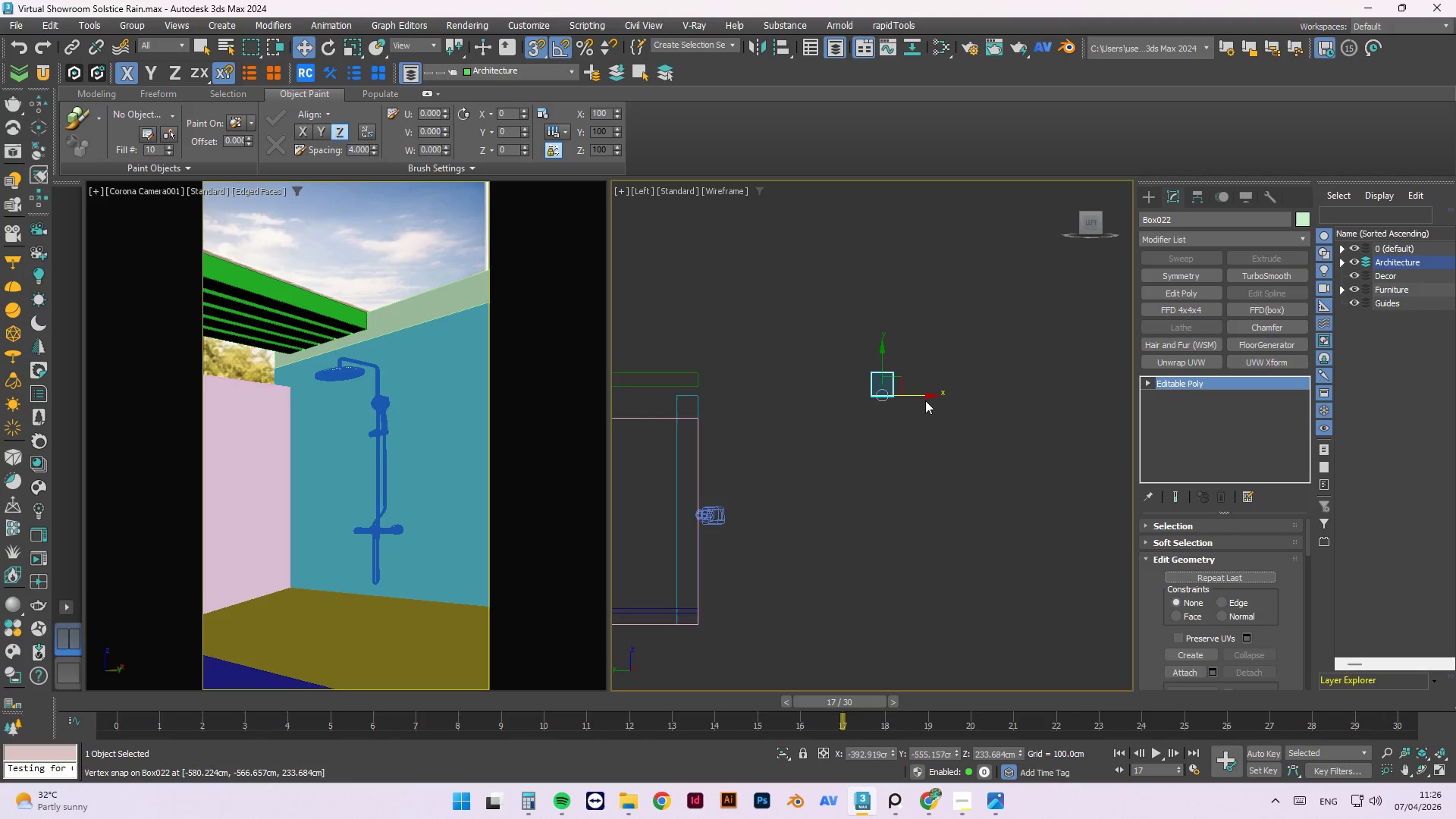 
left_click_drag(start_coordinate=[892, 397], to_coordinate=[693, 399])
 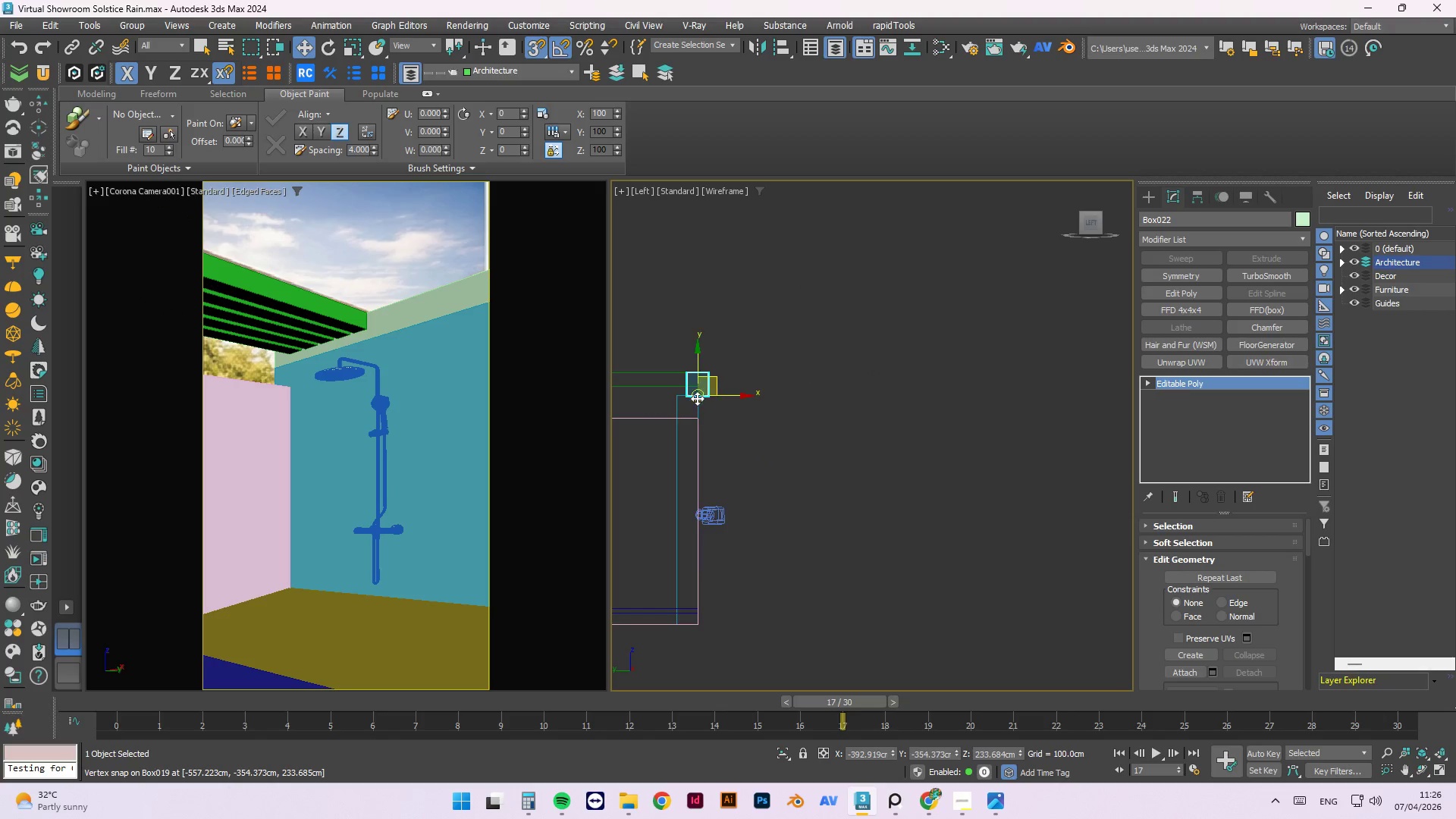 
scroll: coordinate [697, 398], scroll_direction: up, amount: 3.0
 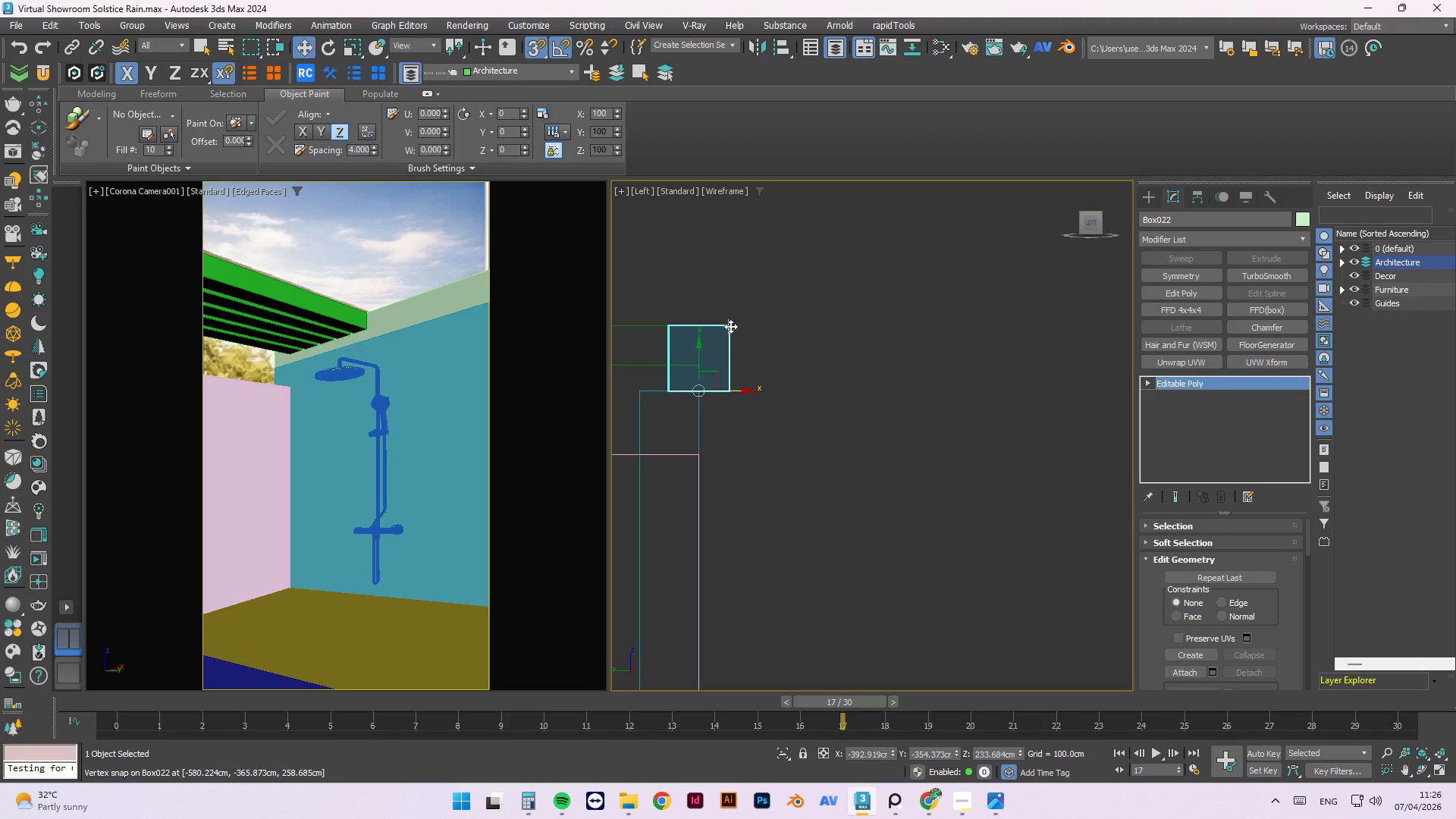 
left_click_drag(start_coordinate=[731, 353], to_coordinate=[694, 460])
 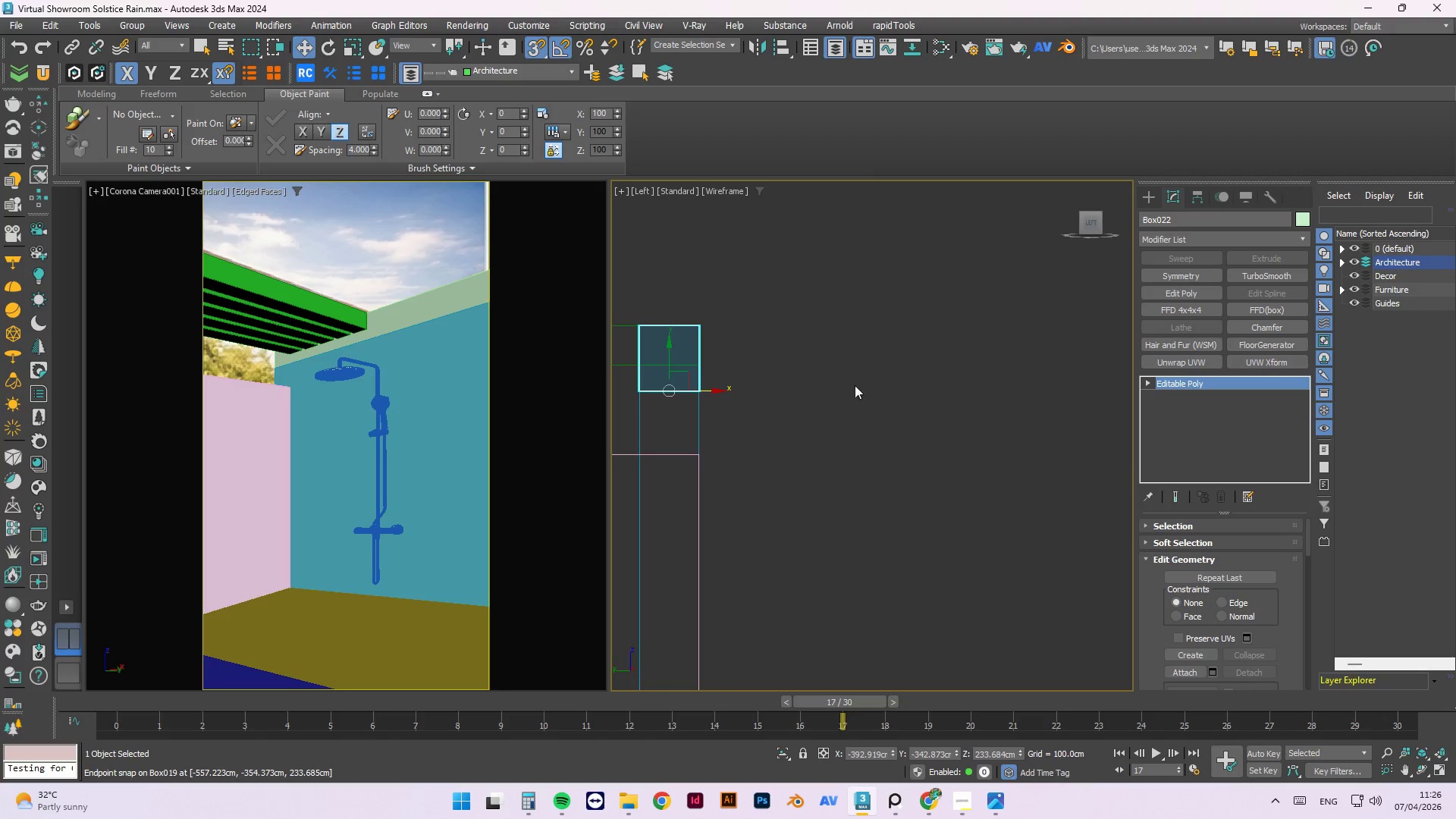 
left_click([758, 298])
 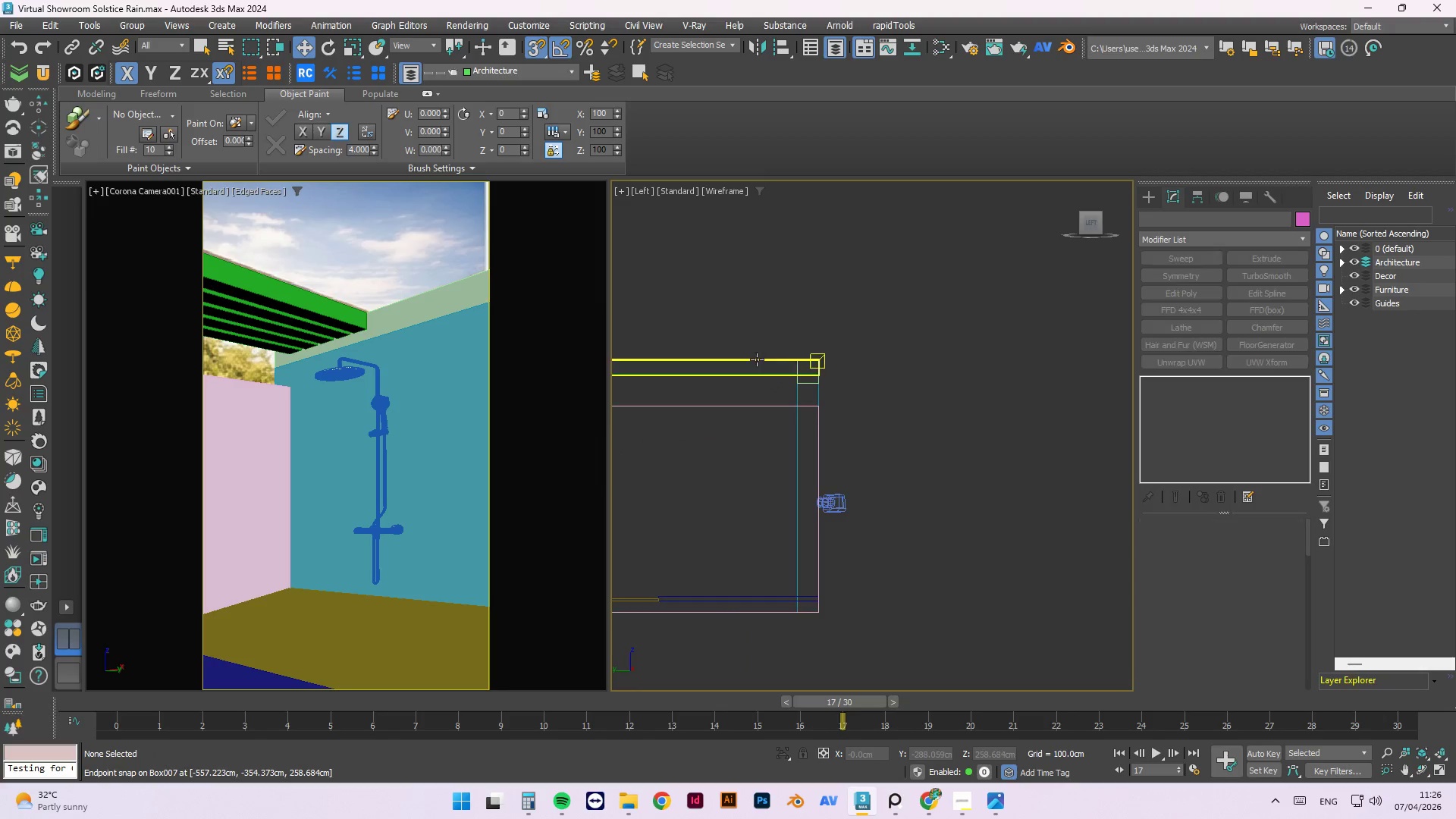 
scroll: coordinate [884, 379], scroll_direction: down, amount: 3.0
 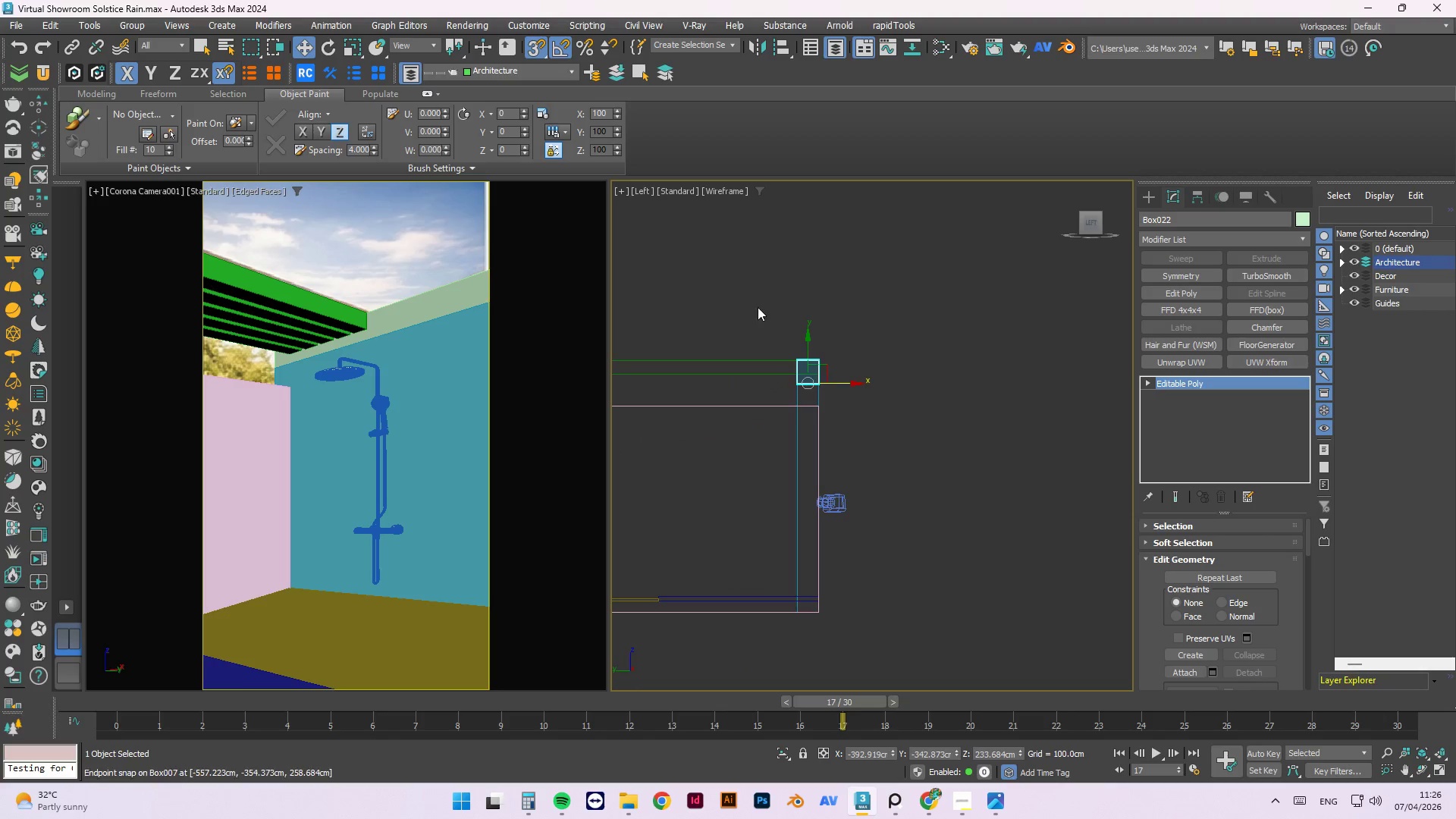 
left_click([755, 369])
 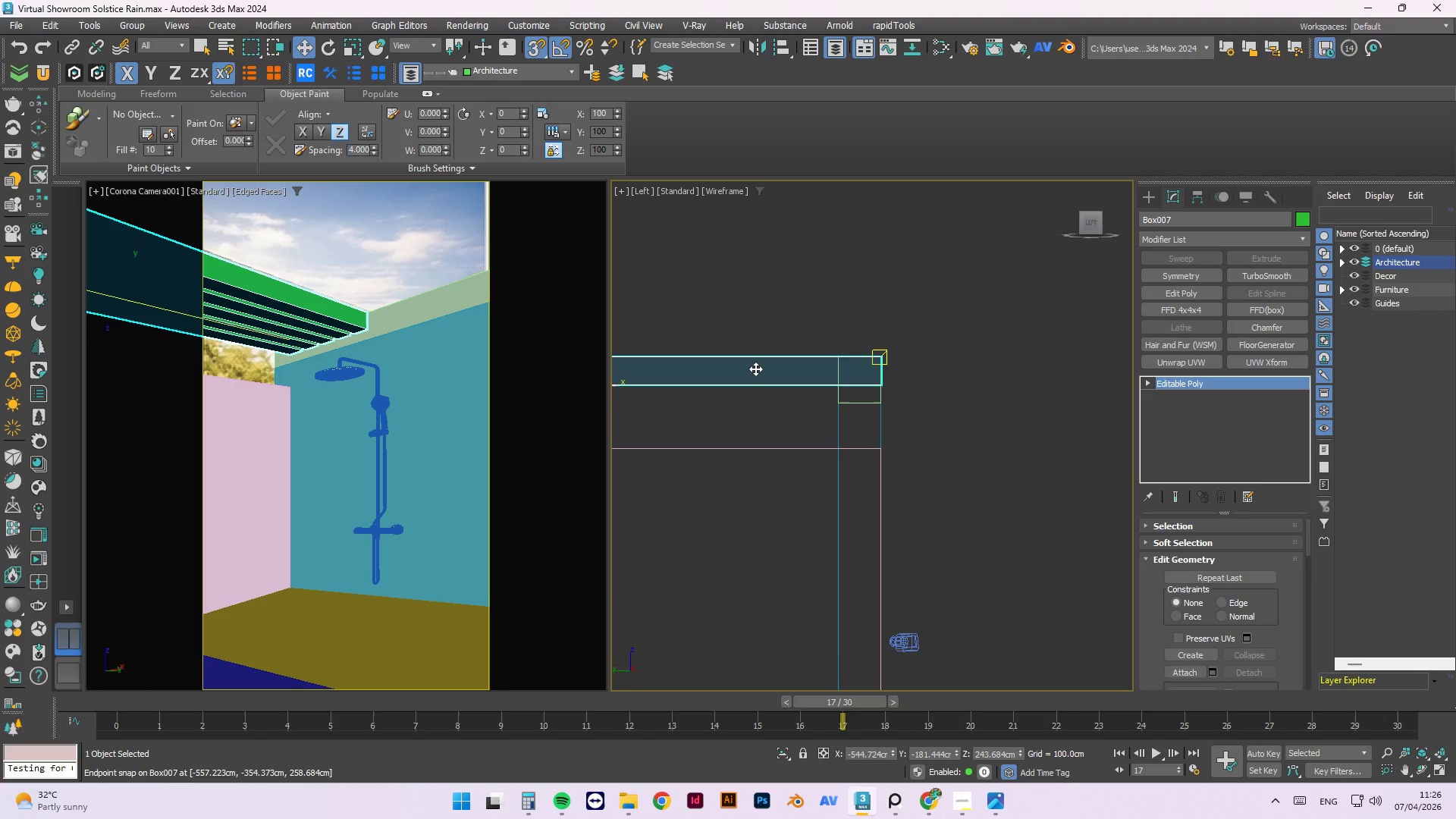 
scroll: coordinate [756, 365], scroll_direction: up, amount: 2.0
 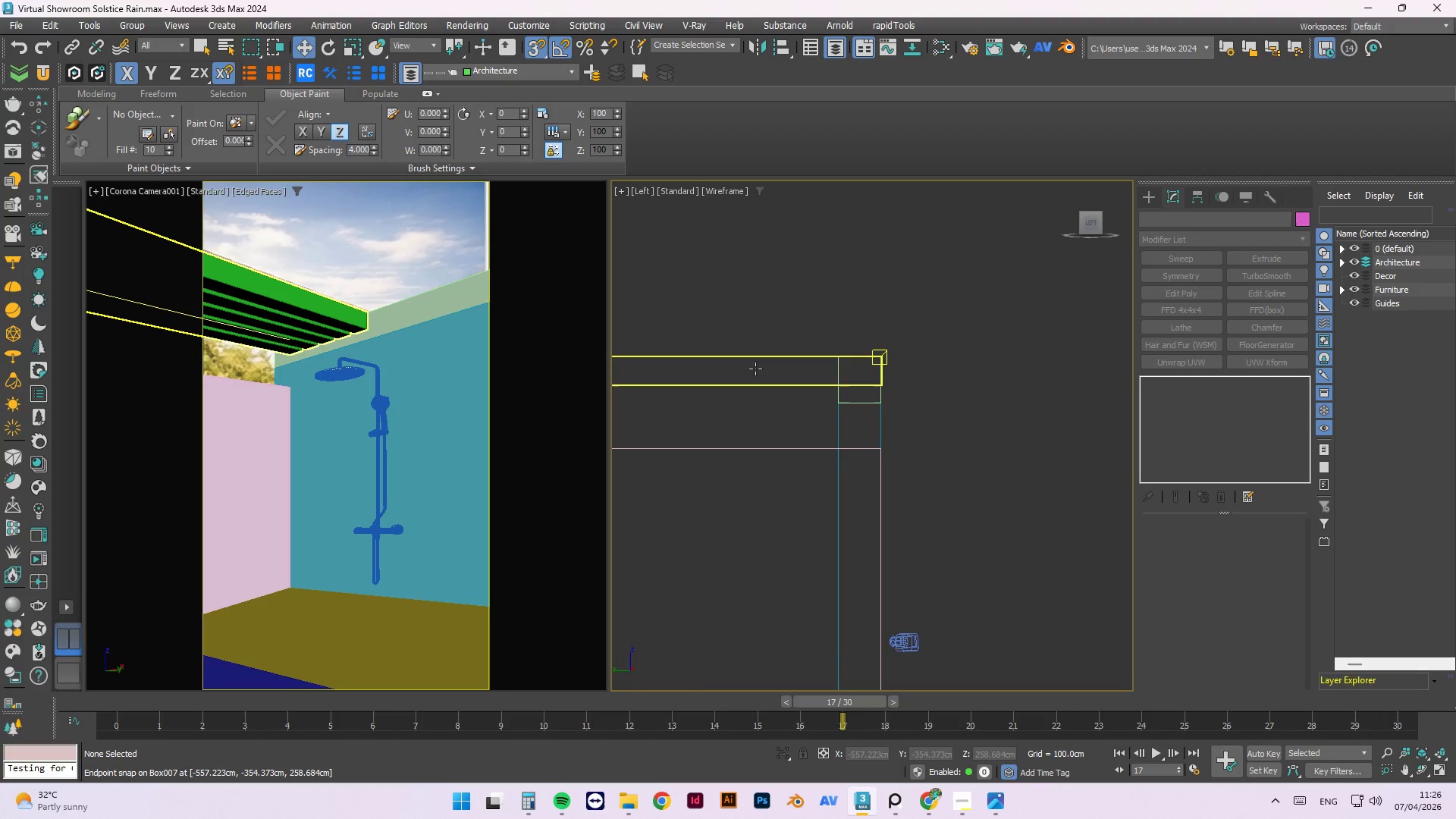 
key(1)
 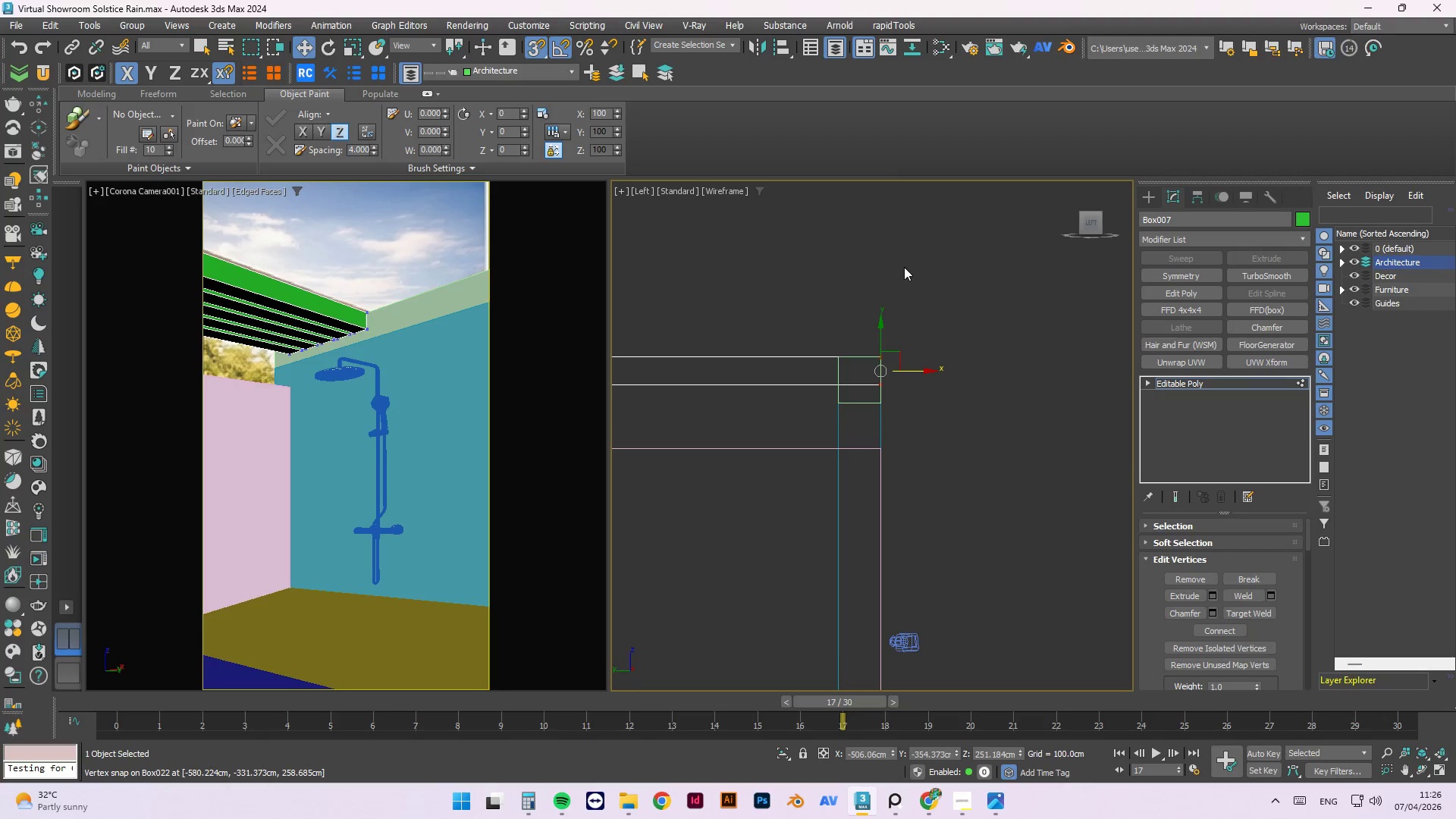 
left_click_drag(start_coordinate=[905, 266], to_coordinate=[844, 482])
 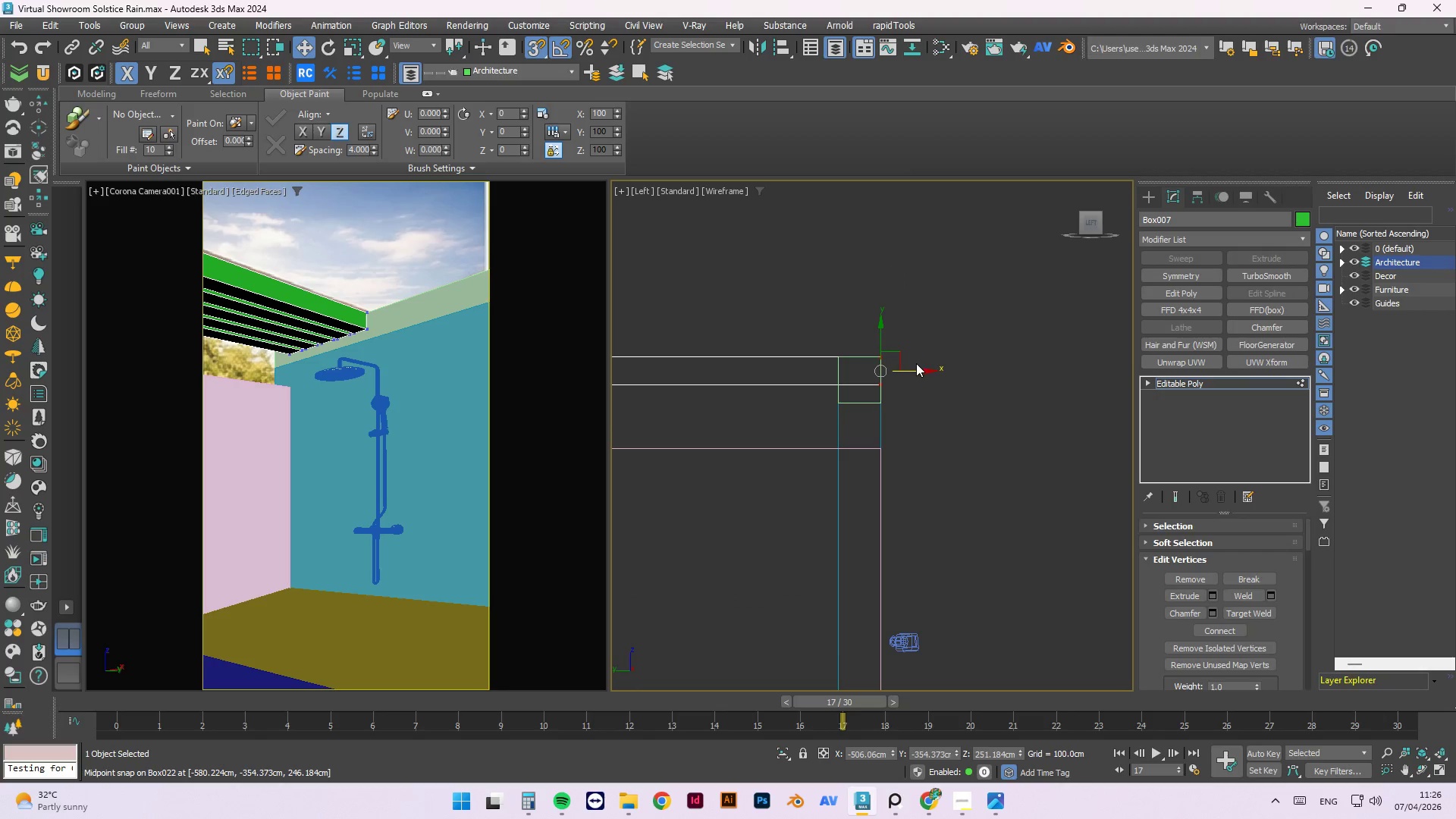 
left_click_drag(start_coordinate=[913, 368], to_coordinate=[840, 355])
 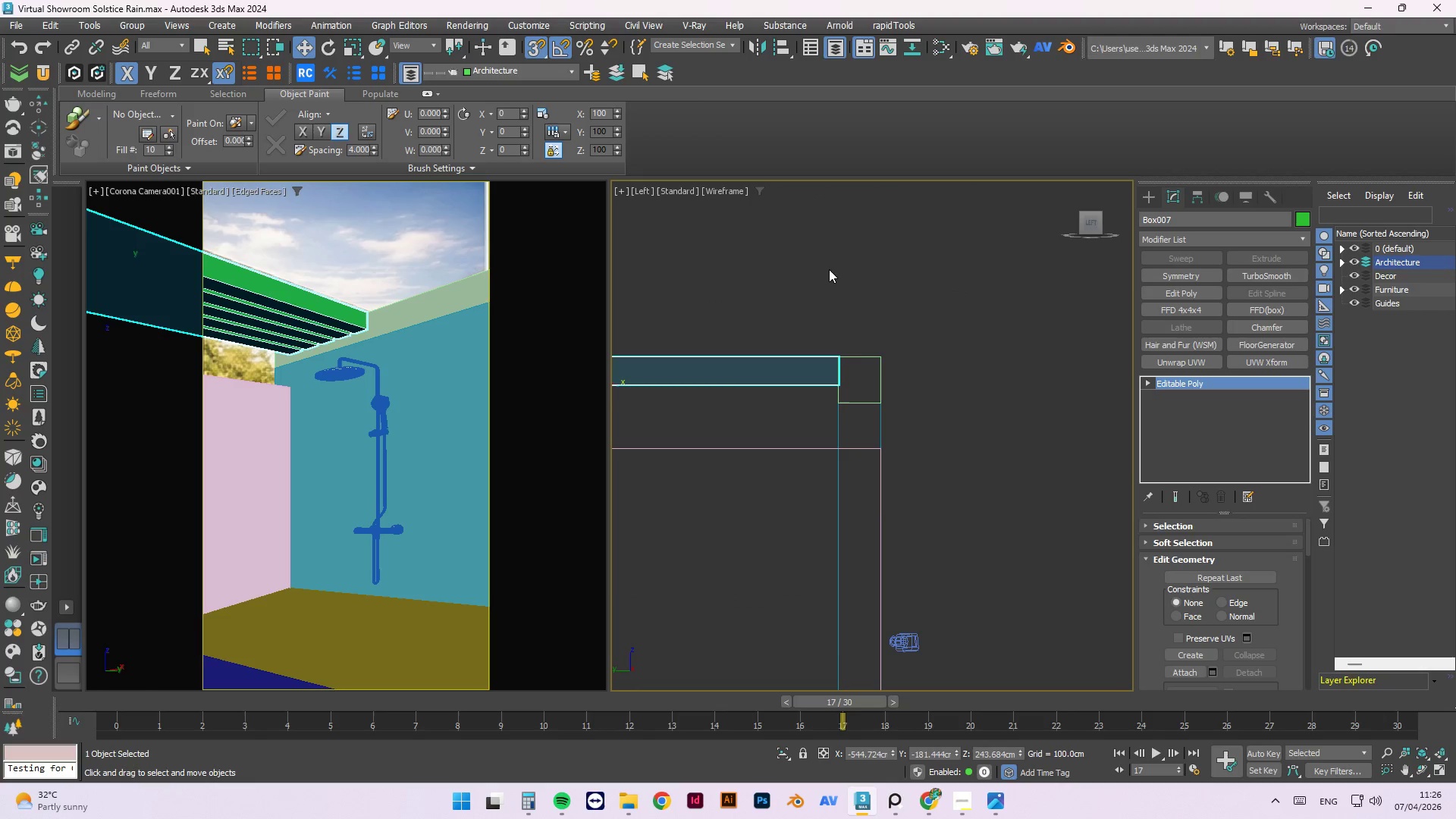 
double_click([846, 265])
 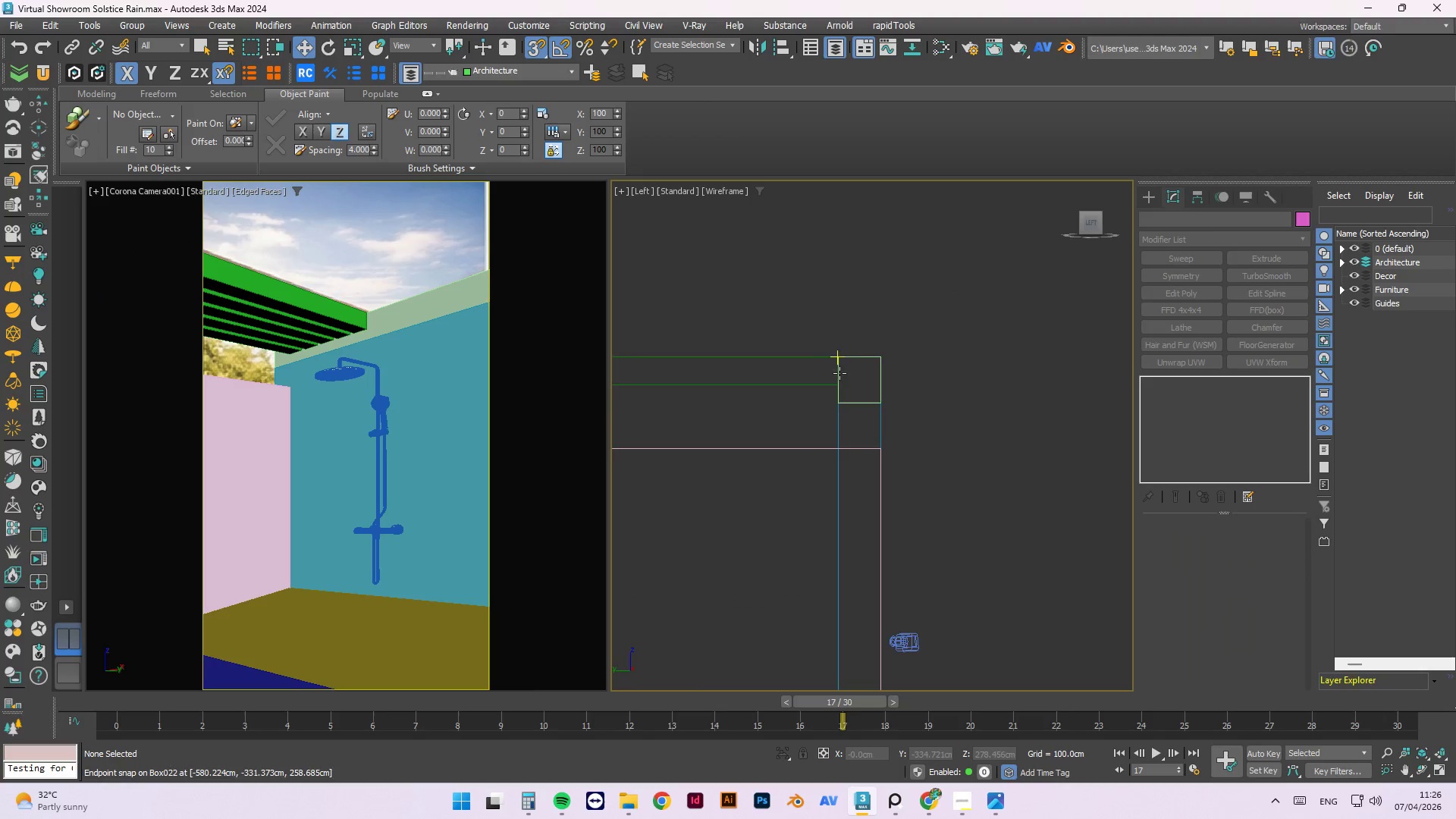 
hold_key(key=ShiftLeft, duration=0.7)
 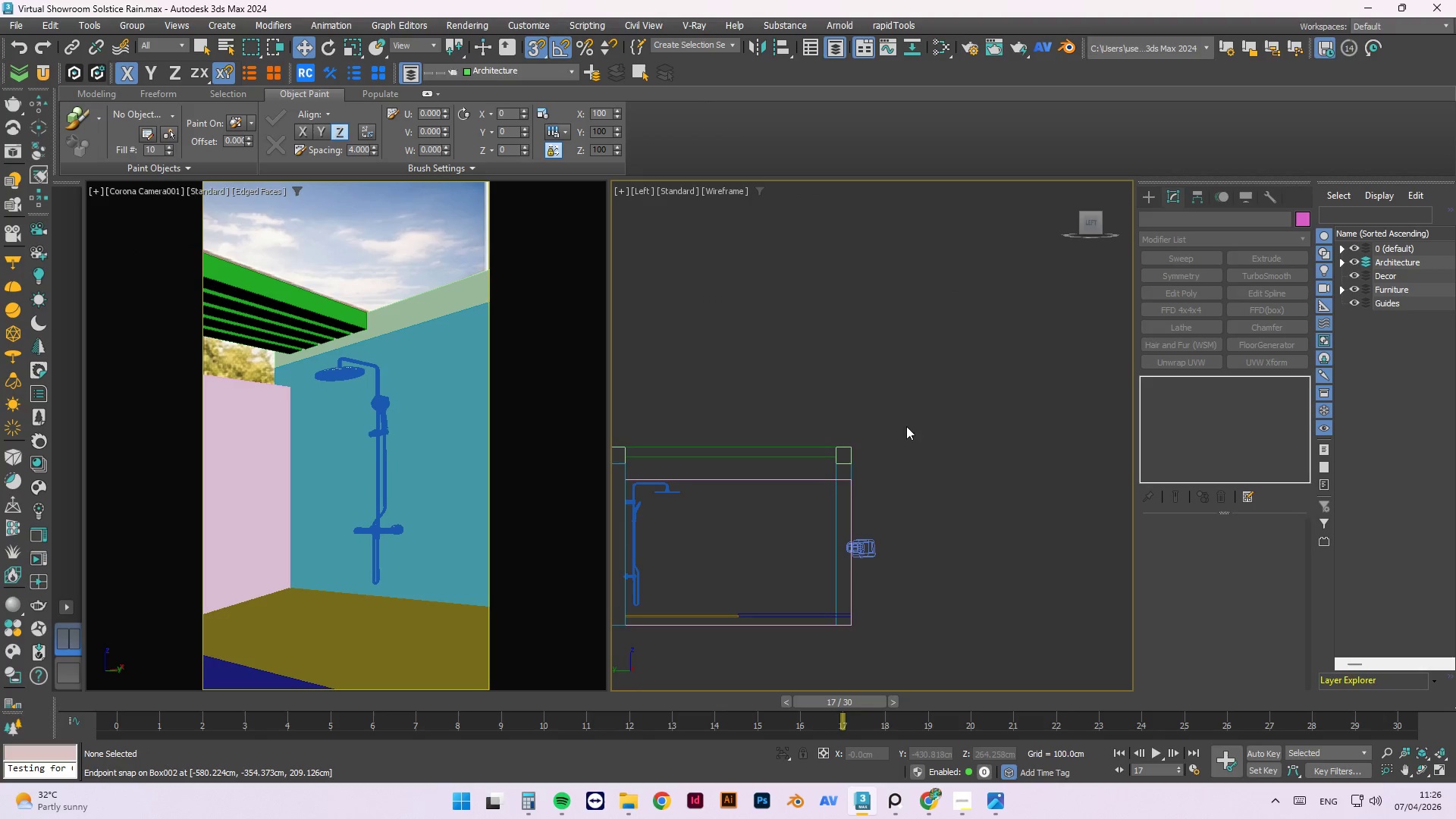 
scroll: coordinate [835, 426], scroll_direction: down, amount: 3.0
 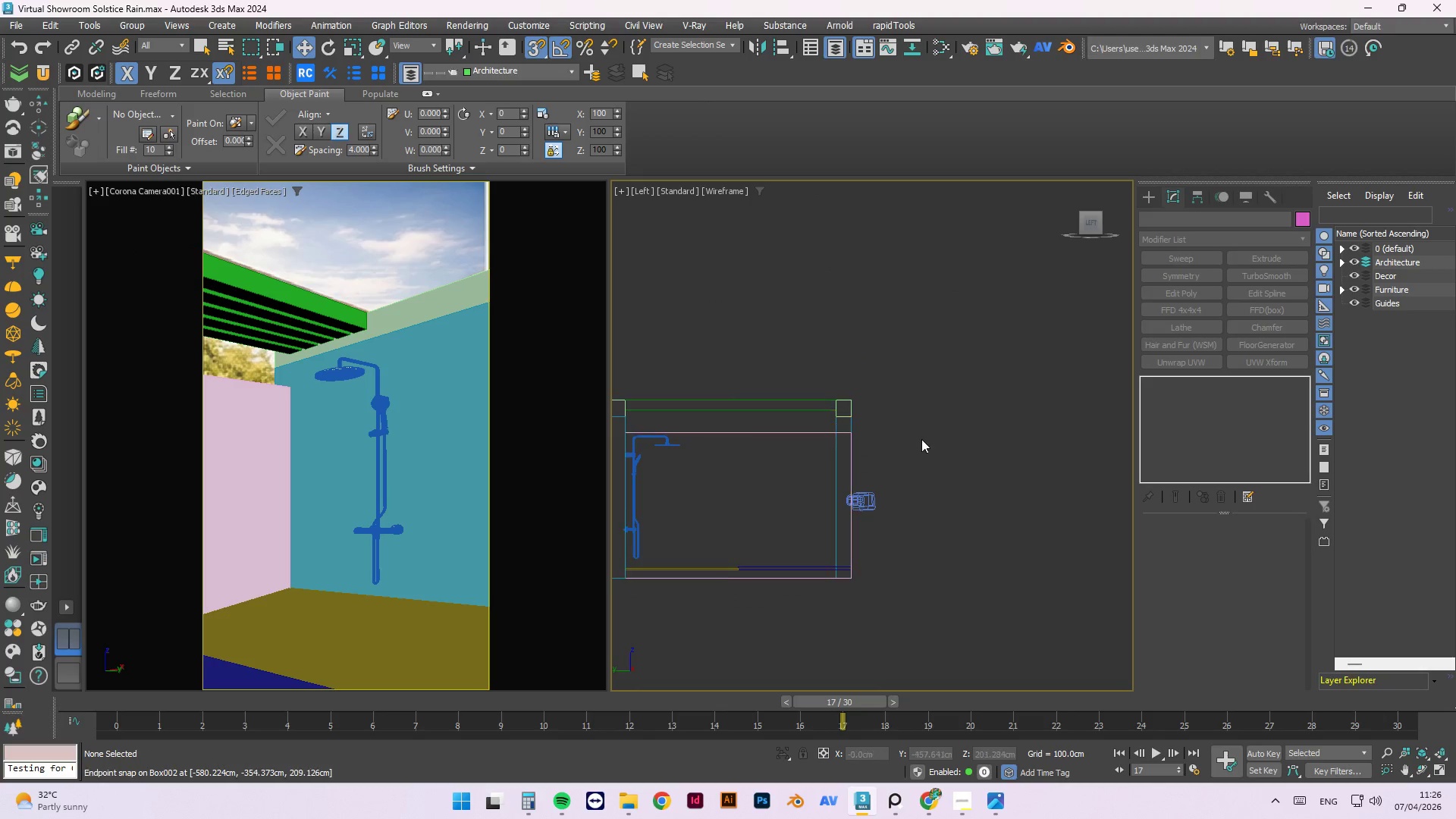 
hold_key(key=AltLeft, duration=1.5)
 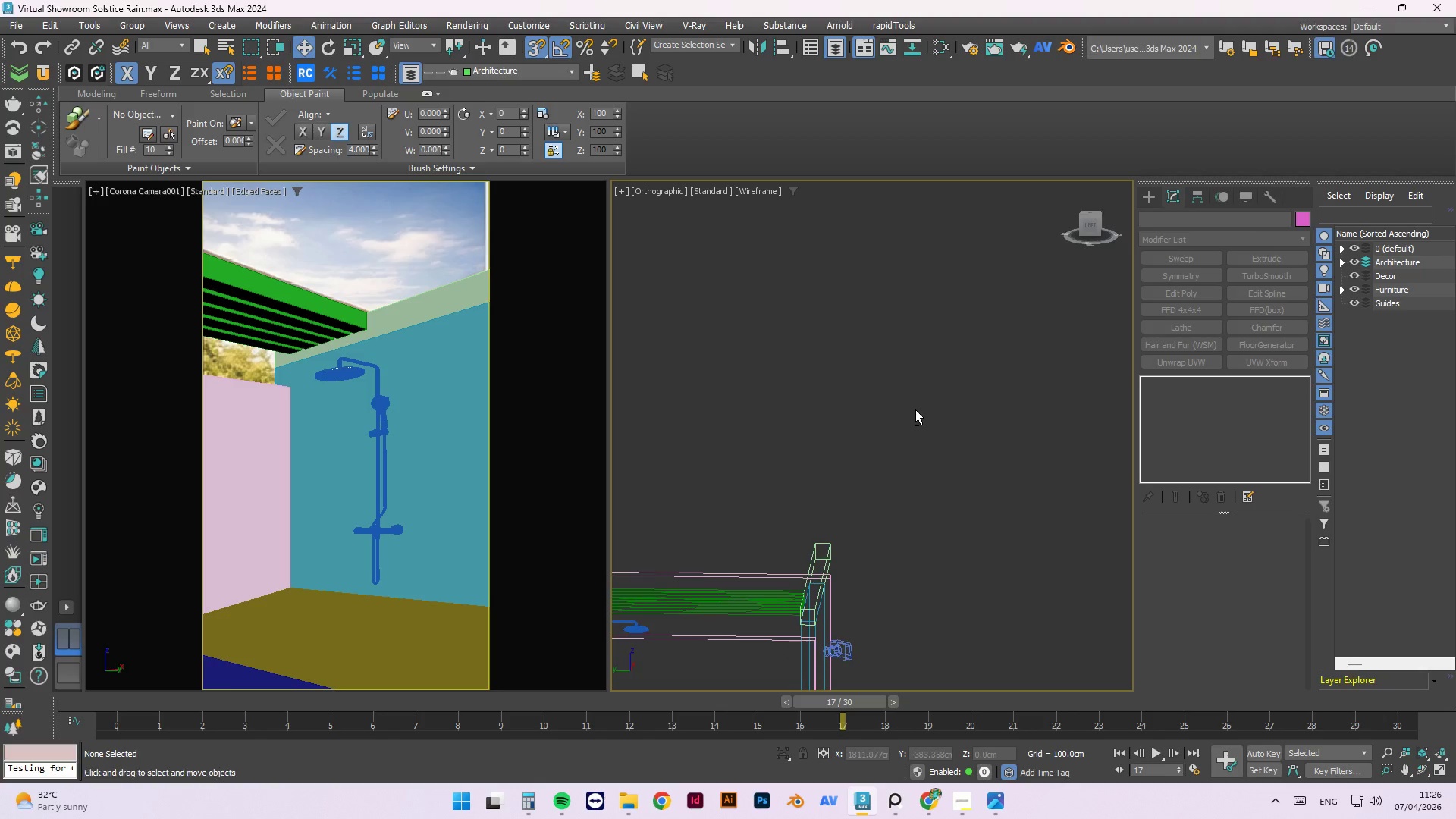 
hold_key(key=AltLeft, duration=1.52)
 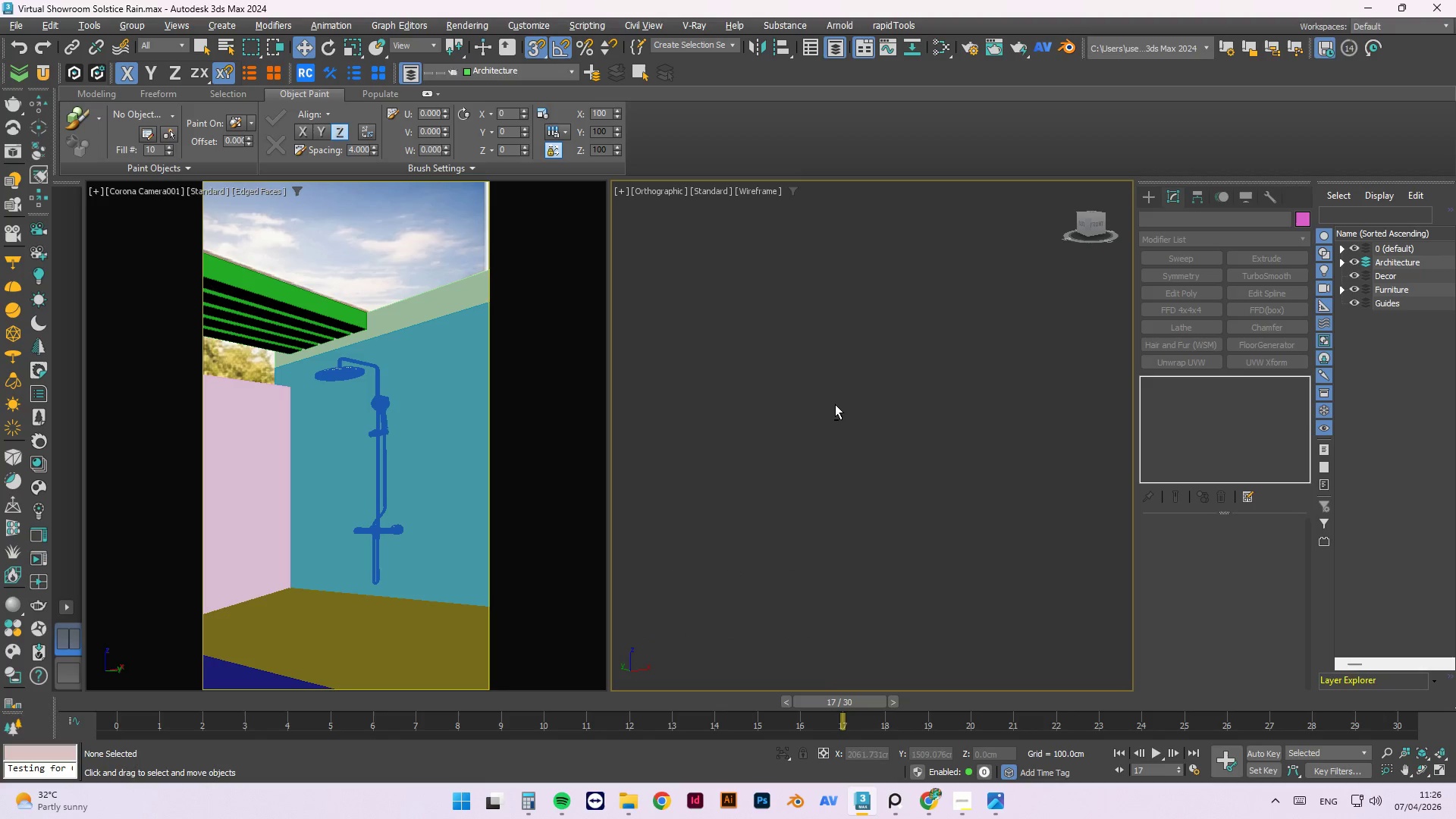 
hold_key(key=AltLeft, duration=0.64)
 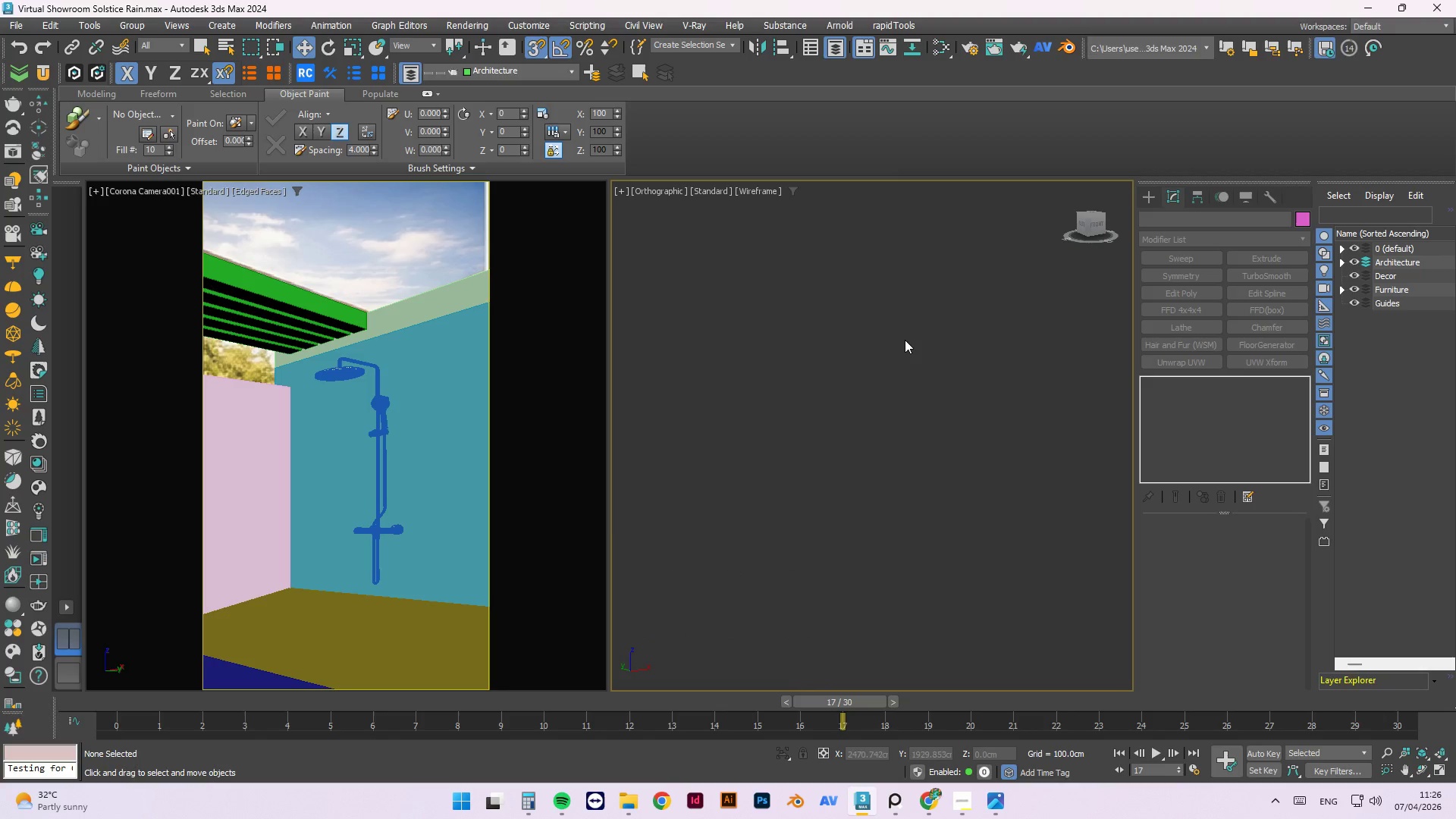 
hold_key(key=AltLeft, duration=0.77)
 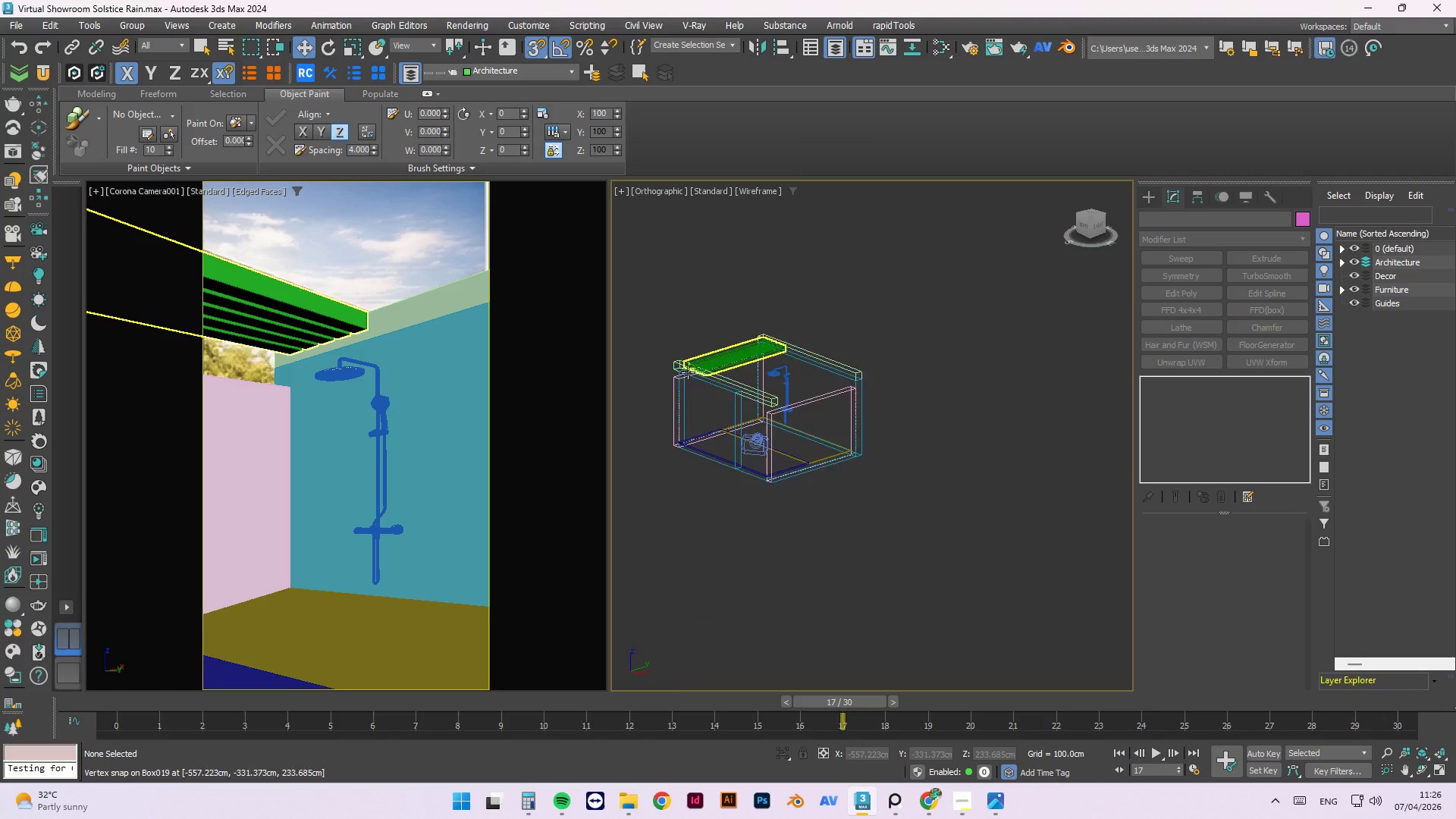 
scroll: coordinate [934, 322], scroll_direction: down, amount: 6.0
 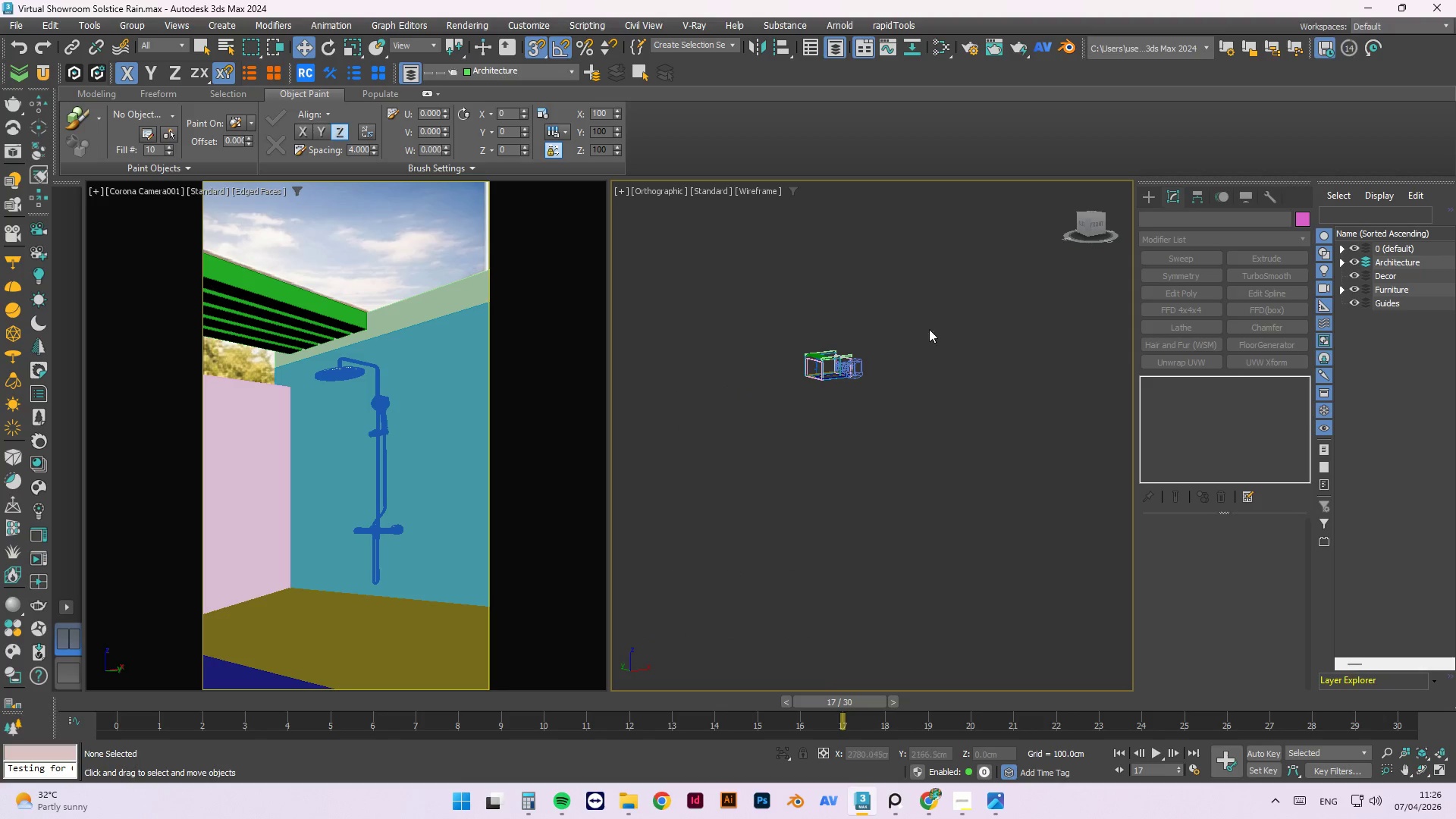 
hold_key(key=AltLeft, duration=2.34)
scroll: coordinate [688, 372], scroll_direction: up, amount: 8.0
 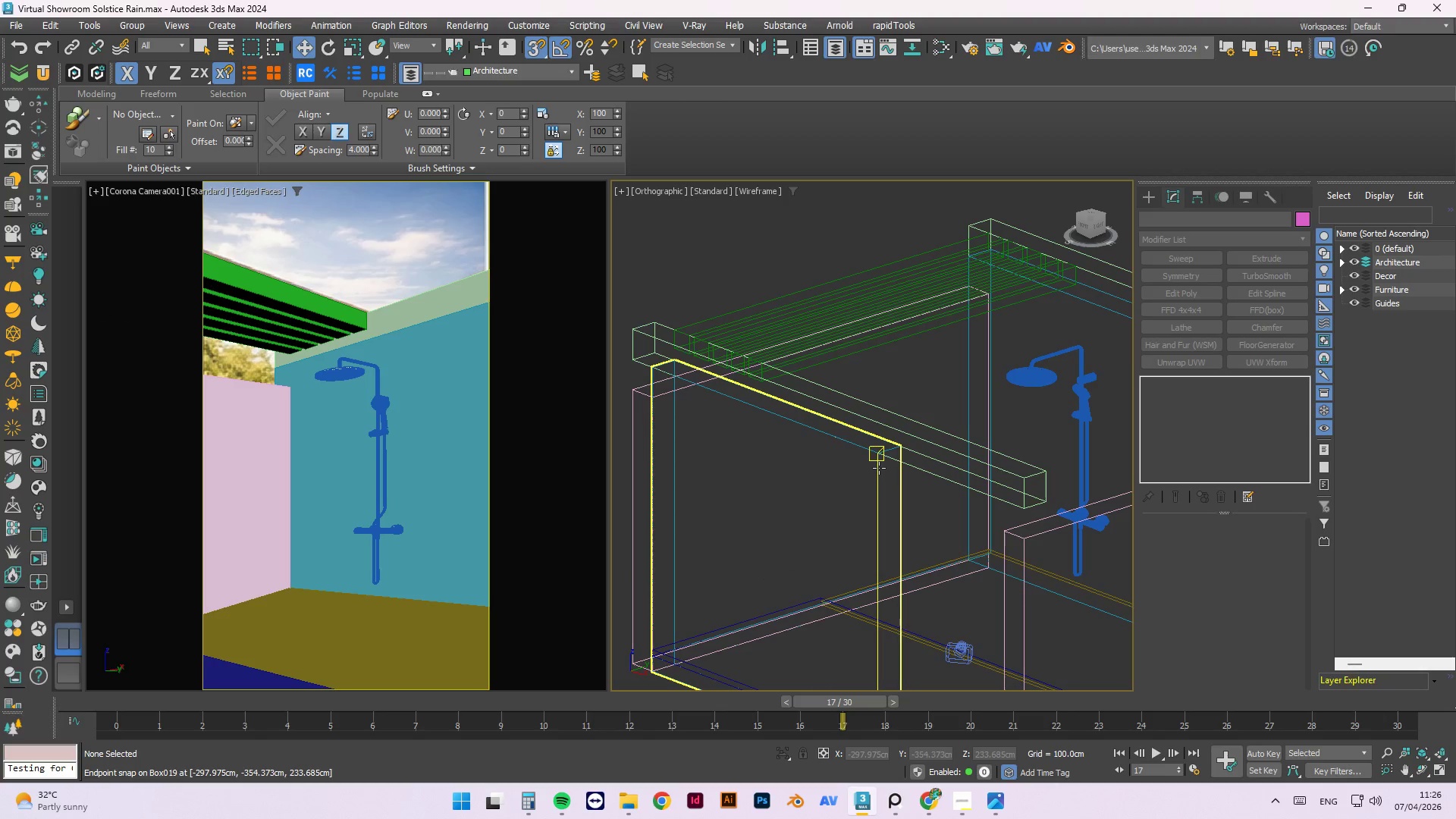 
hold_key(key=AltLeft, duration=1.5)
 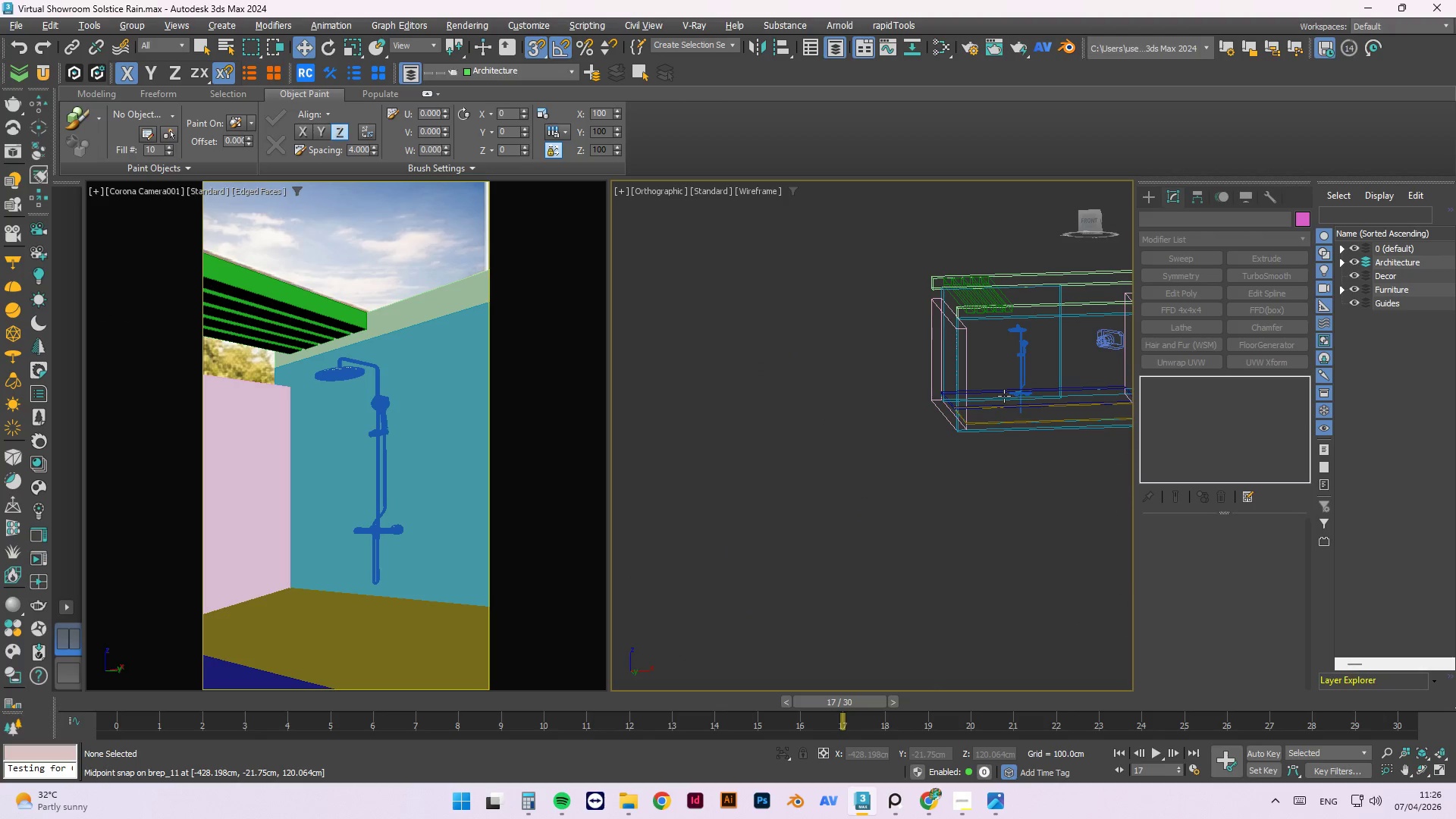 
scroll: coordinate [839, 437], scroll_direction: down, amount: 3.0
 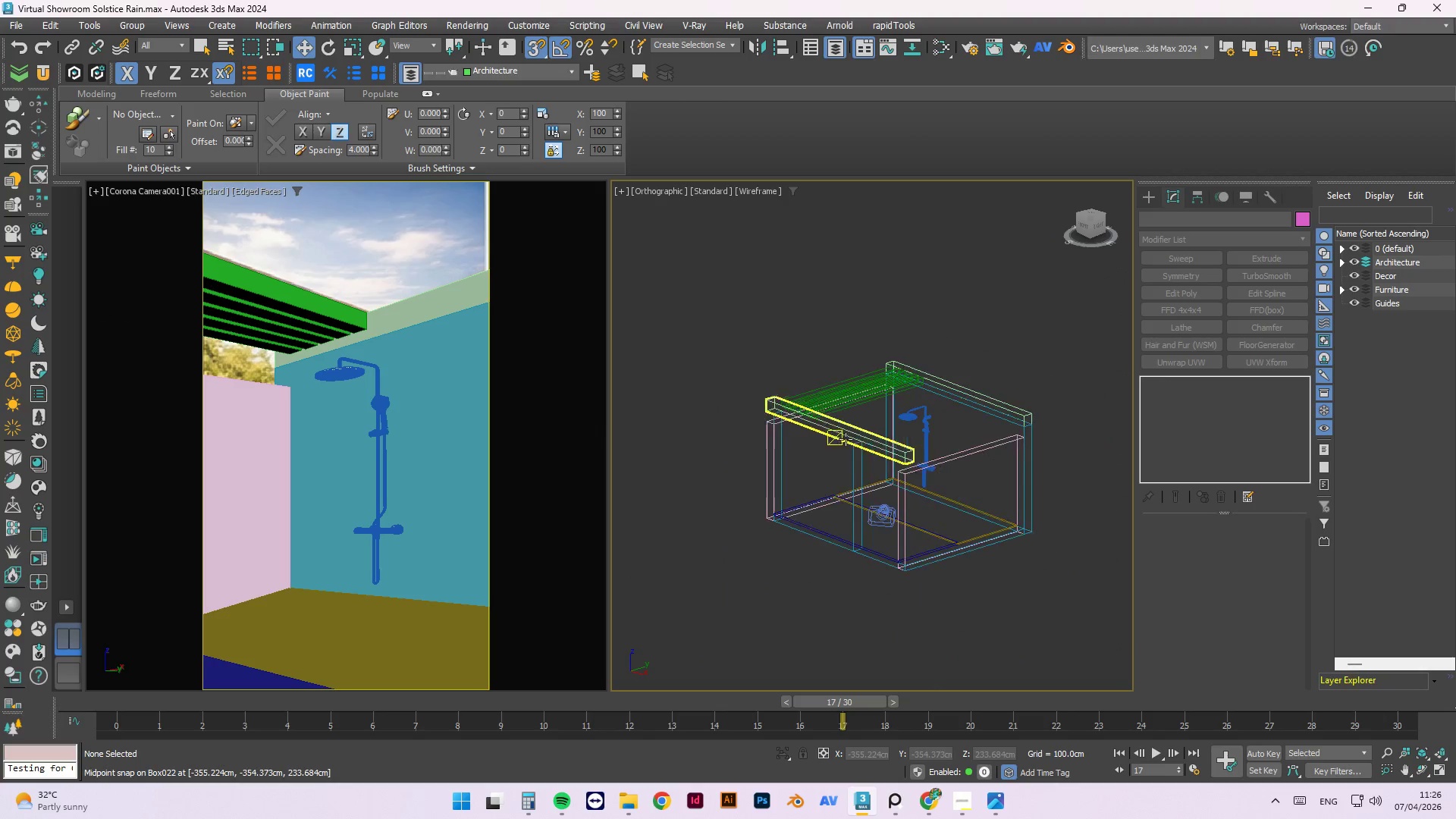 
hold_key(key=AltLeft, duration=1.51)
 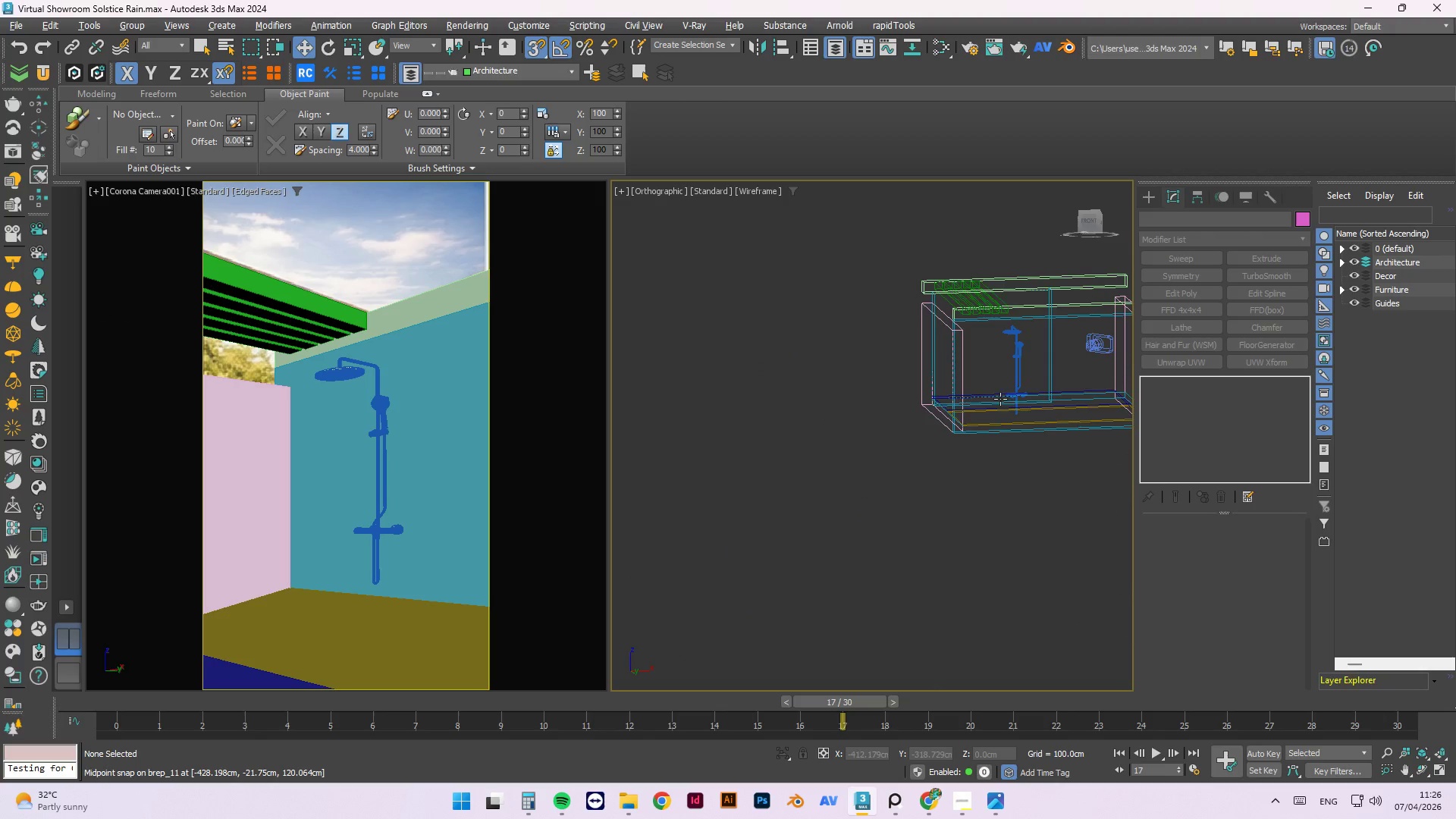 
hold_key(key=AltLeft, duration=1.52)
 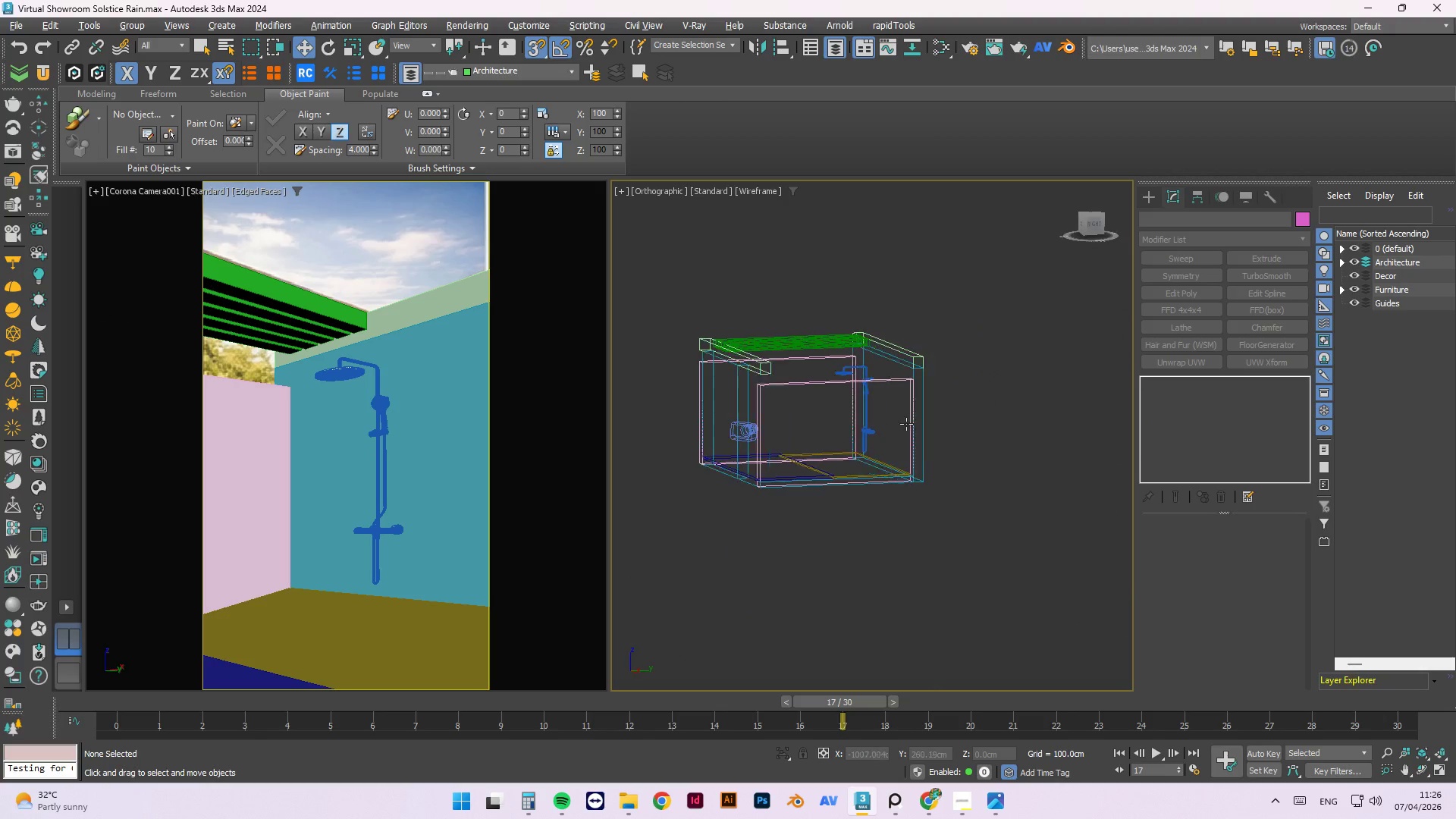 
hold_key(key=AltLeft, duration=1.53)
 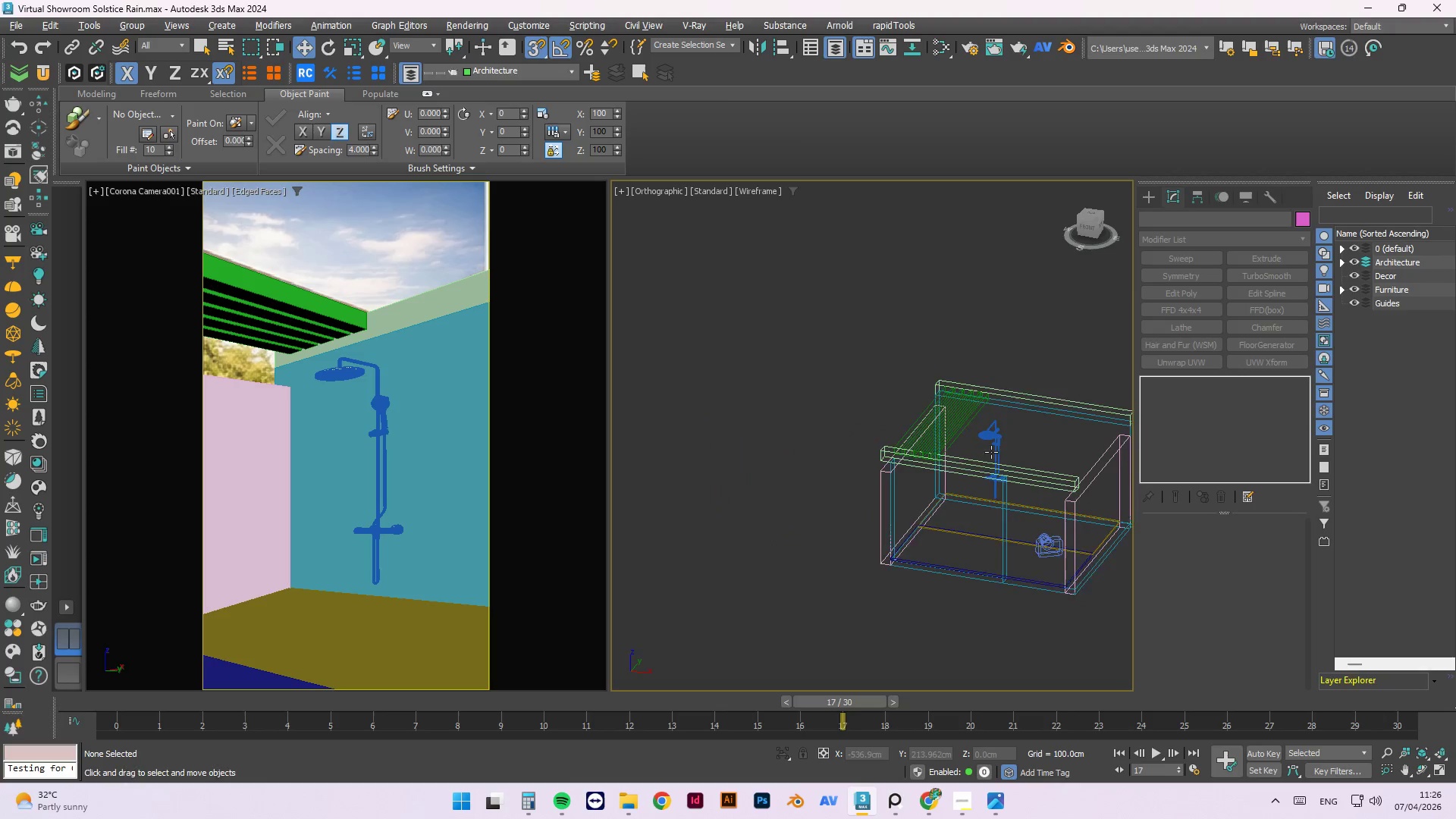 
hold_key(key=AltLeft, duration=0.58)
 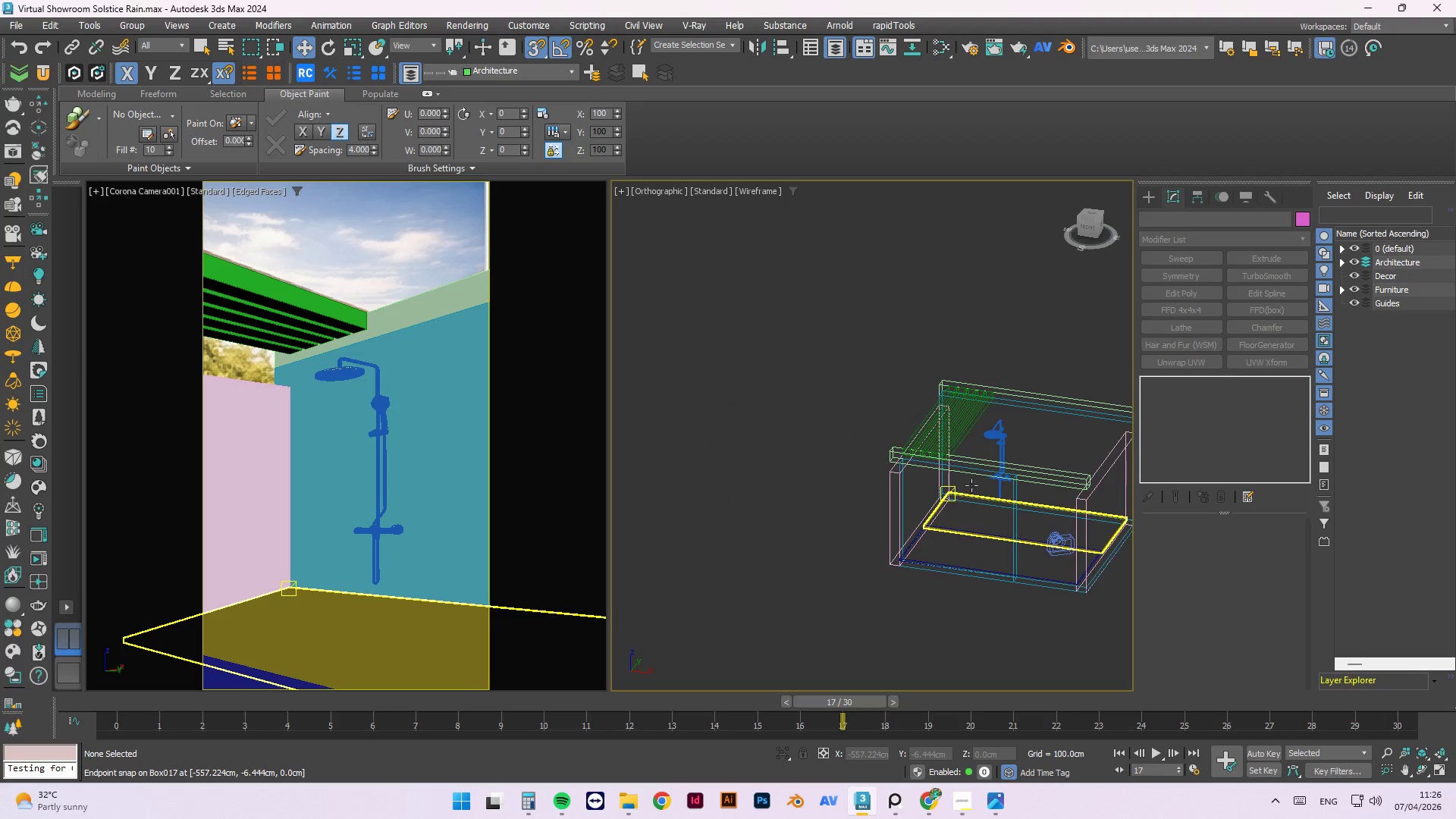 
left_click([1016, 493])
 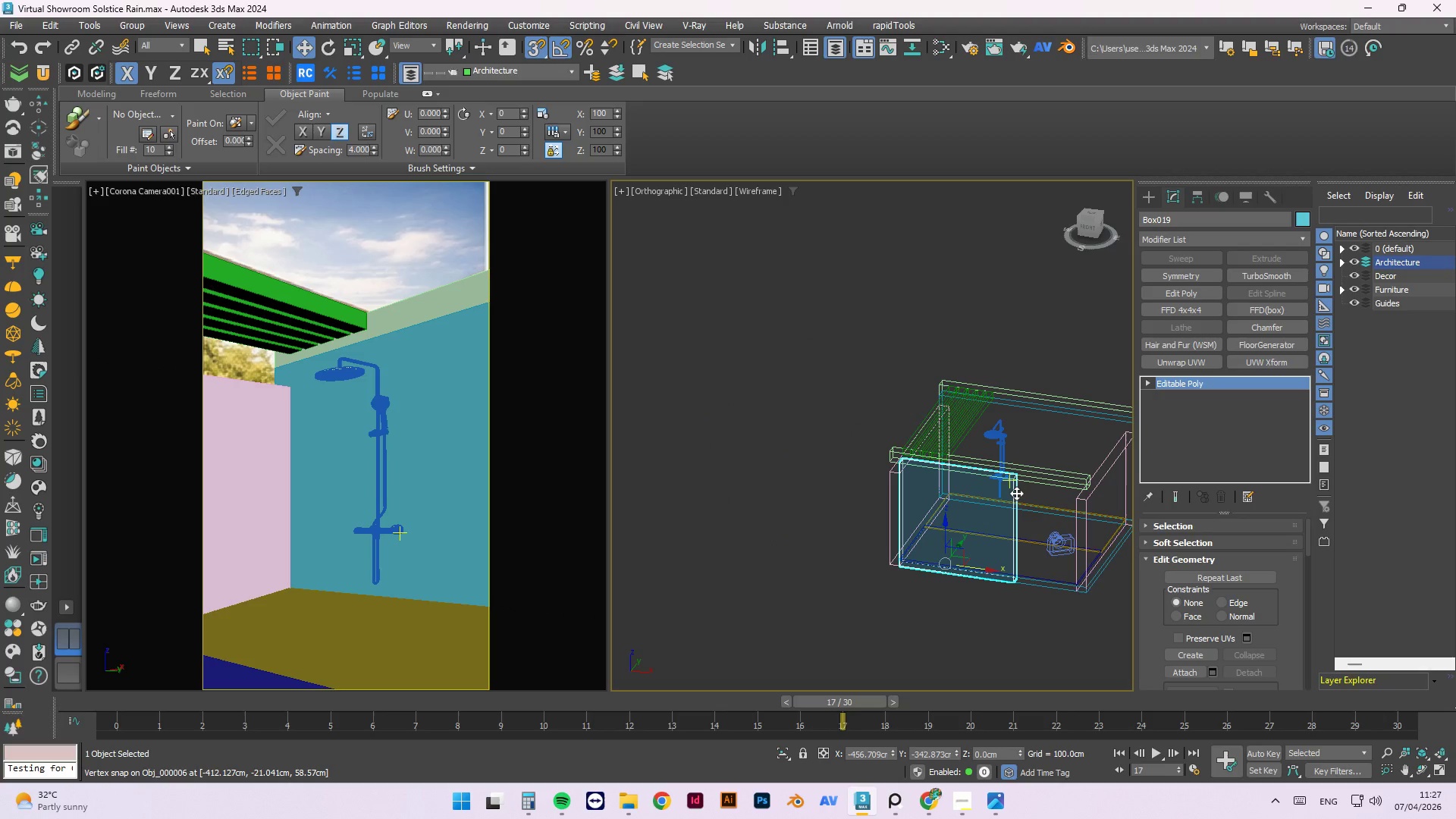 
key(T)
 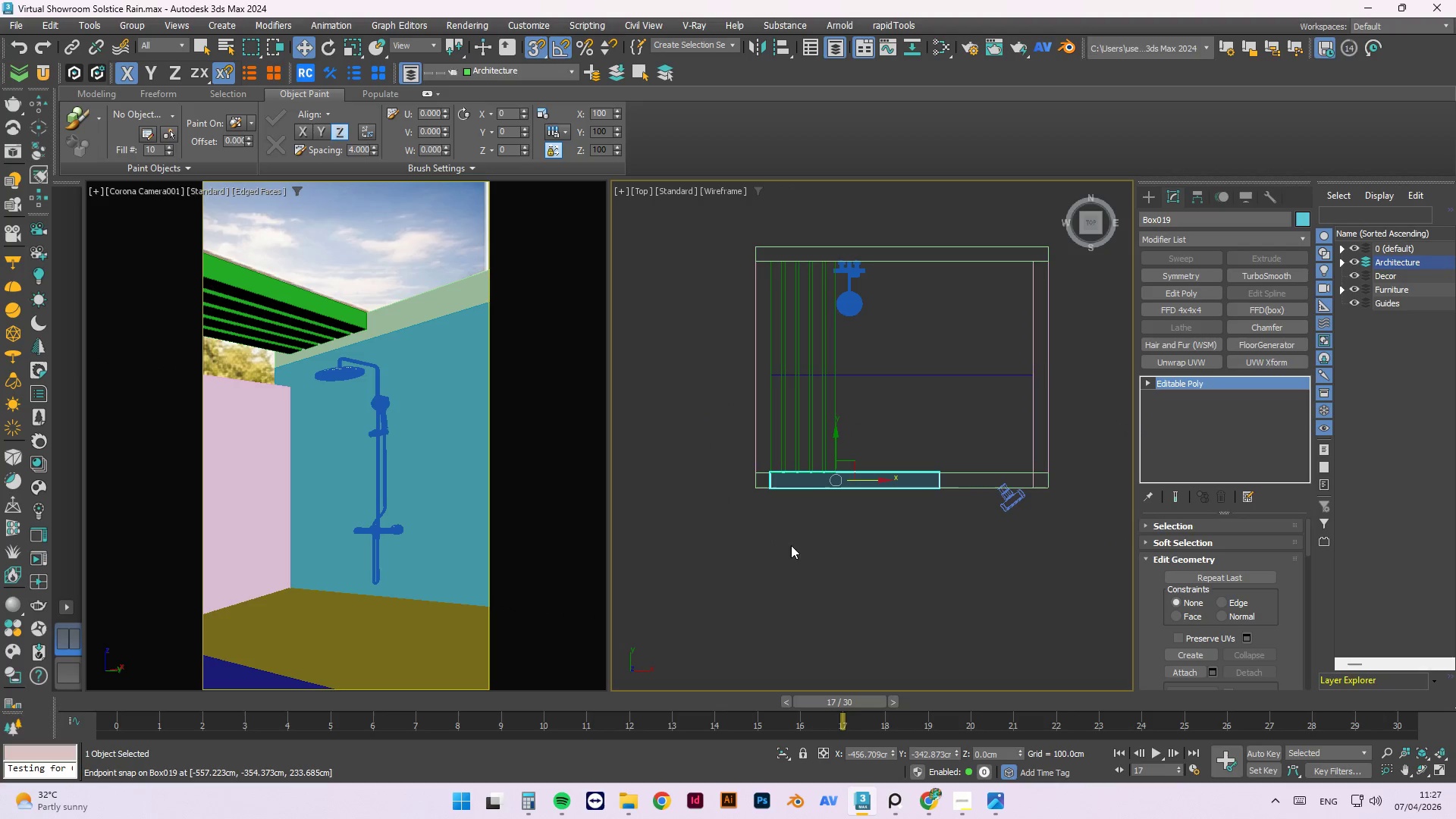 
hold_key(key=AltLeft, duration=1.5)
 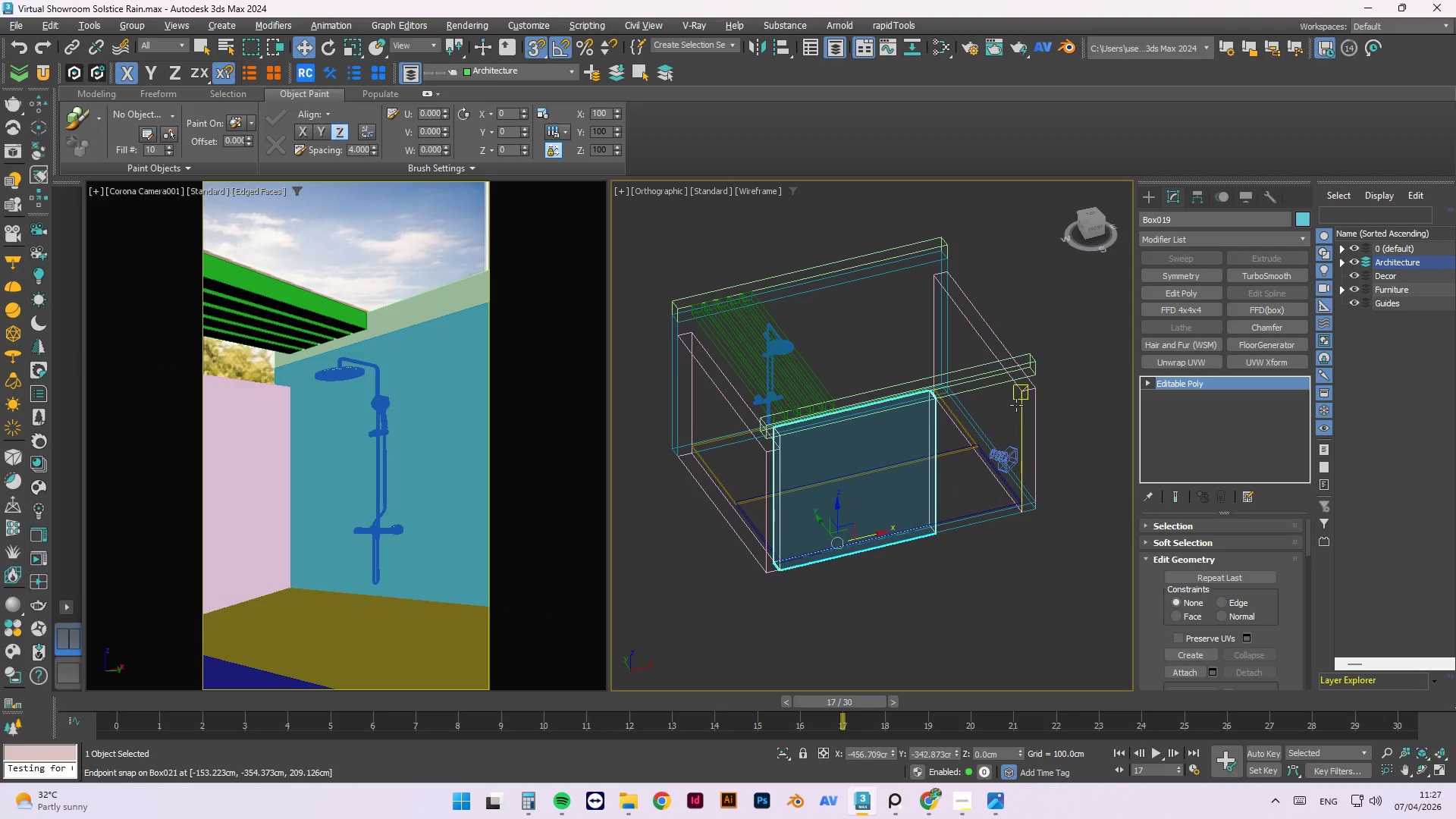 
key(Alt+AltLeft)
 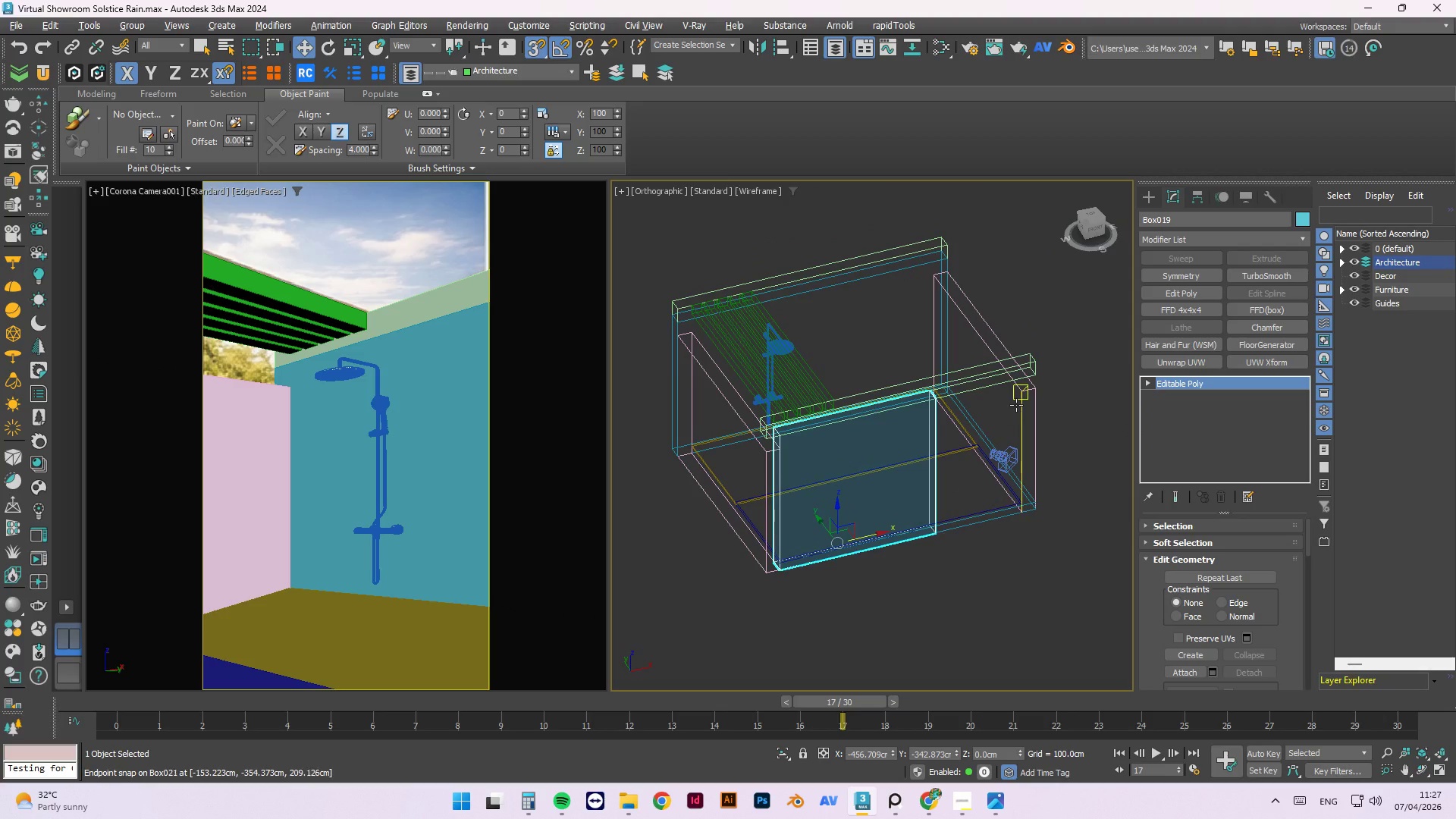 
key(Alt+AltLeft)
 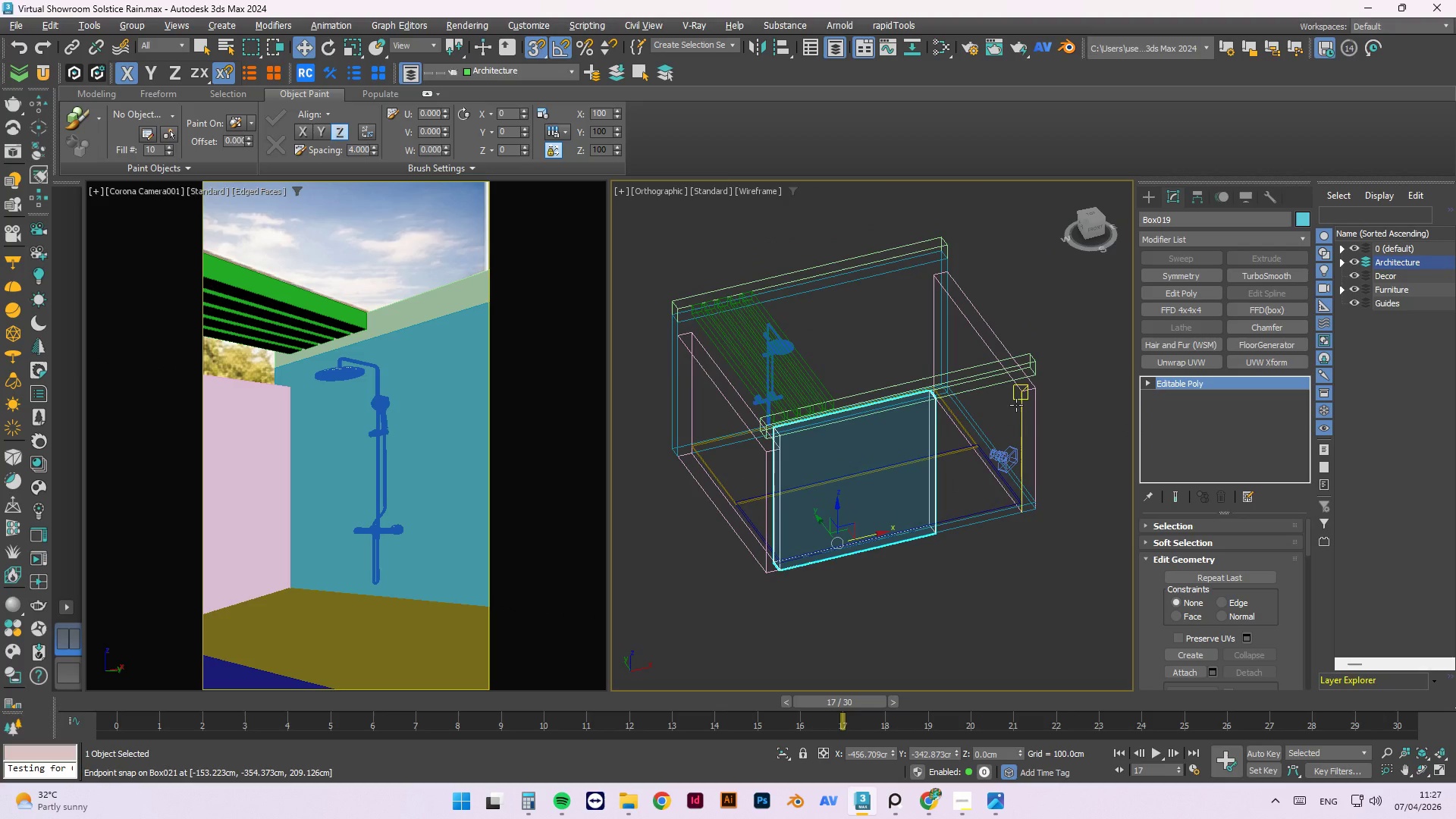 
key(Alt+AltLeft)
 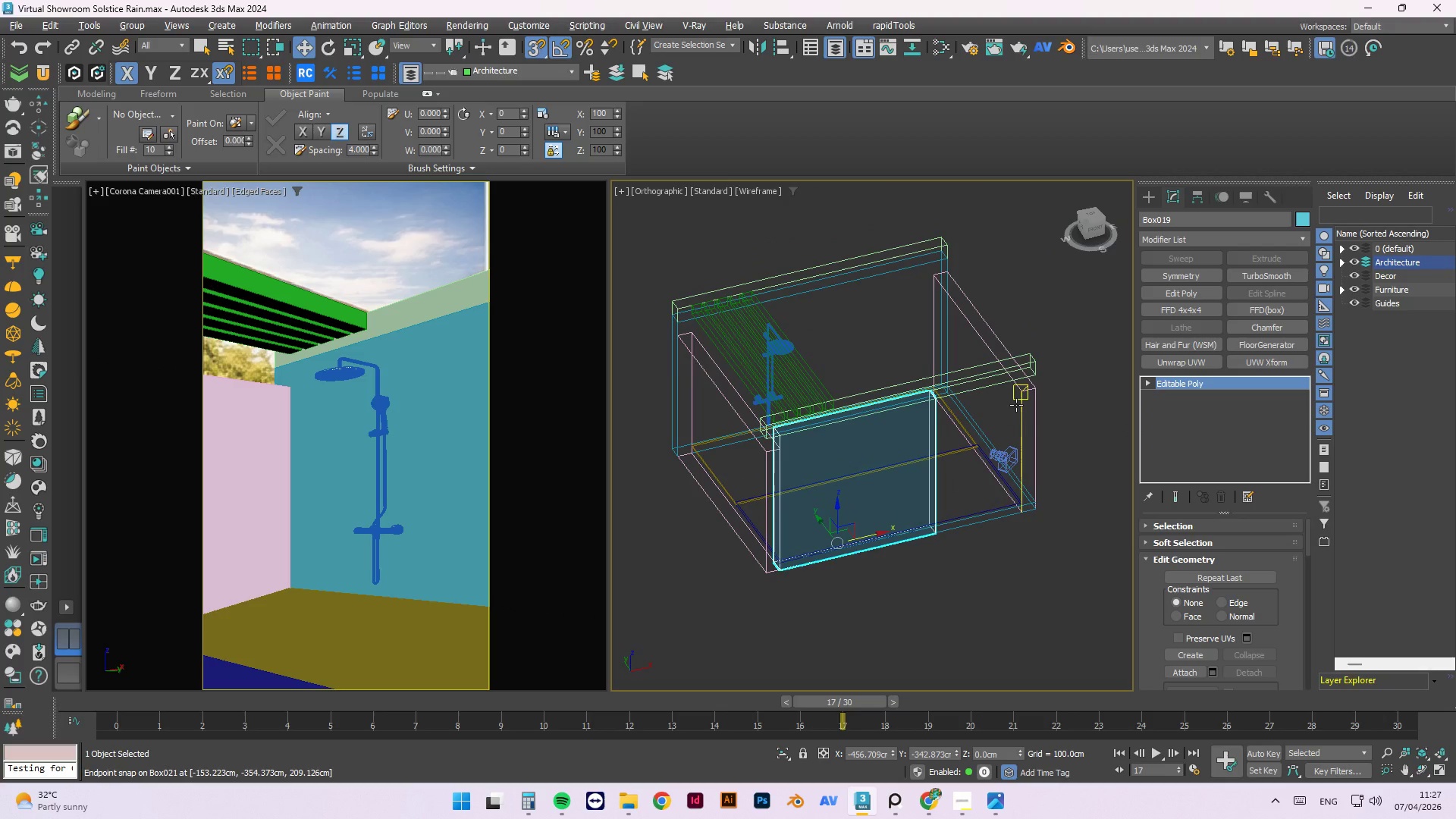 
key(Alt+AltLeft)
 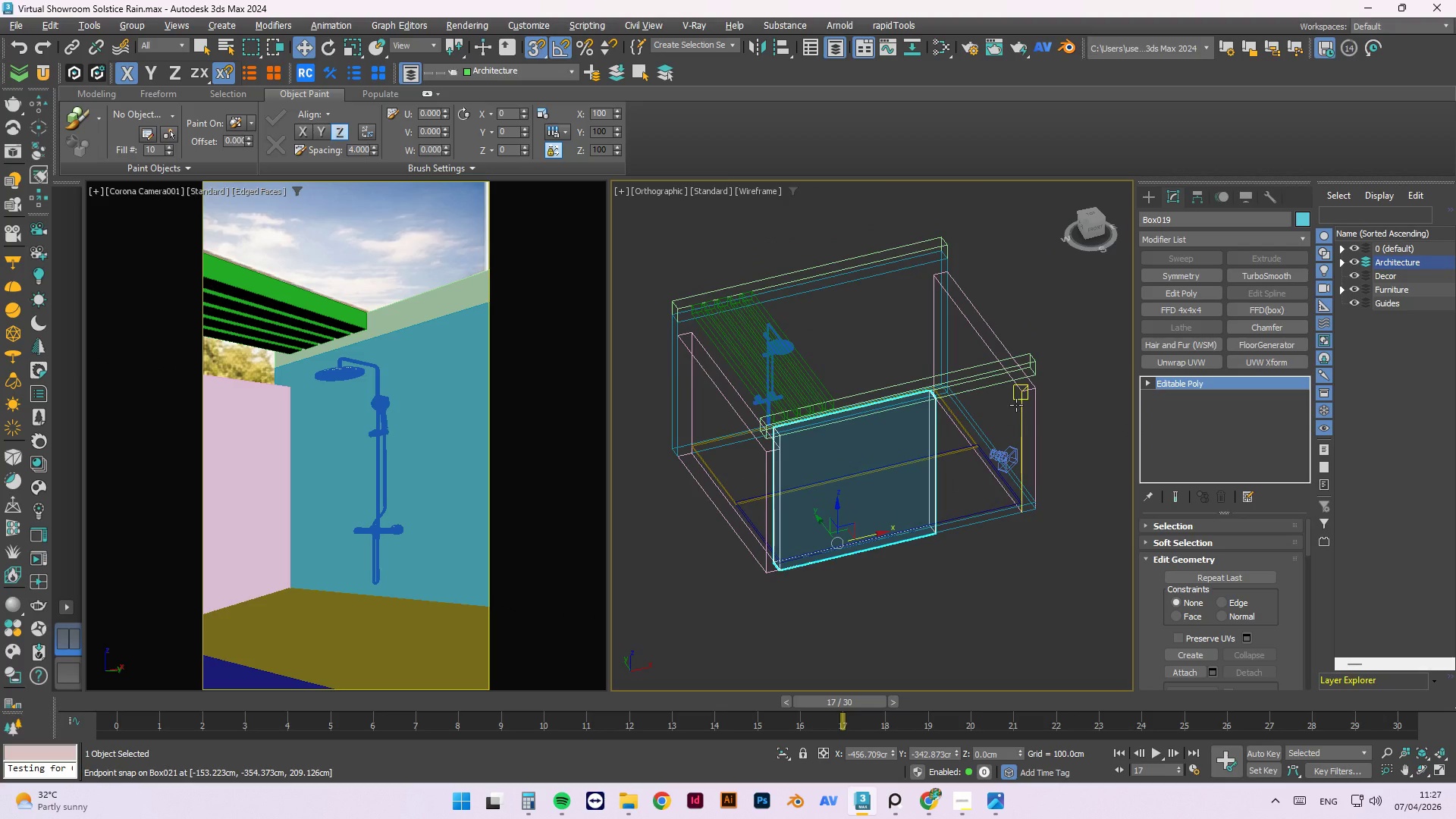 
key(Alt+AltLeft)
 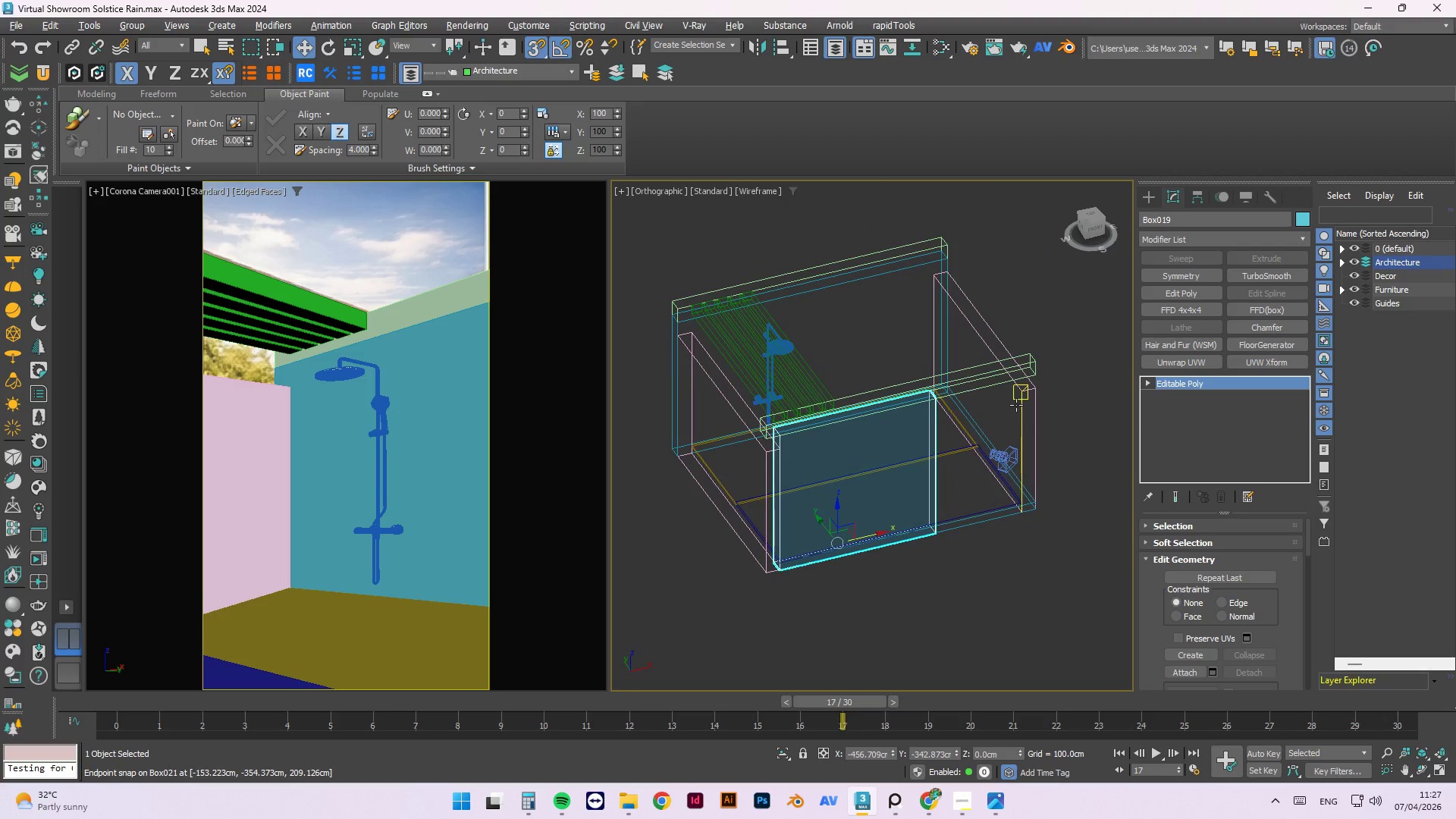 
key(Alt+AltLeft)
 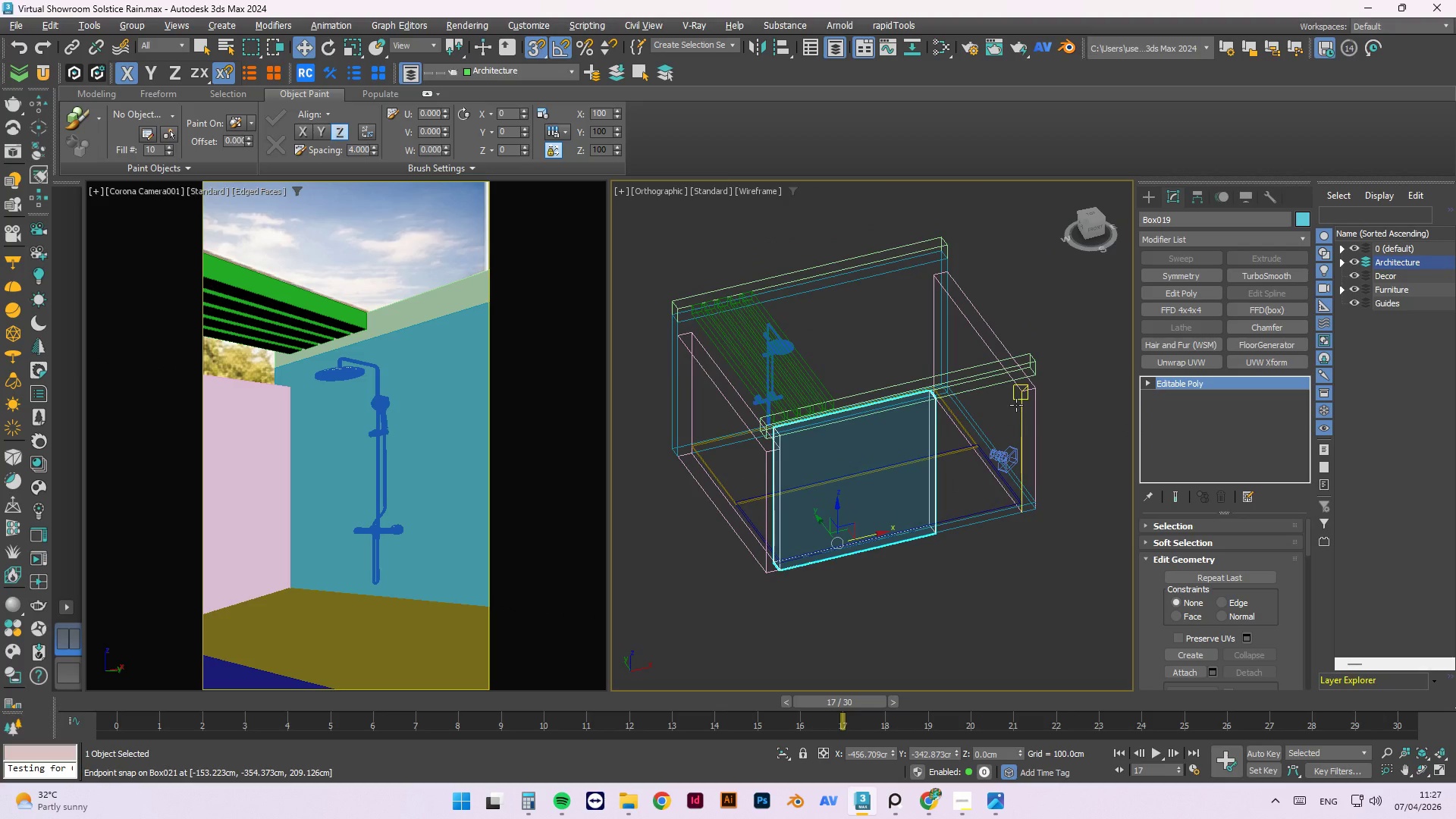 
key(Alt+AltLeft)
 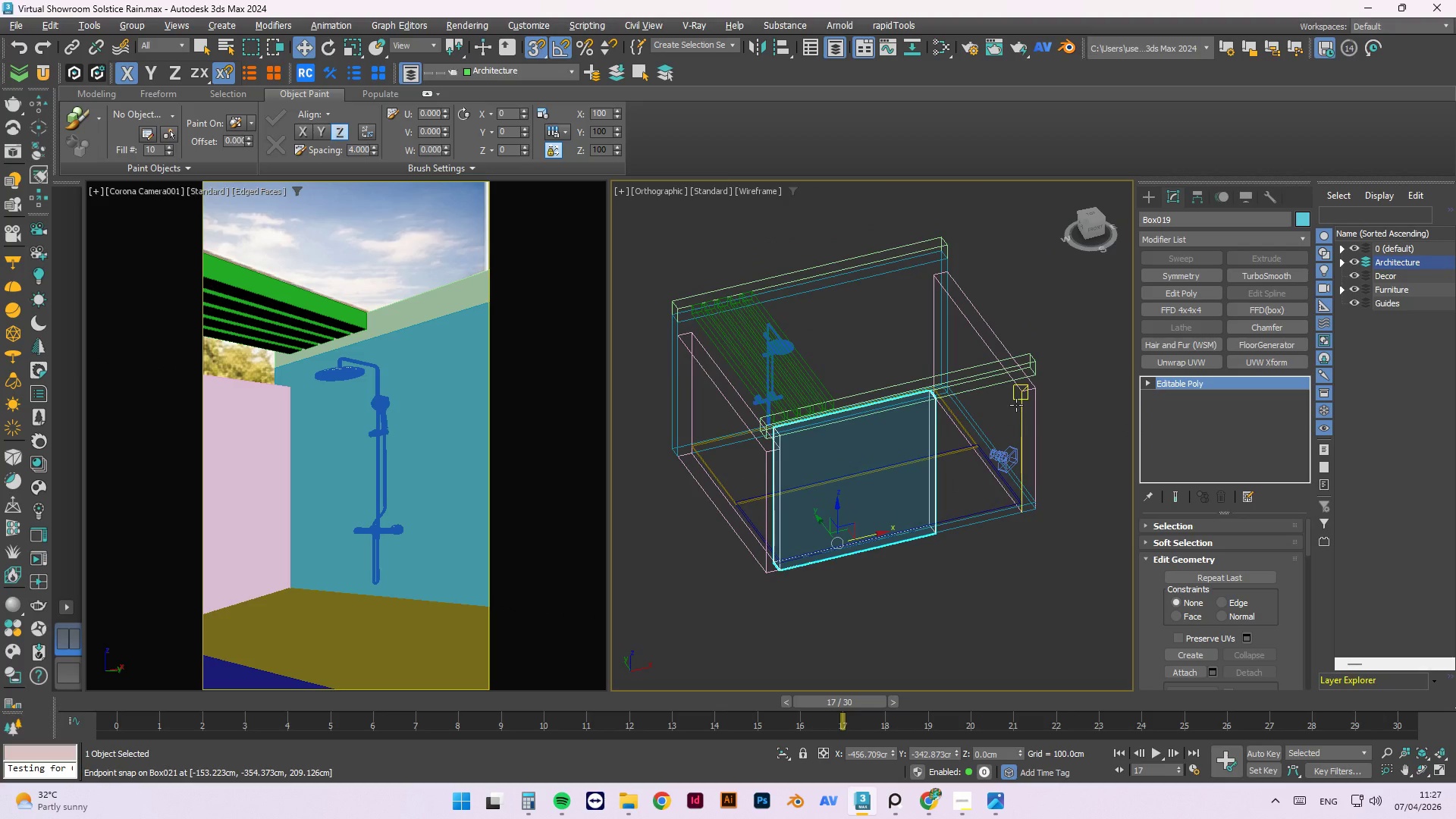 
key(Alt+AltLeft)
 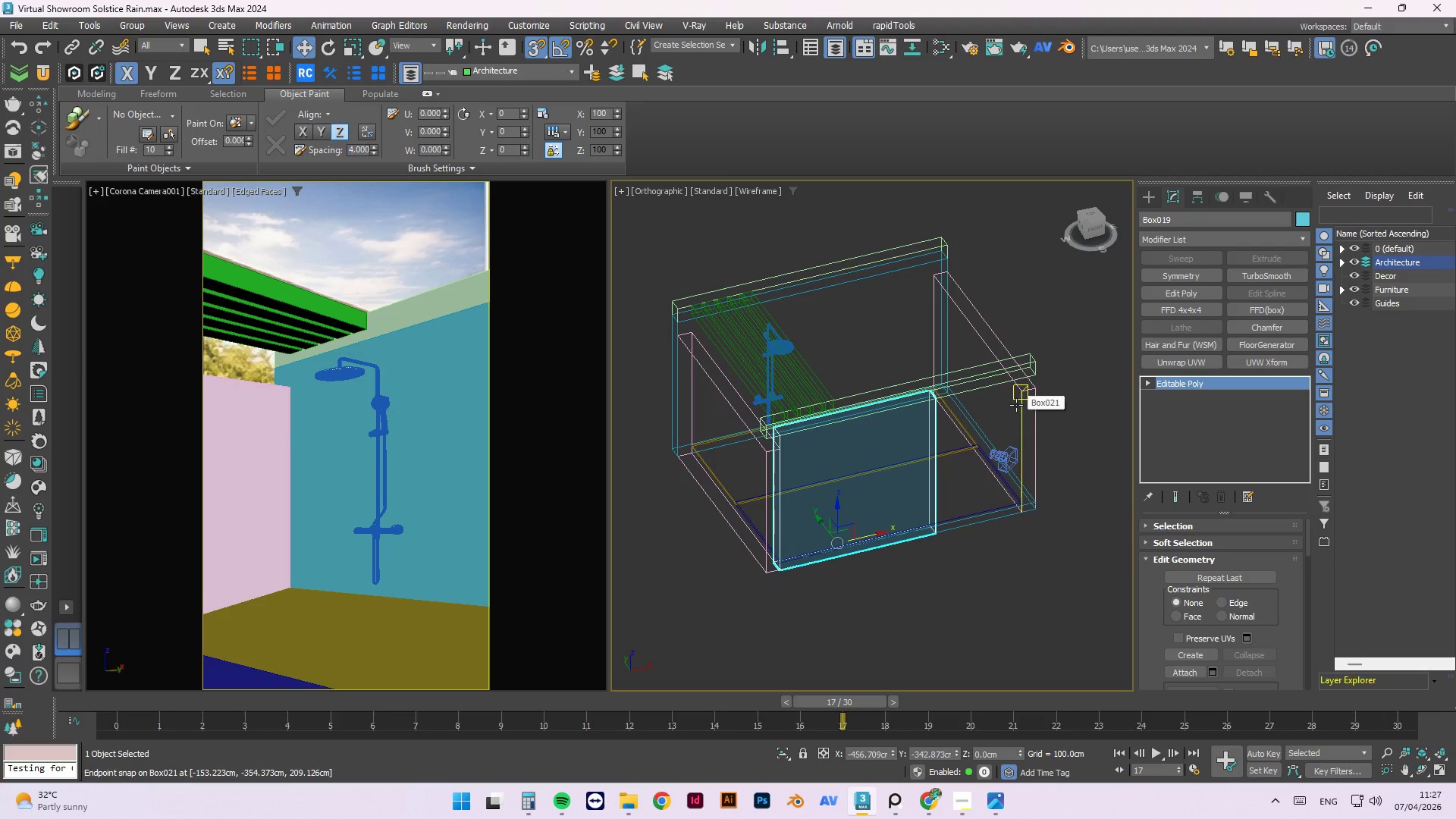 
key(T)
 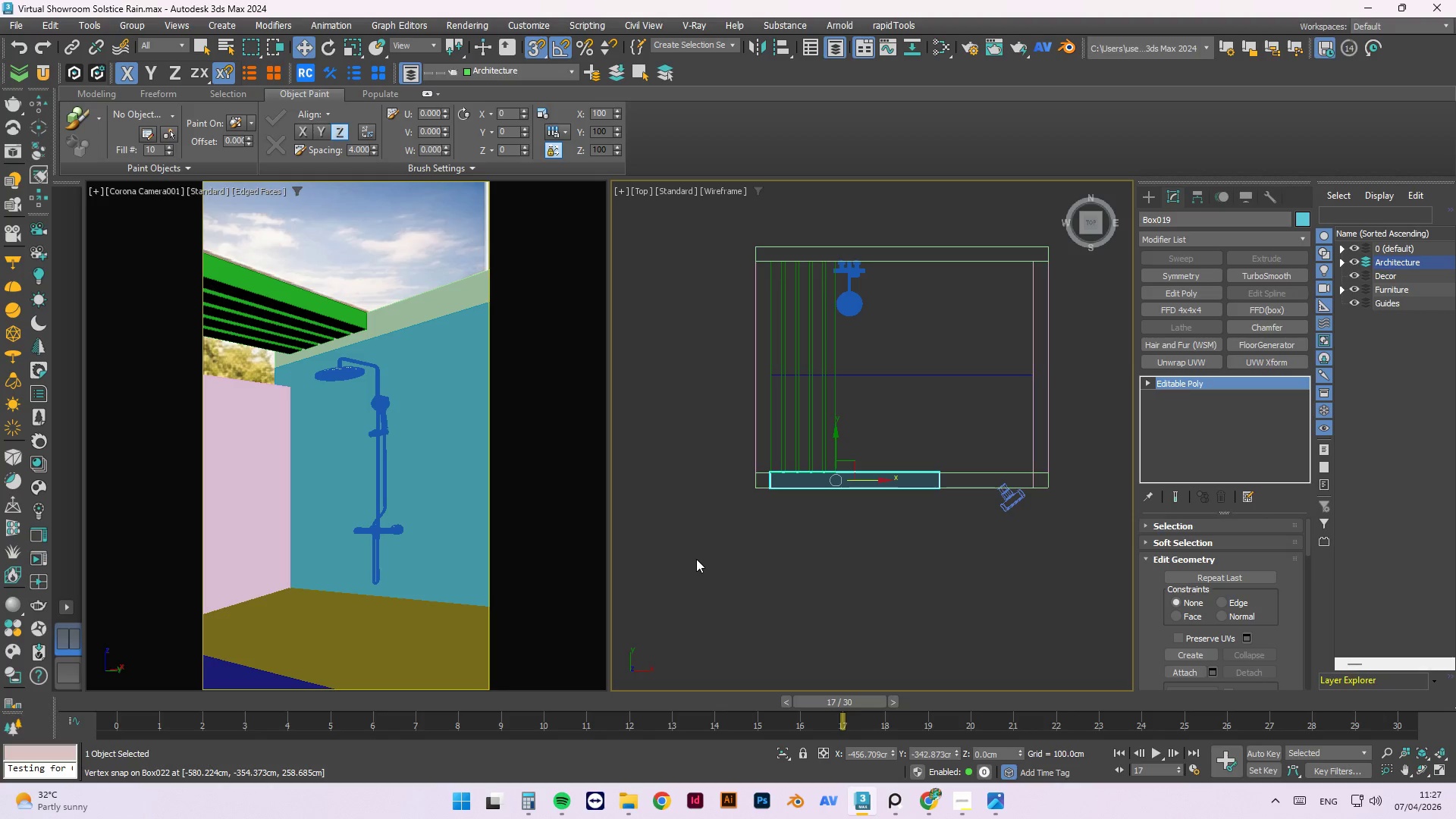 
key(1)
 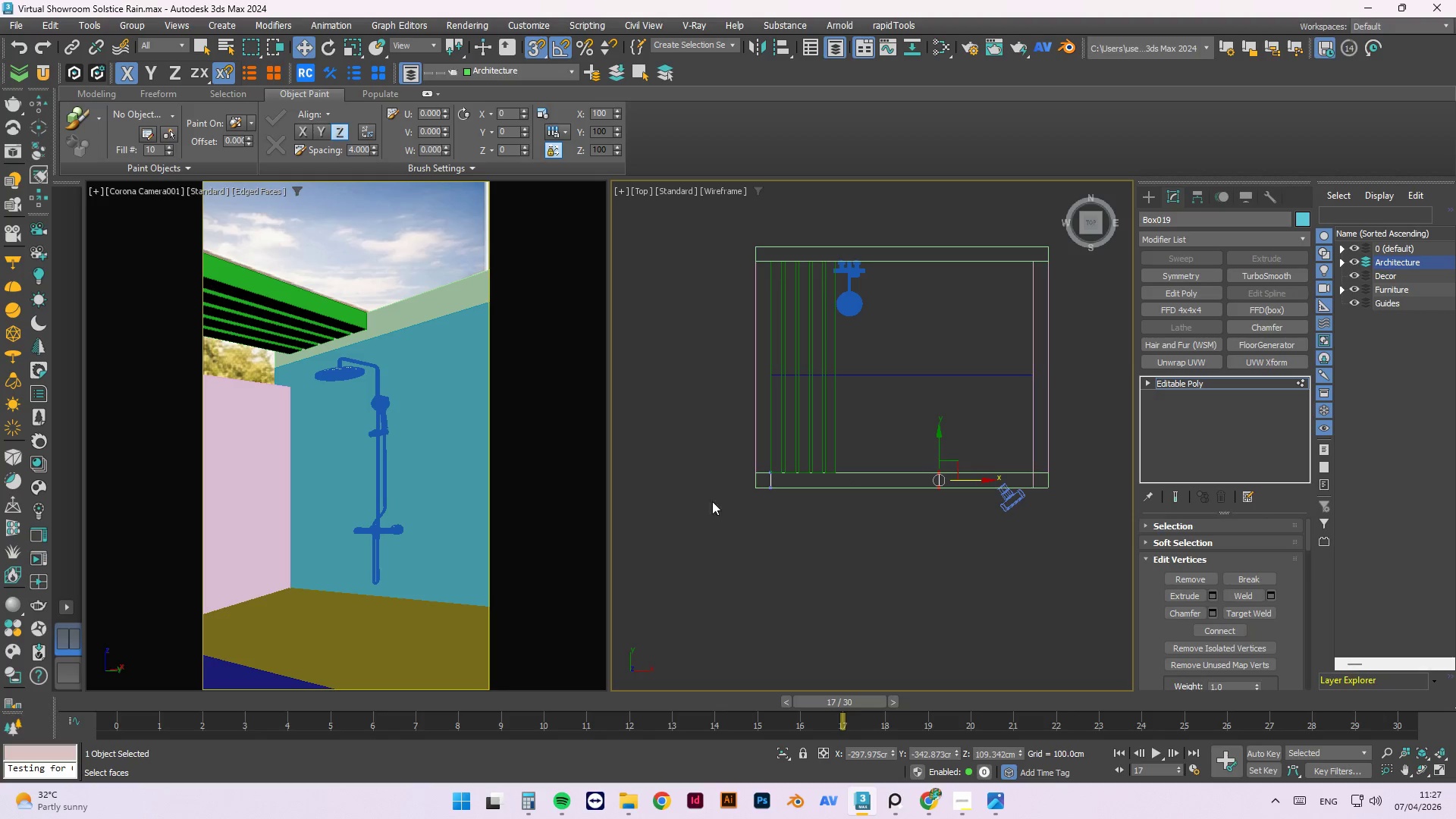 
left_click_drag(start_coordinate=[858, 543], to_coordinate=[751, 374])
 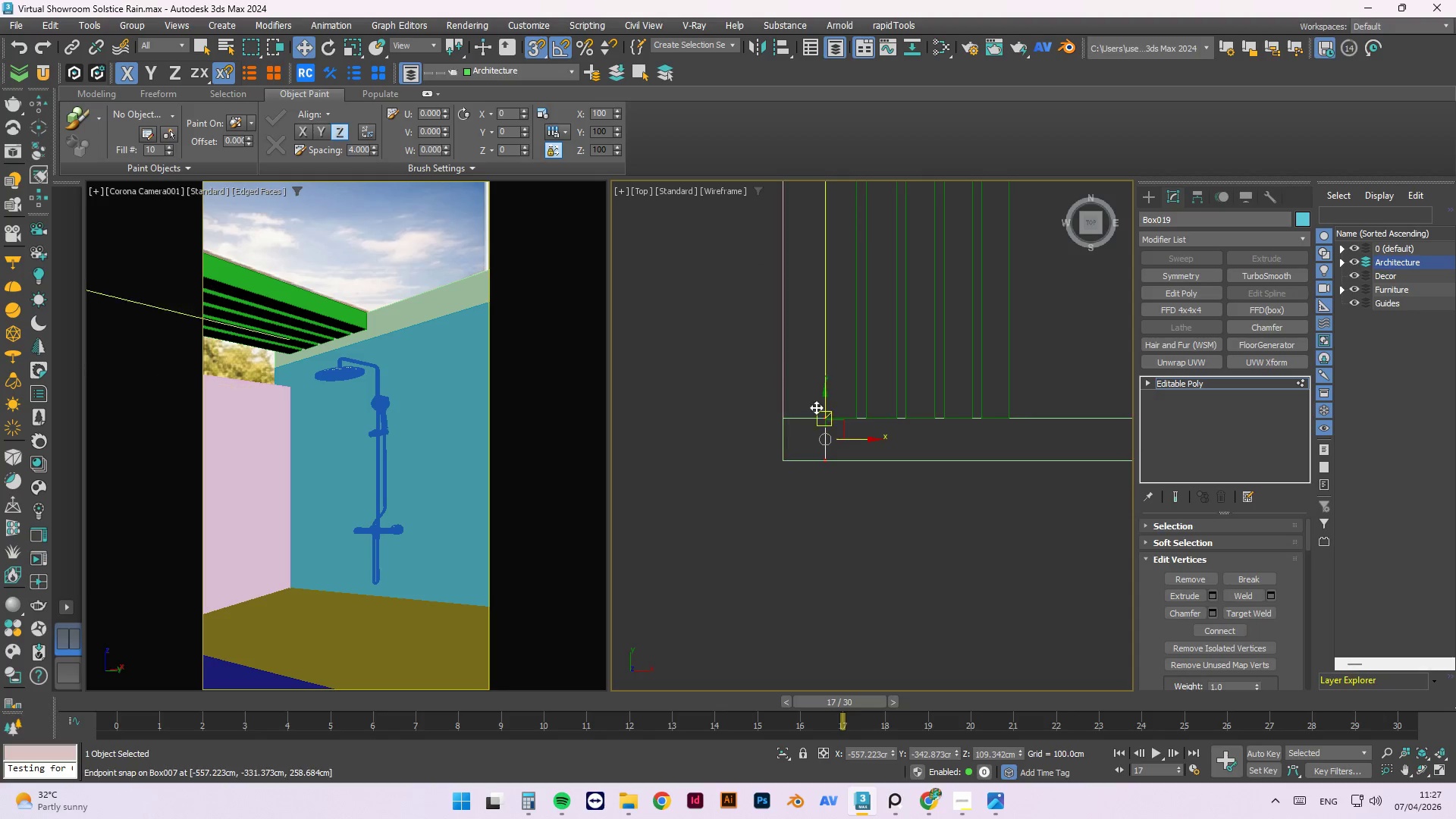 
scroll: coordinate [830, 422], scroll_direction: up, amount: 6.0
 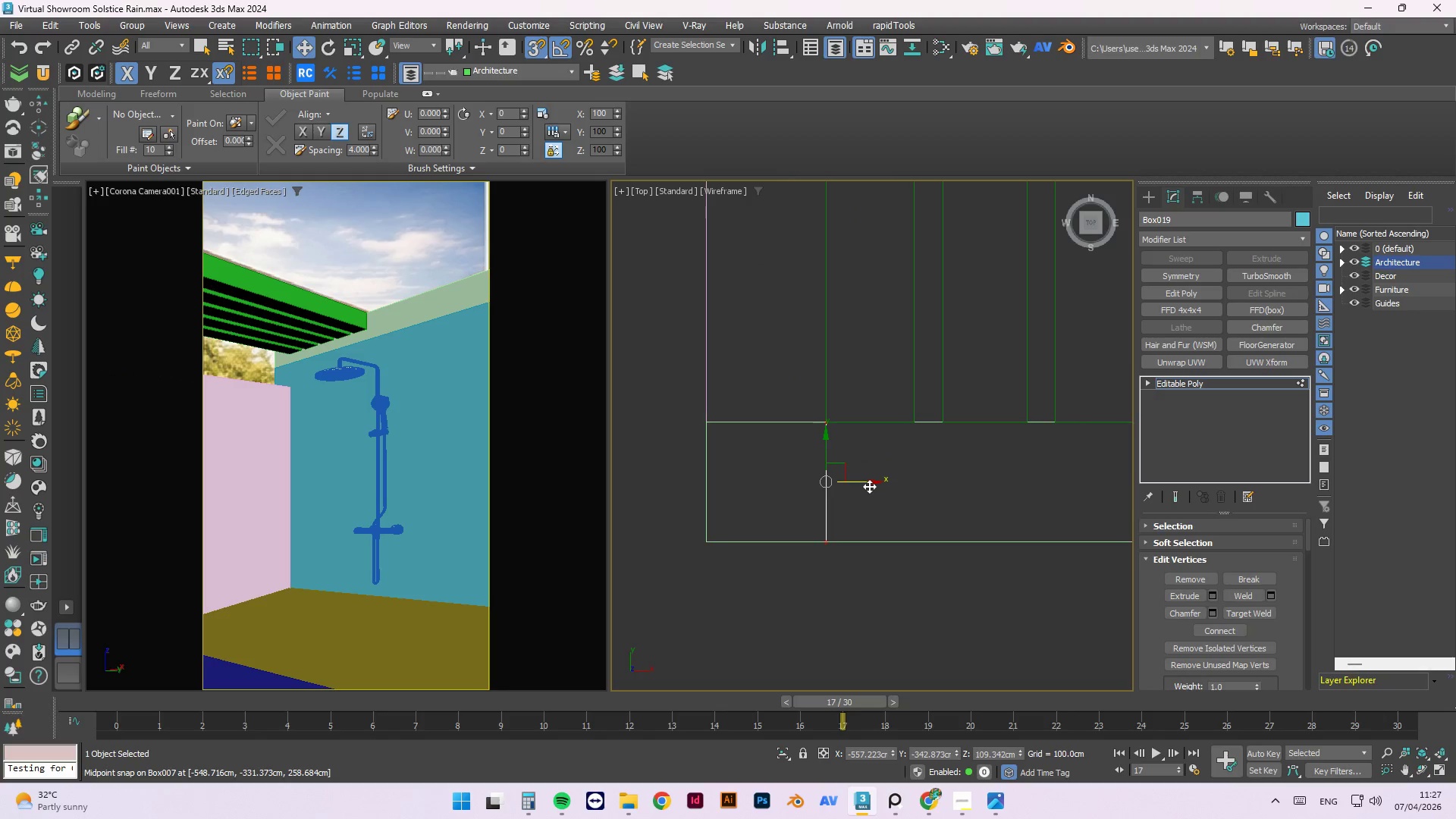 
left_click_drag(start_coordinate=[868, 484], to_coordinate=[698, 482])
 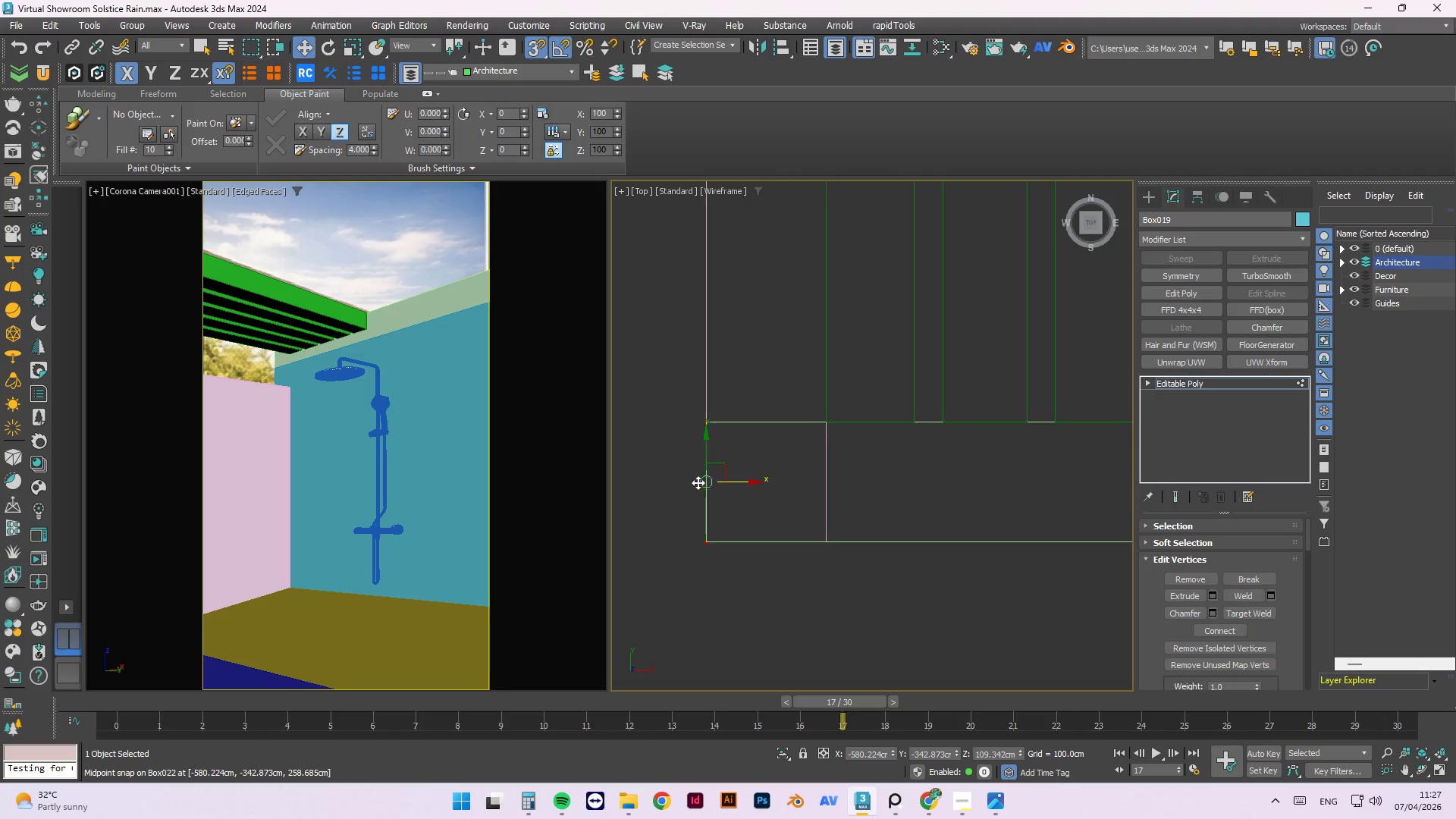 
left_click([823, 603])
 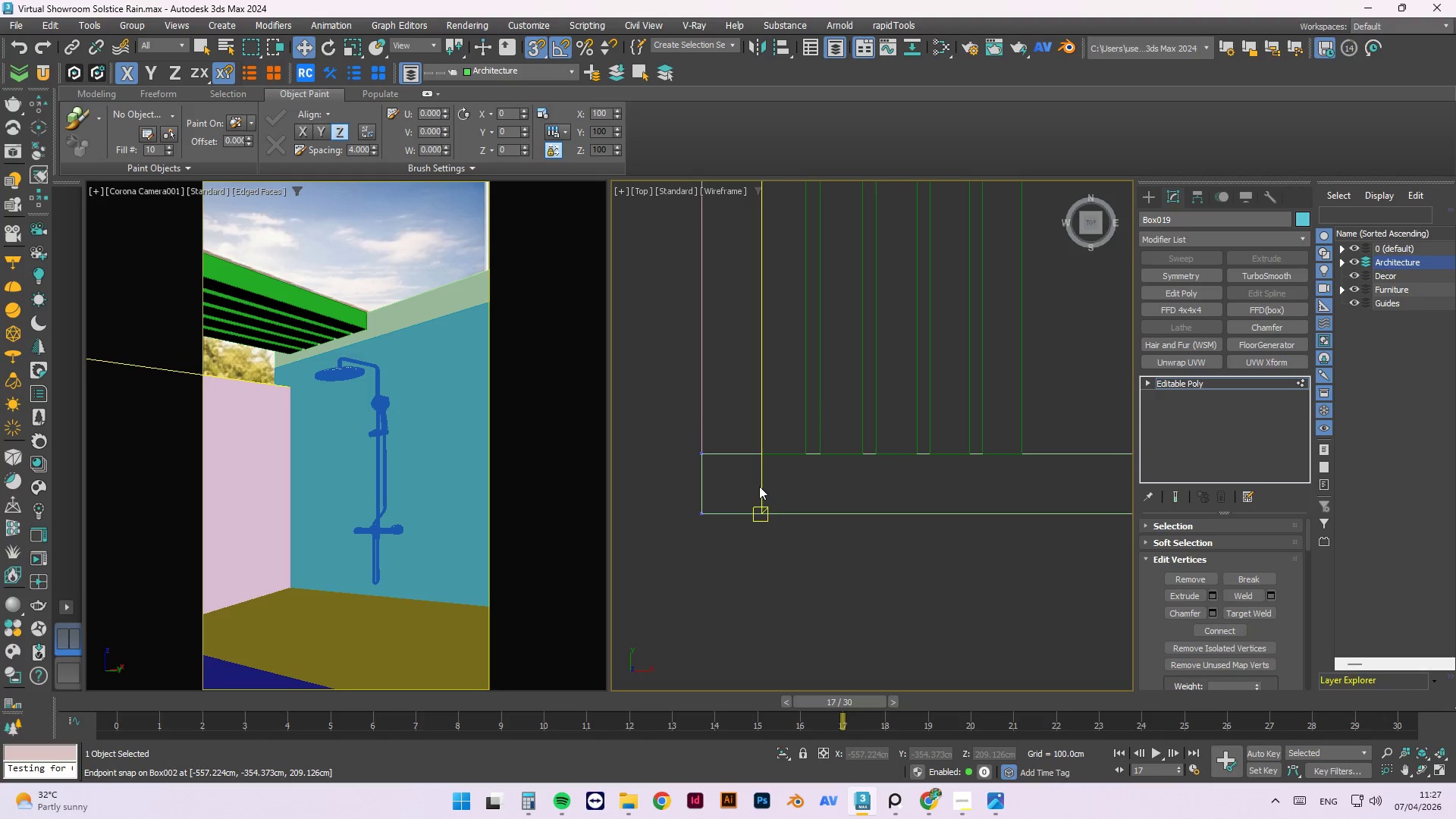 
scroll: coordinate [698, 486], scroll_direction: down, amount: 2.0
 